 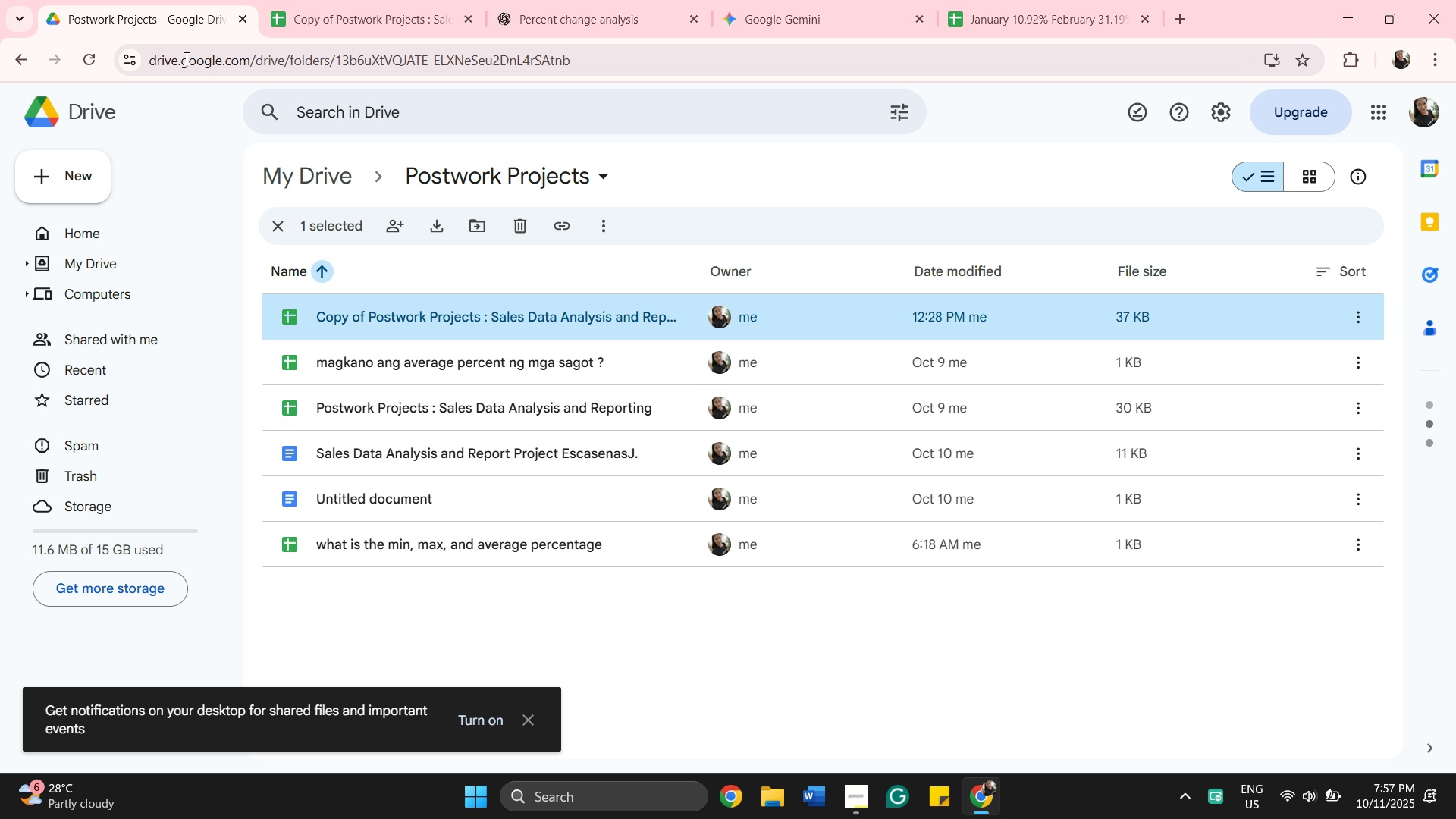 
double_click([434, 416])
 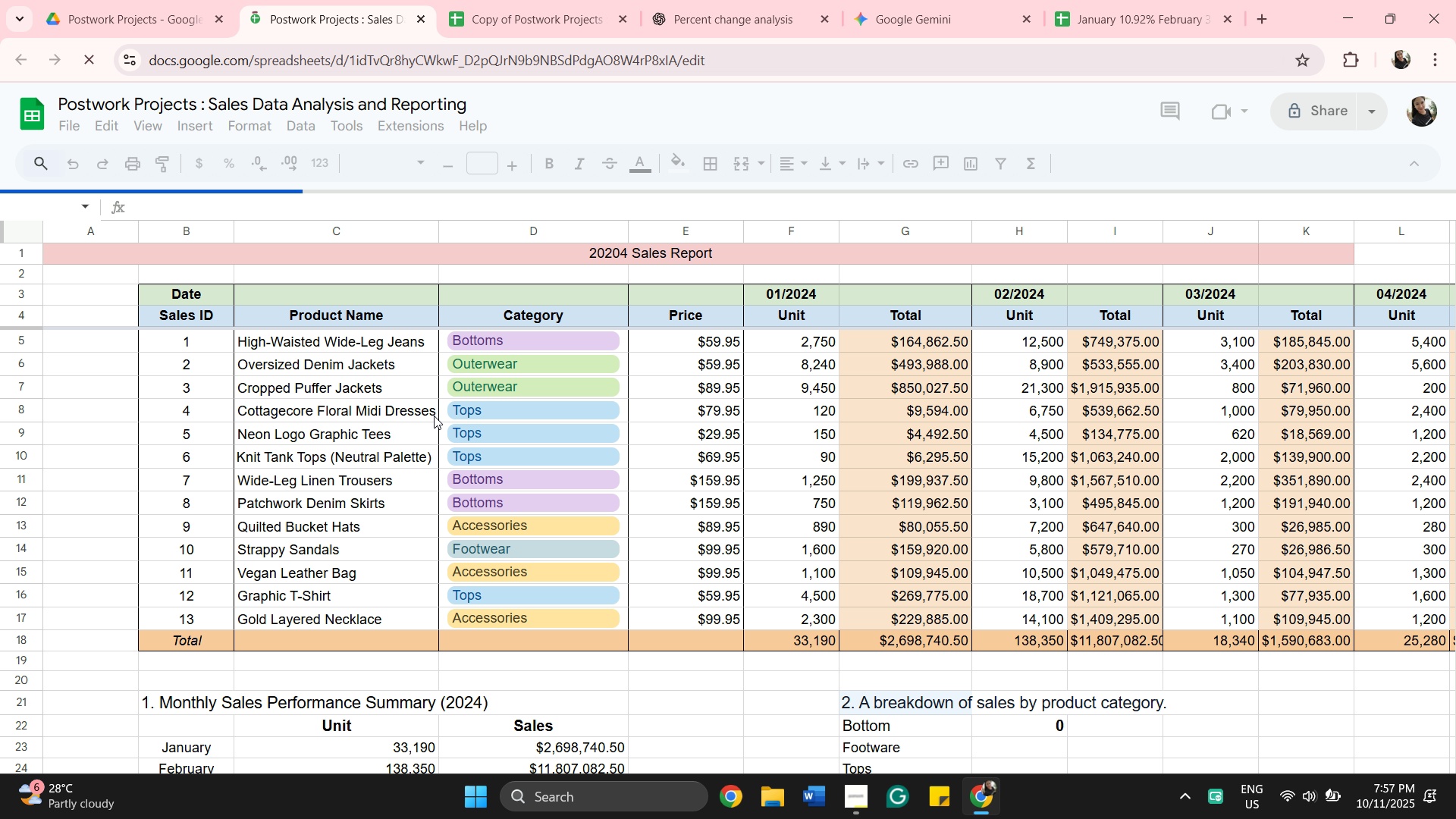 
scroll: coordinate [563, 637], scroll_direction: down, amount: 8.0
 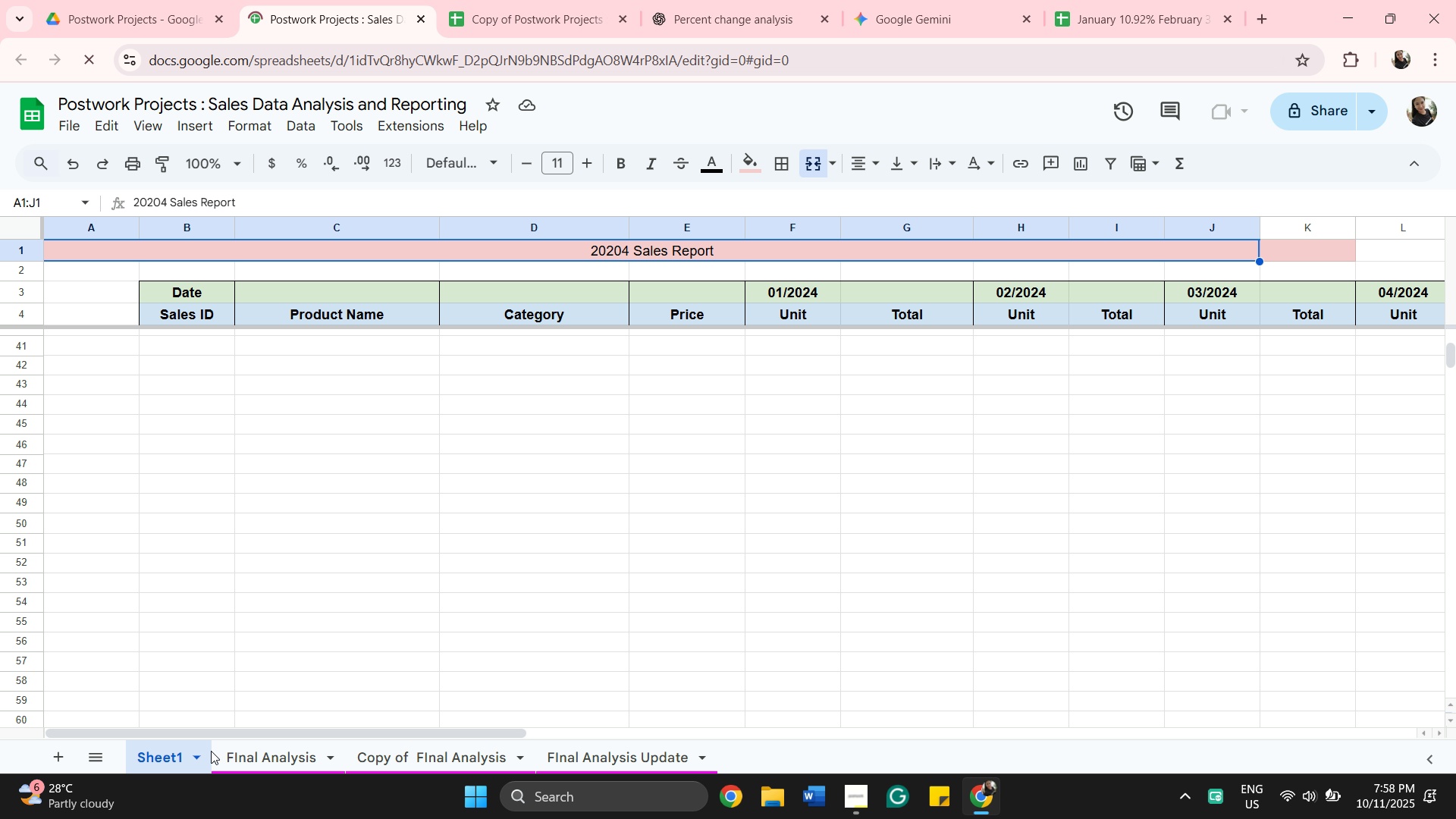 
wait(5.24)
 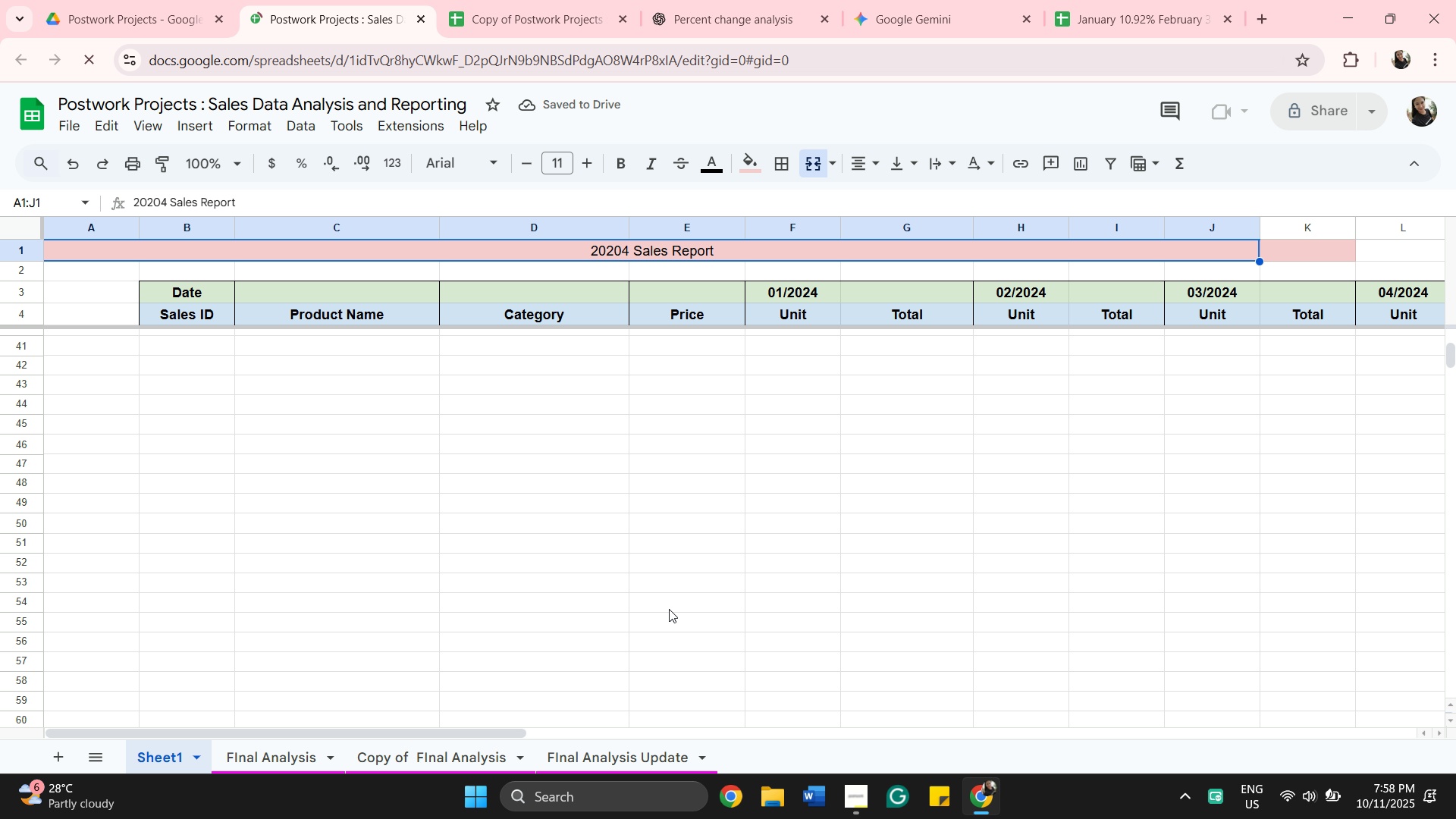 
left_click([198, 757])
 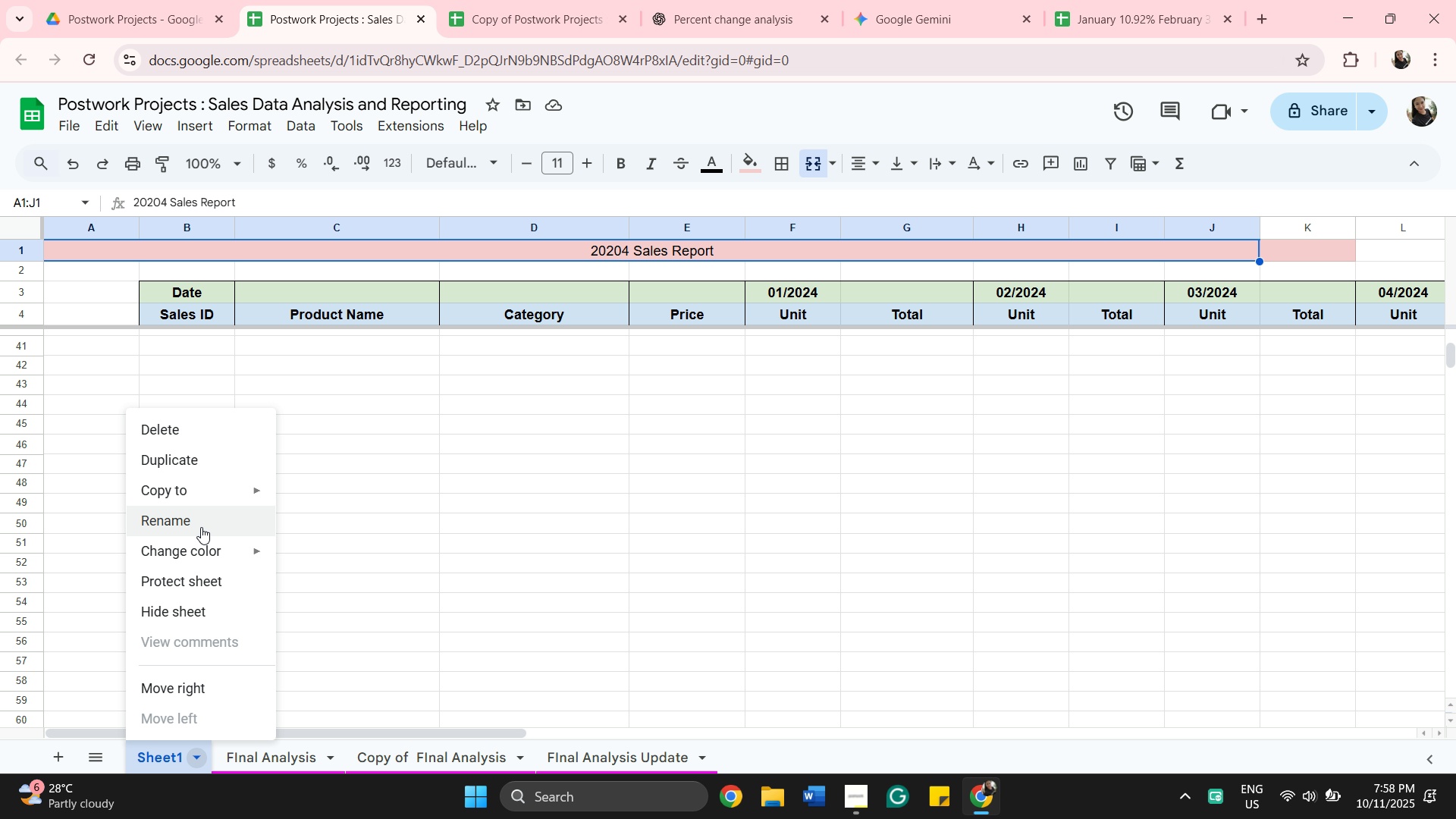 
left_click([201, 527])
 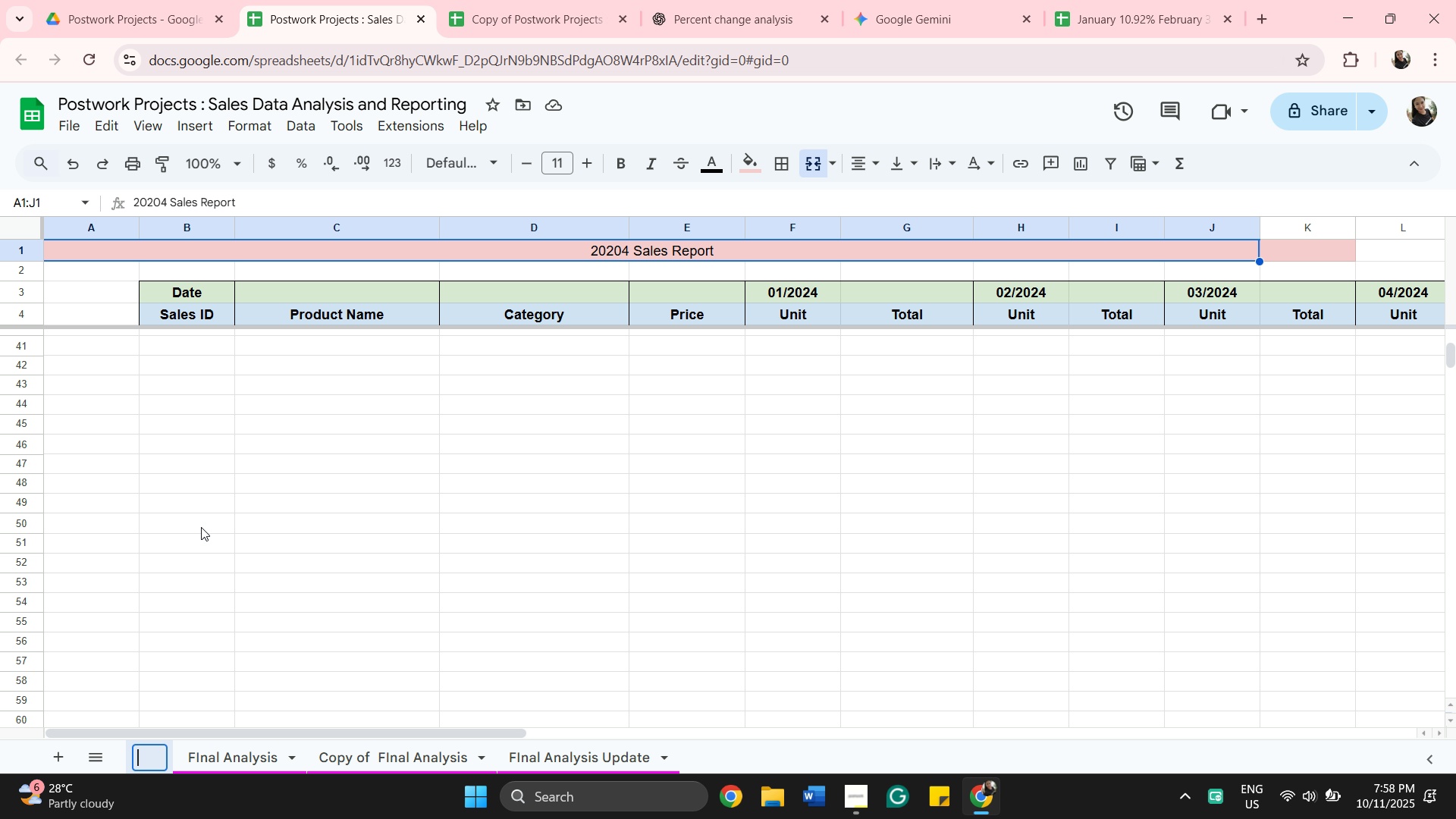 
key(Backspace)
type(Data Source)
 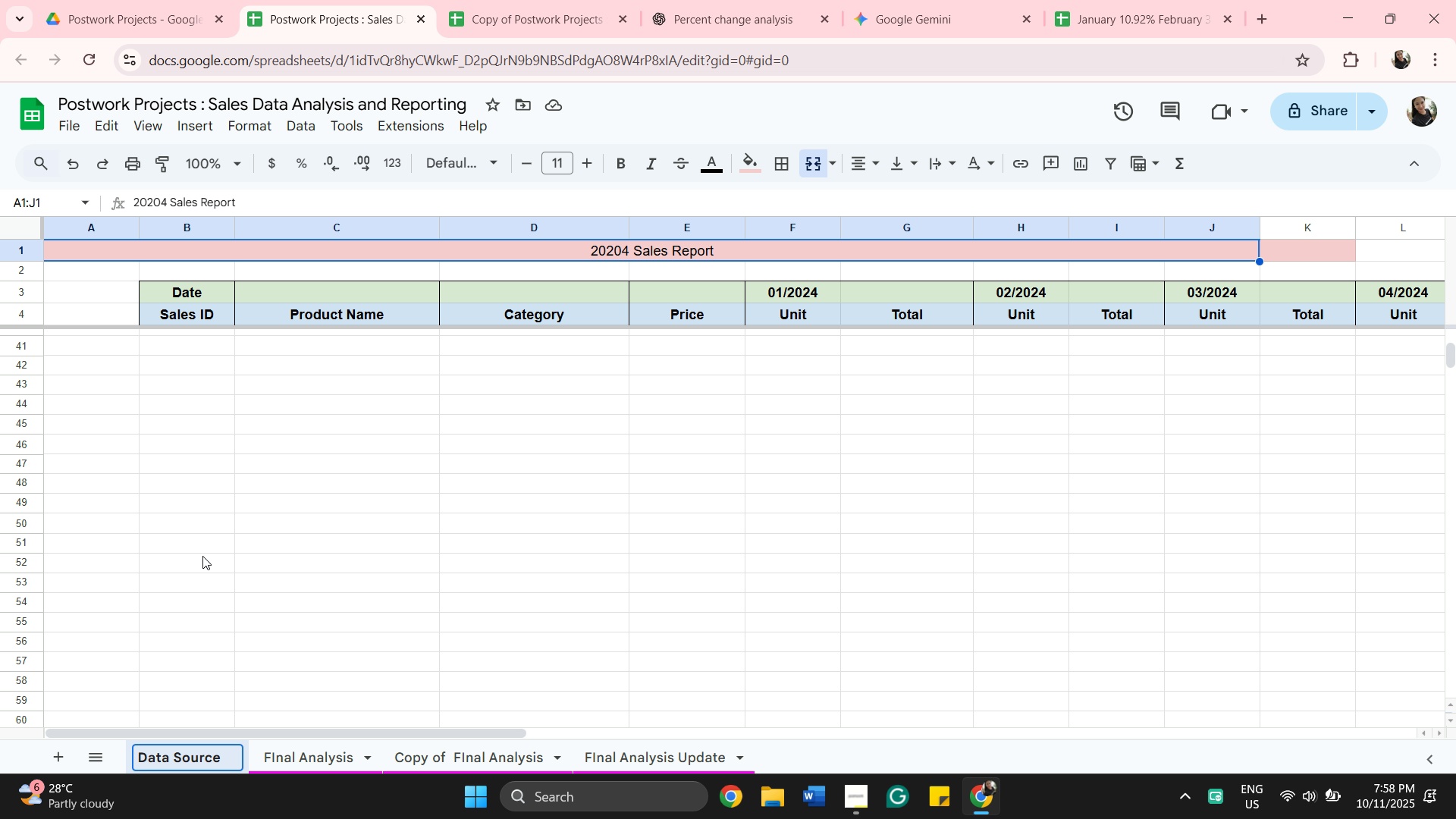 
wait(5.15)
 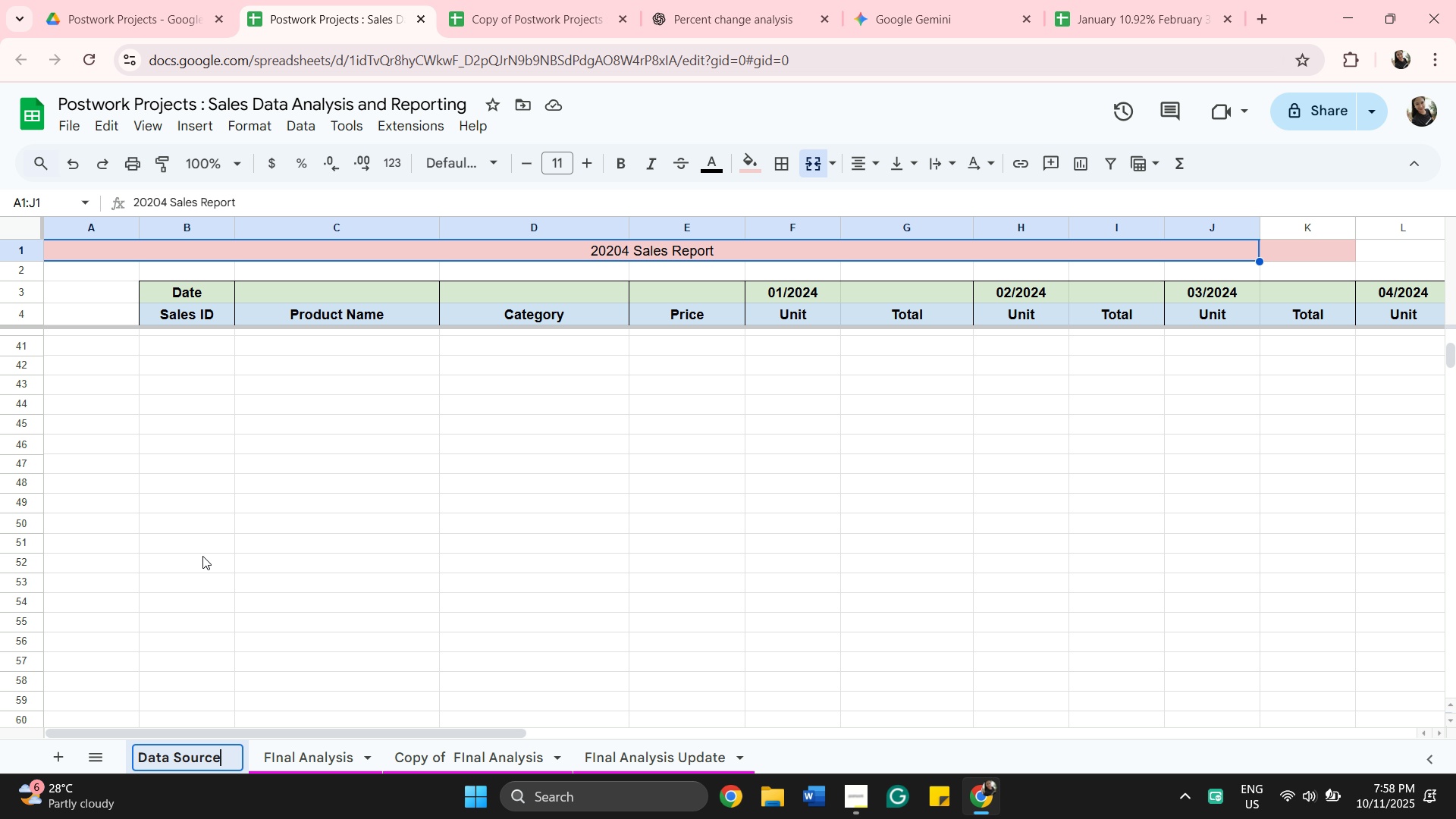 
left_click([334, 760])
 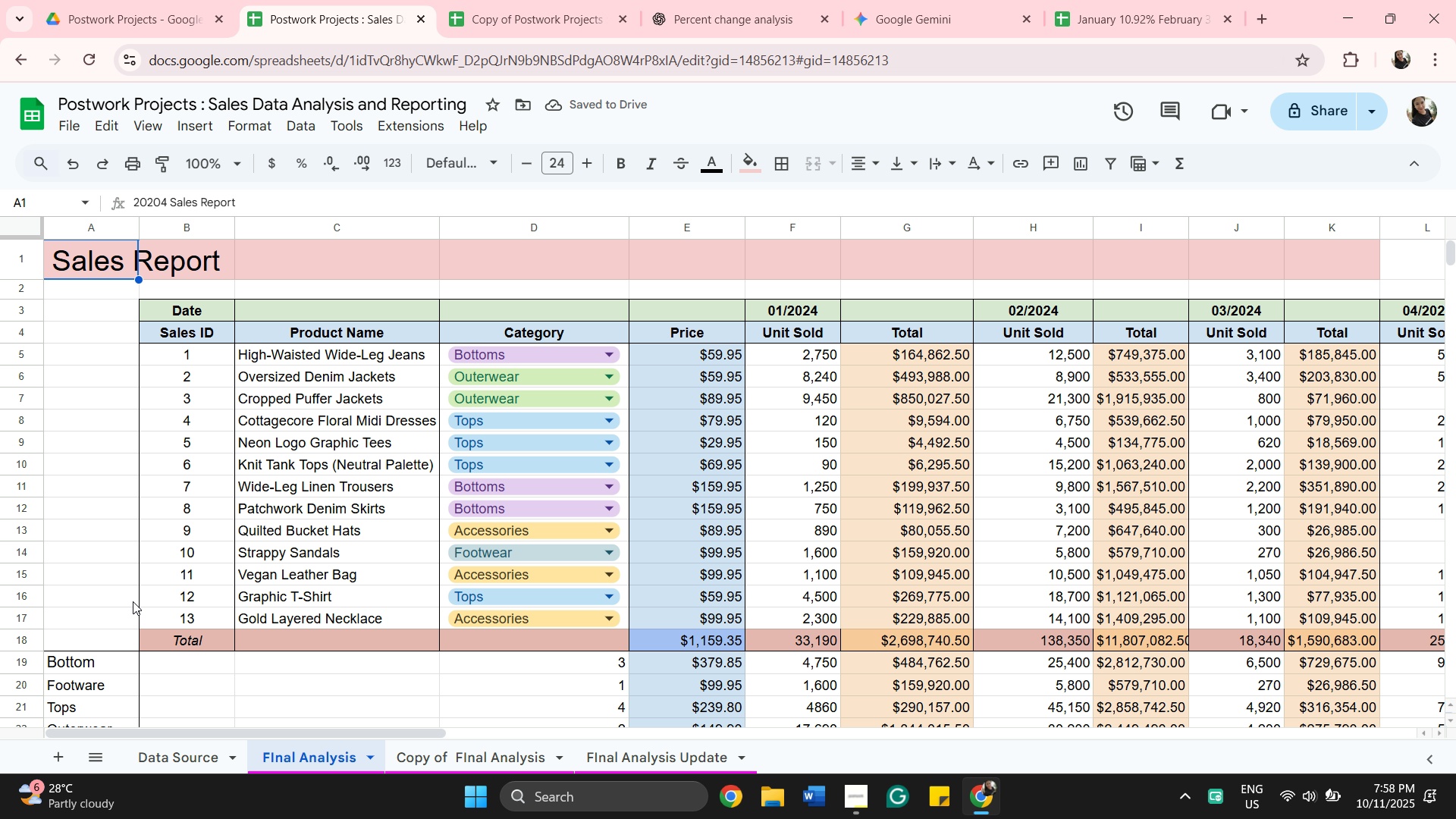 
scroll: coordinate [218, 293], scroll_direction: up, amount: 1.0
 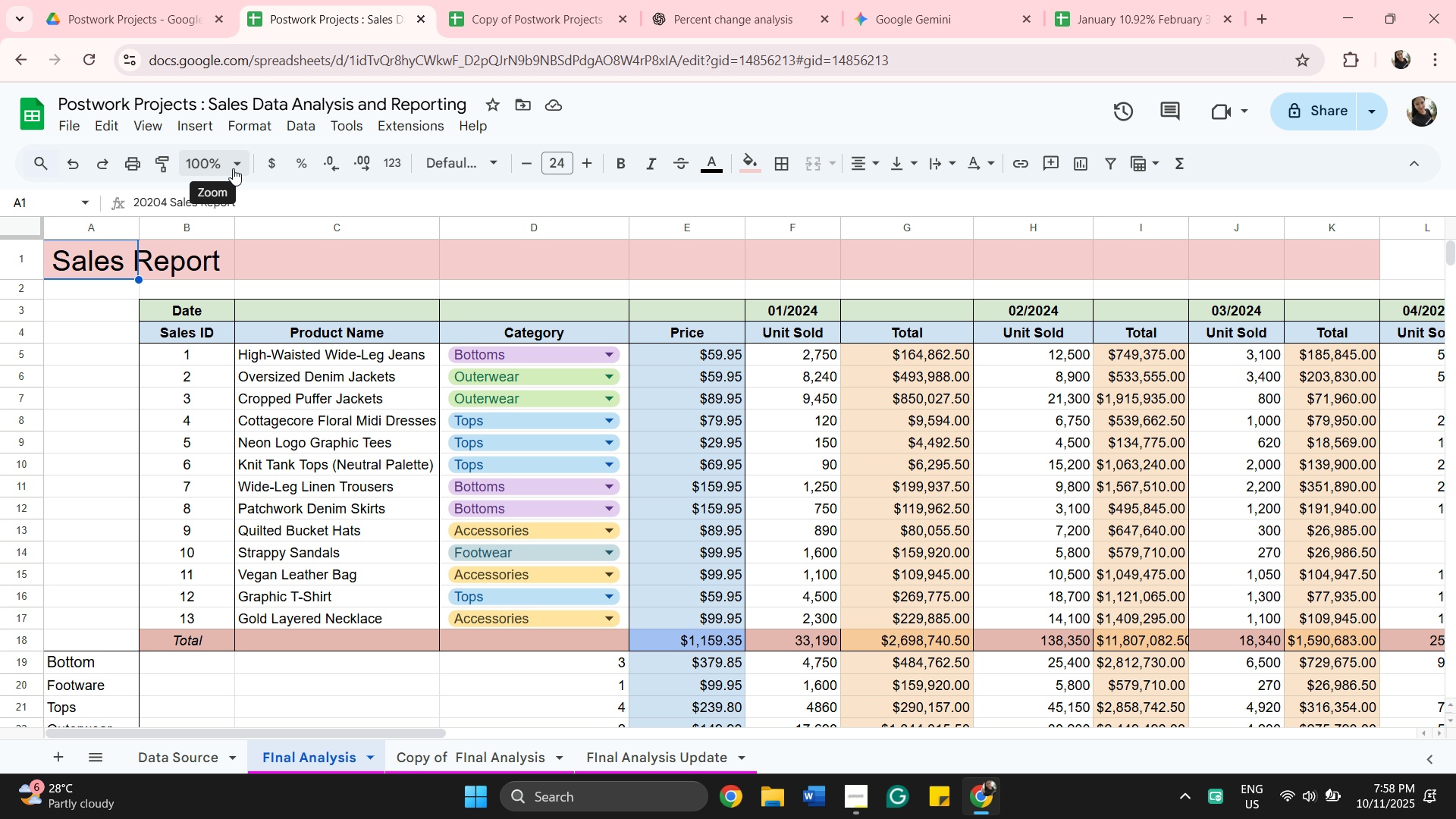 
left_click([233, 168])
 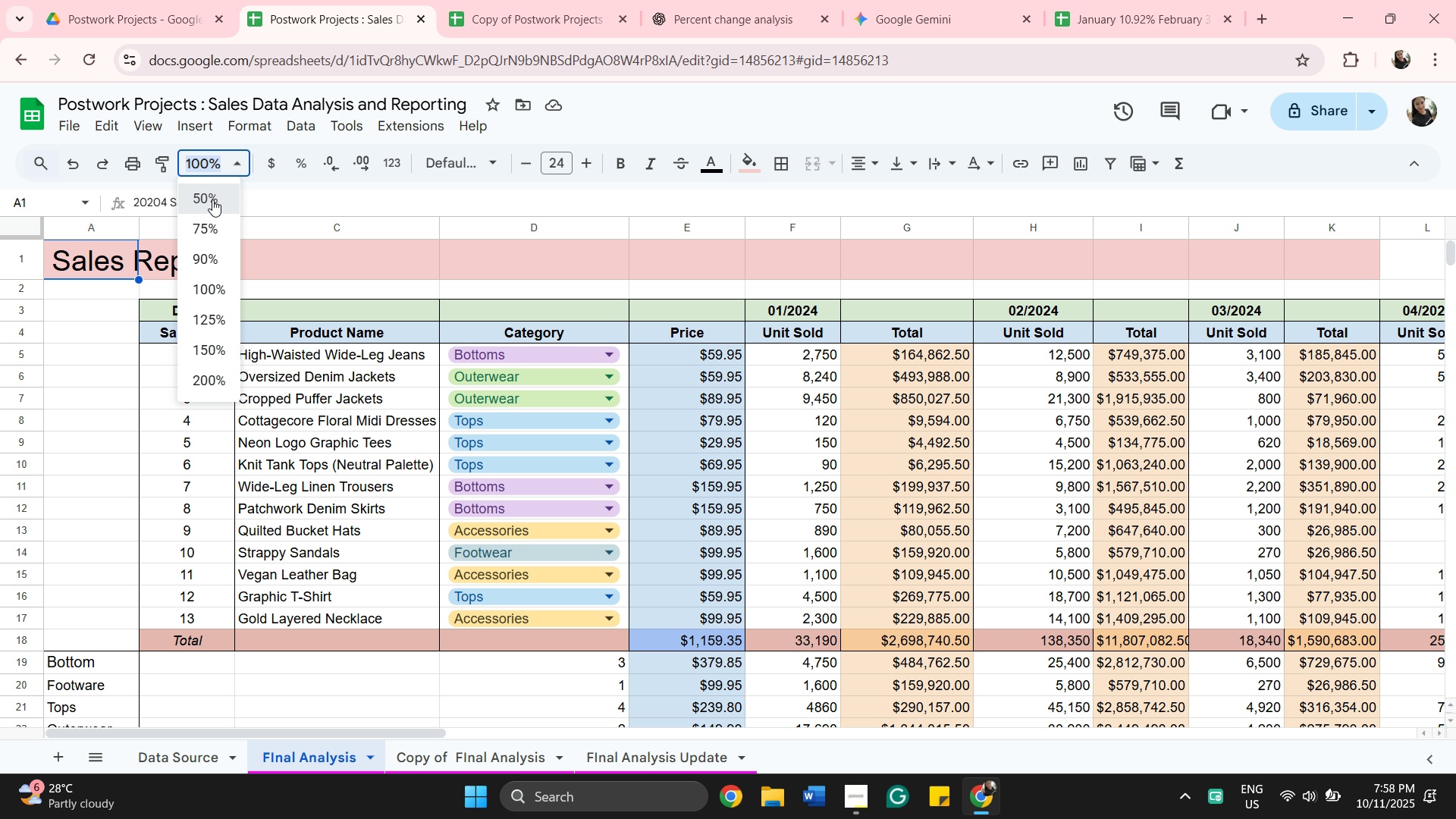 
left_click([212, 199])
 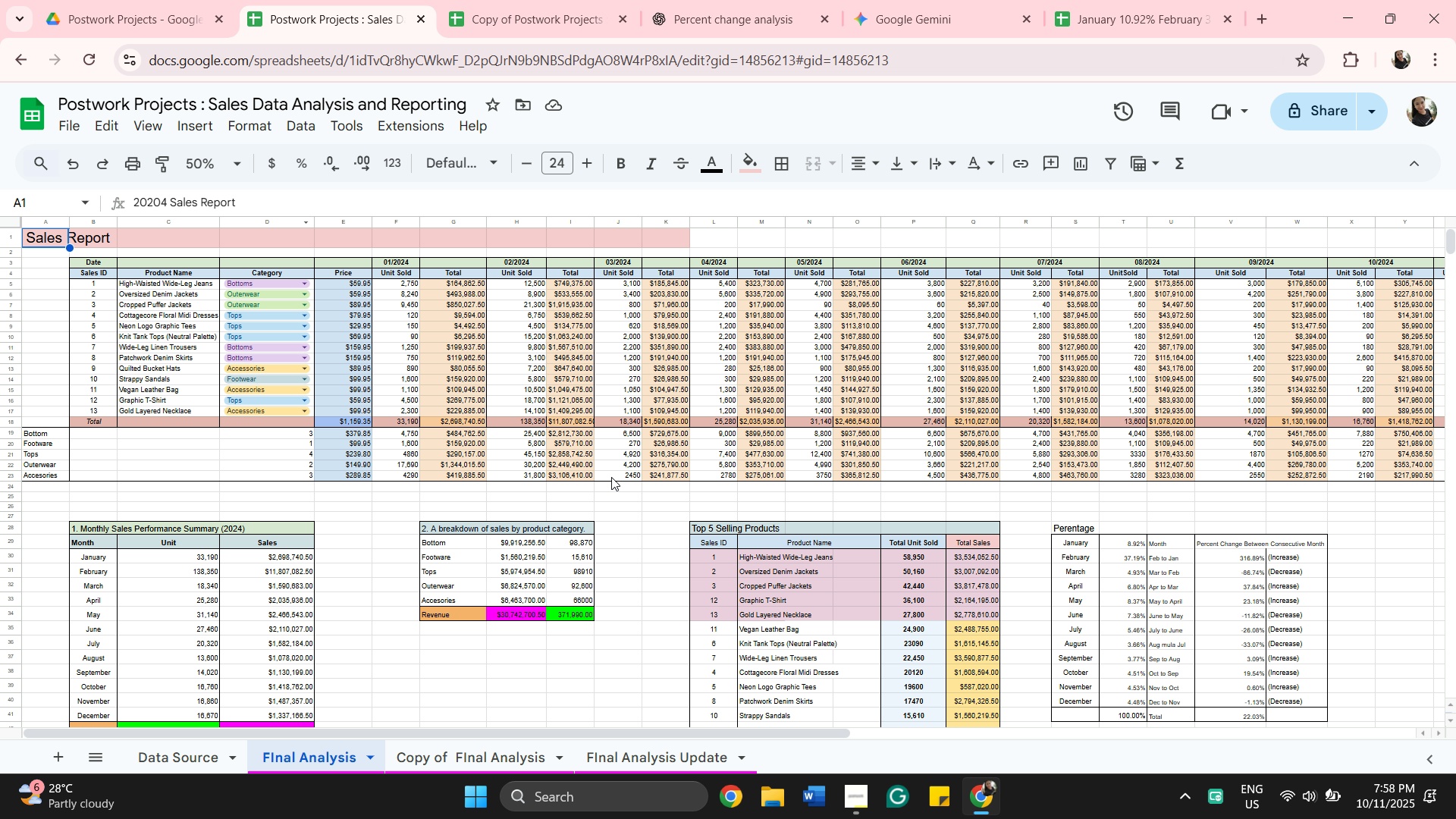 
scroll: coordinate [576, 428], scroll_direction: down, amount: 7.0
 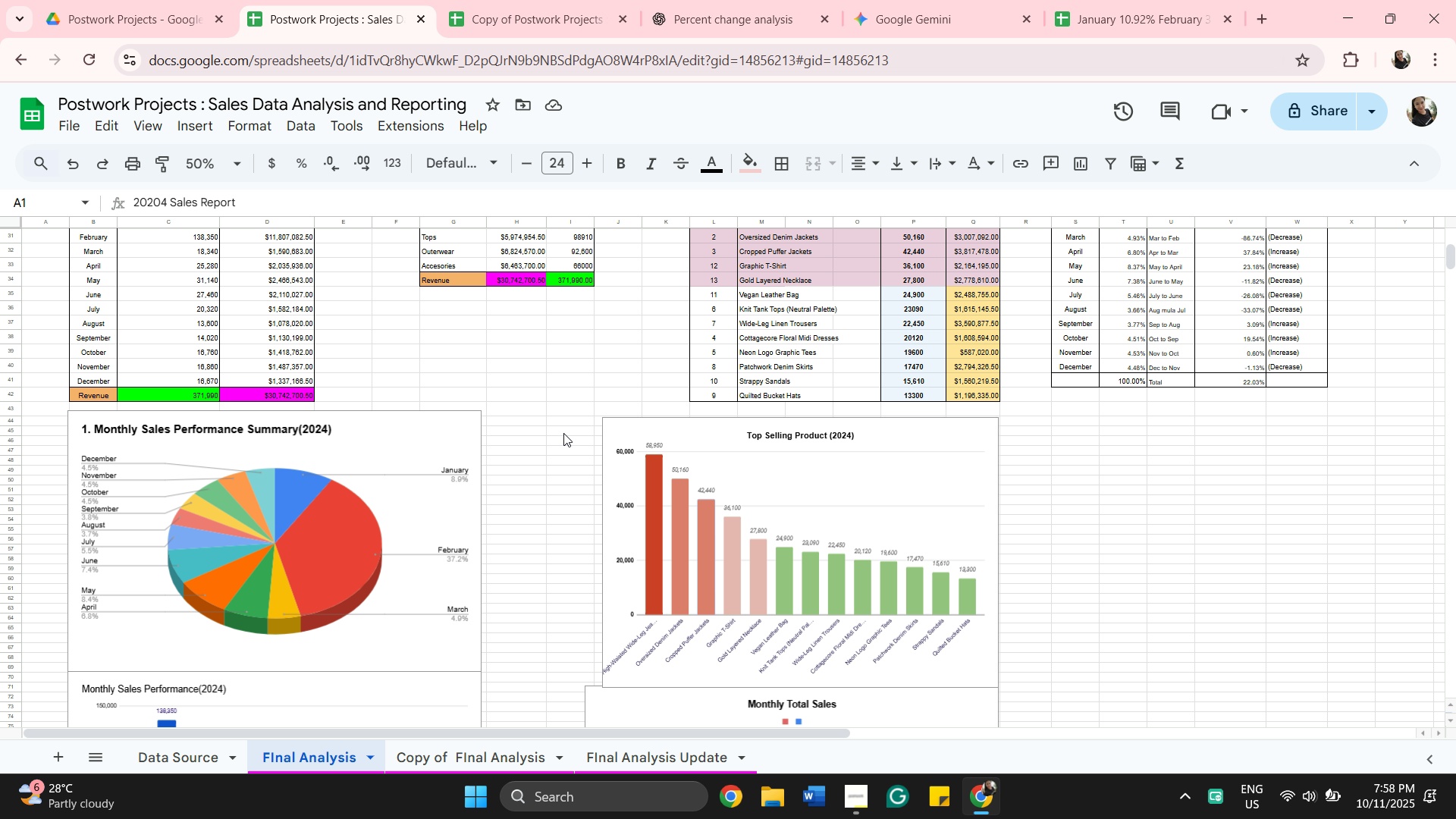 
wait(10.12)
 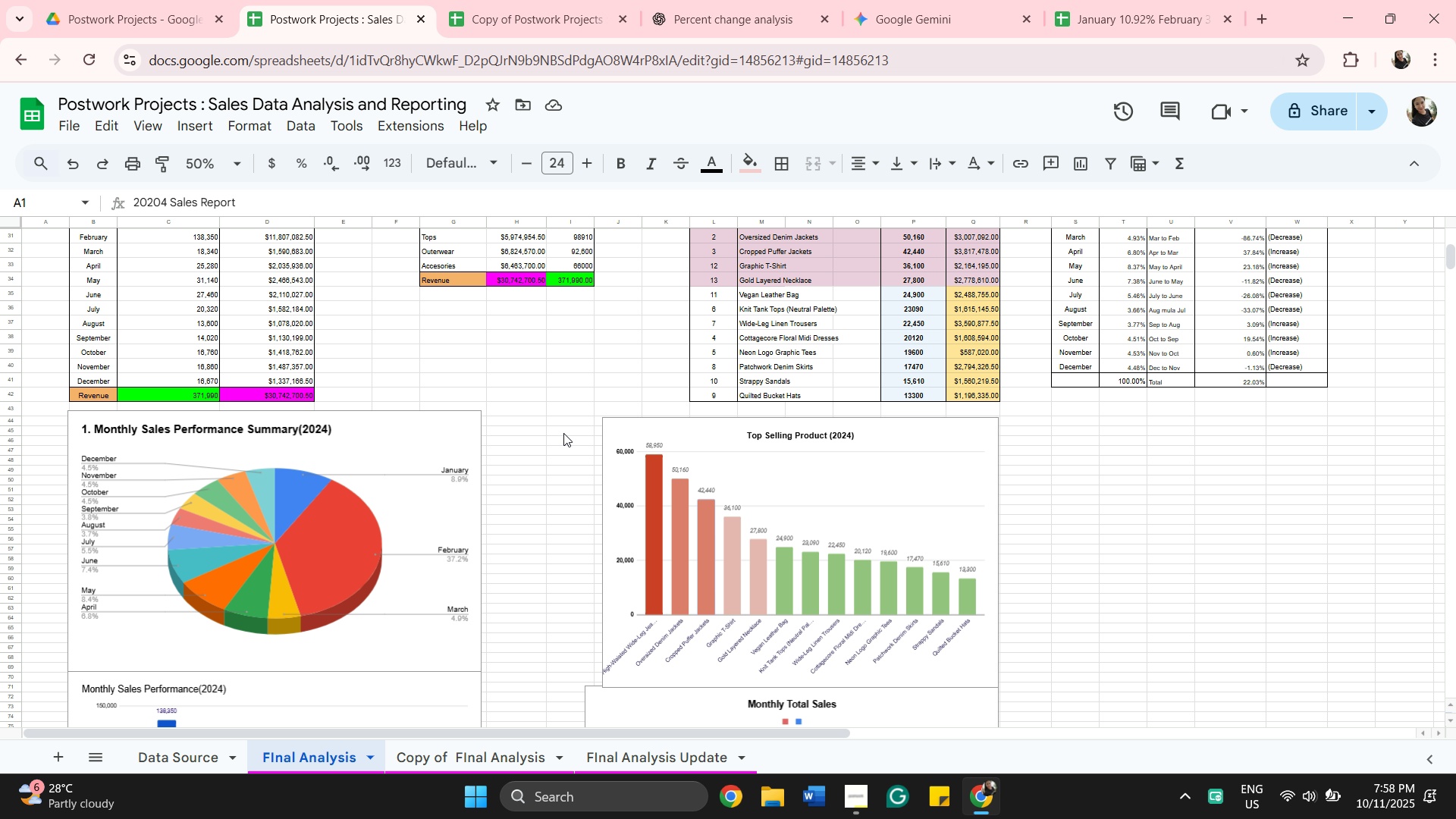 
scroll: coordinate [526, 439], scroll_direction: down, amount: 1.0
 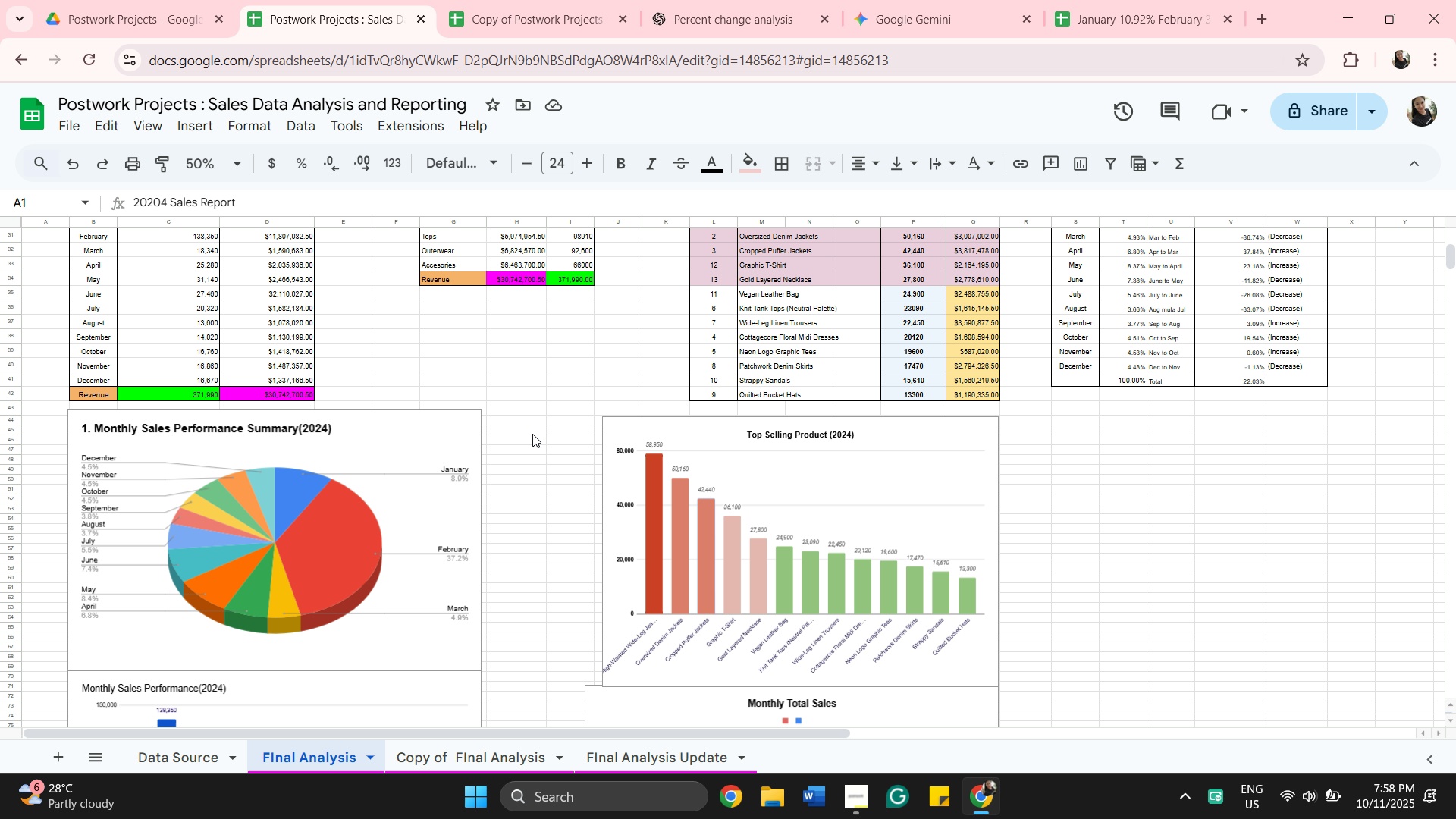 
scroll: coordinate [532, 434], scroll_direction: up, amount: 2.0
 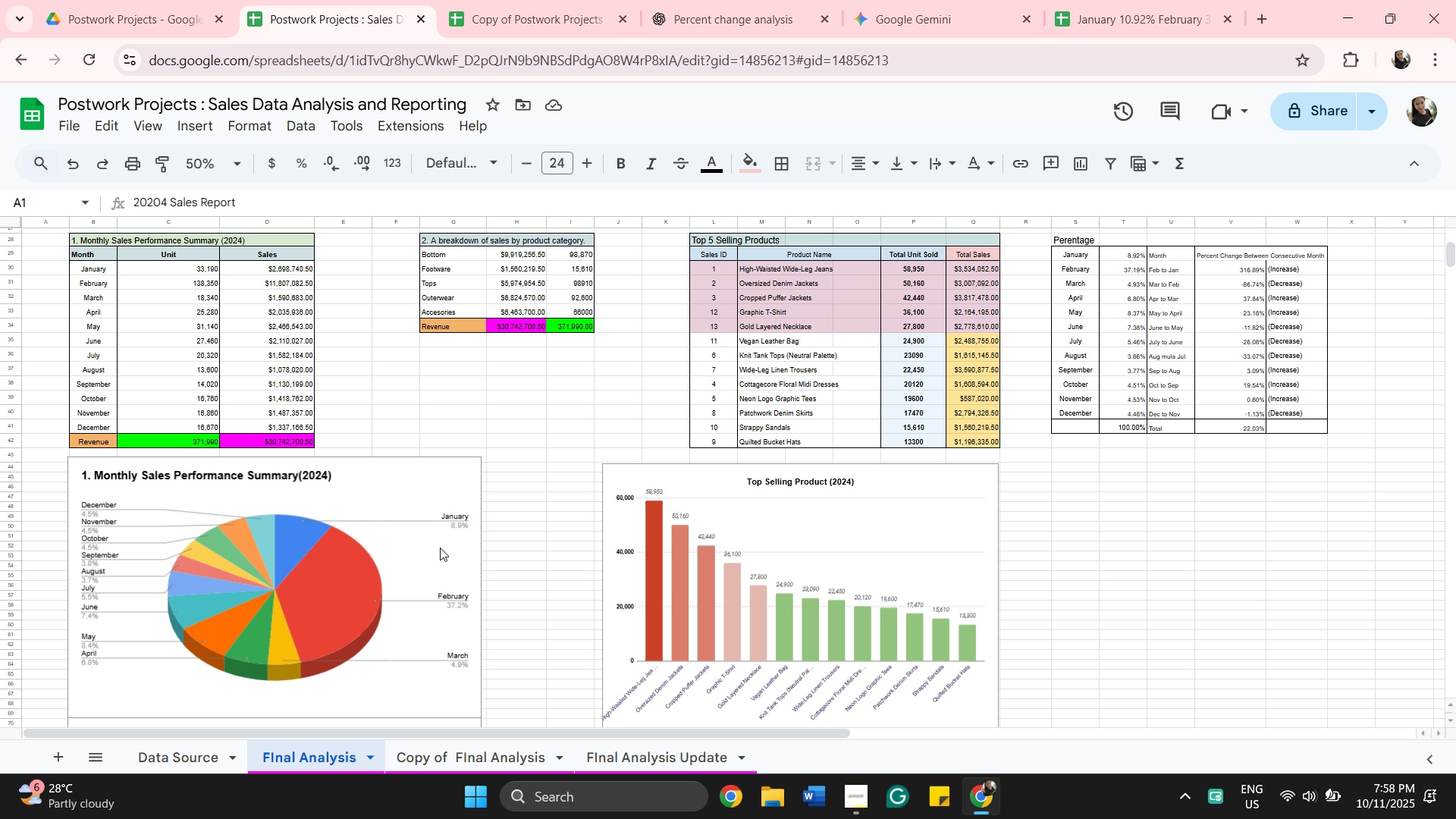 
wait(14.29)
 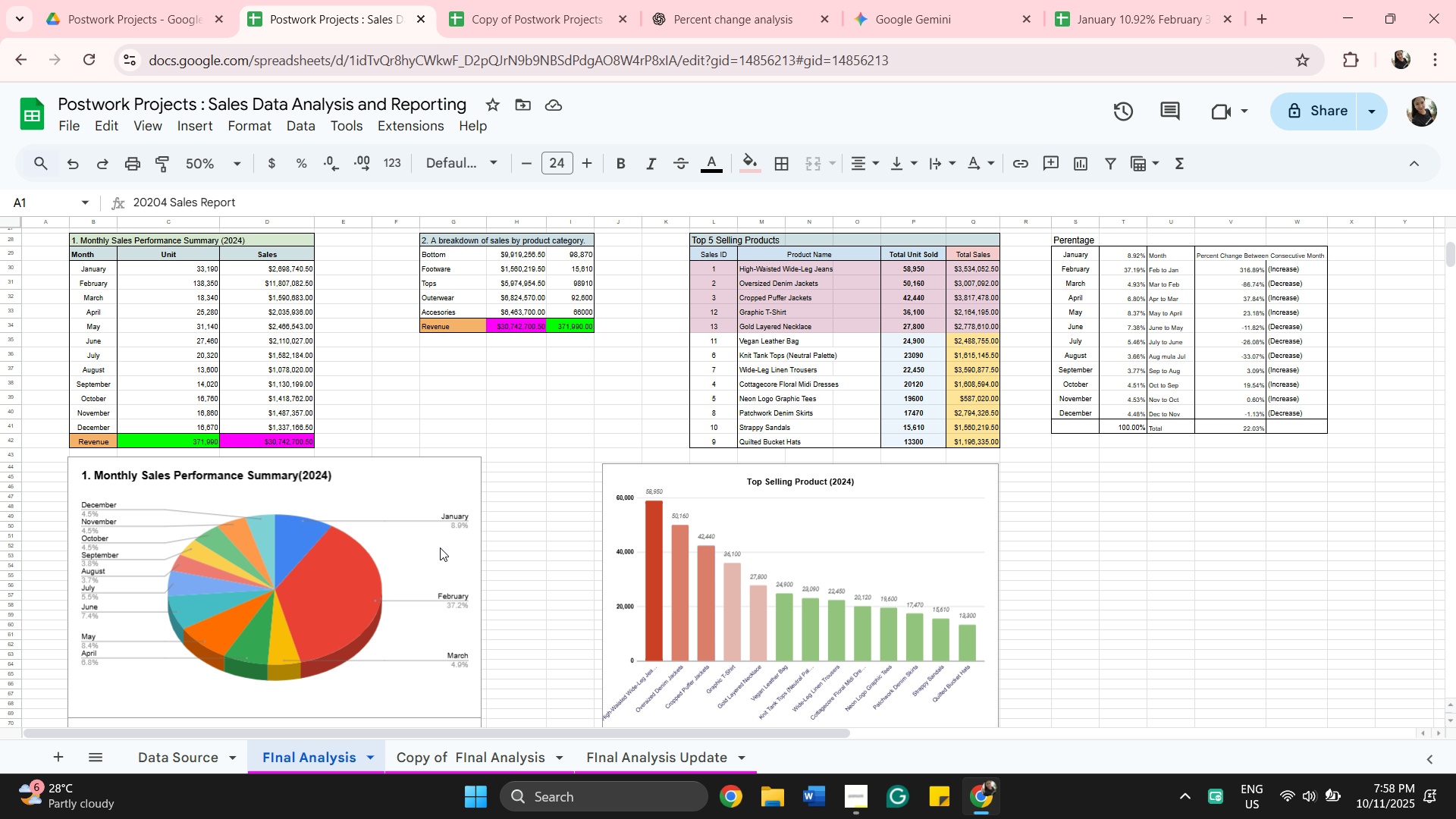 
scroll: coordinate [389, 522], scroll_direction: down, amount: 4.0
 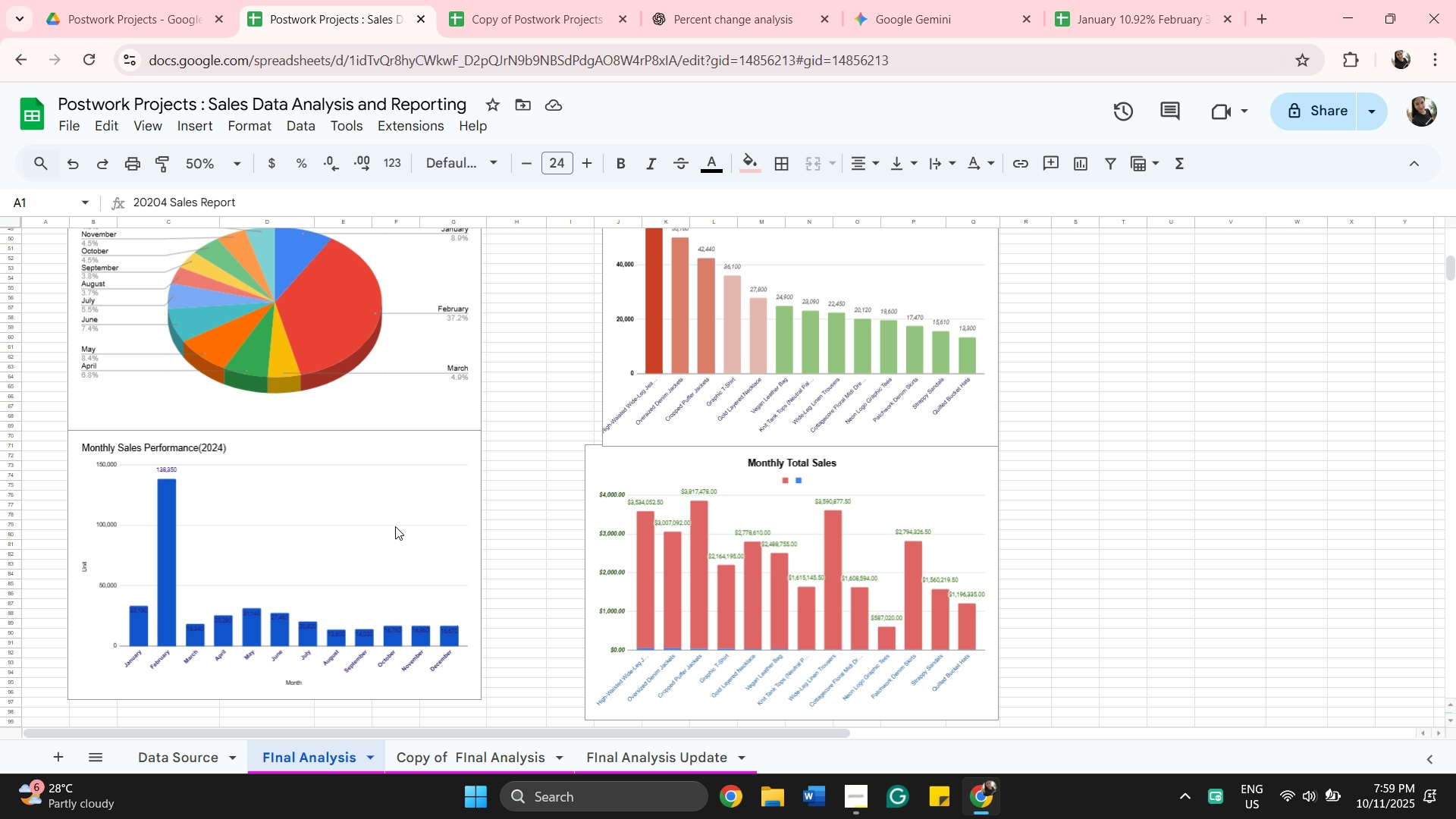 
scroll: coordinate [716, 536], scroll_direction: up, amount: 8.0
 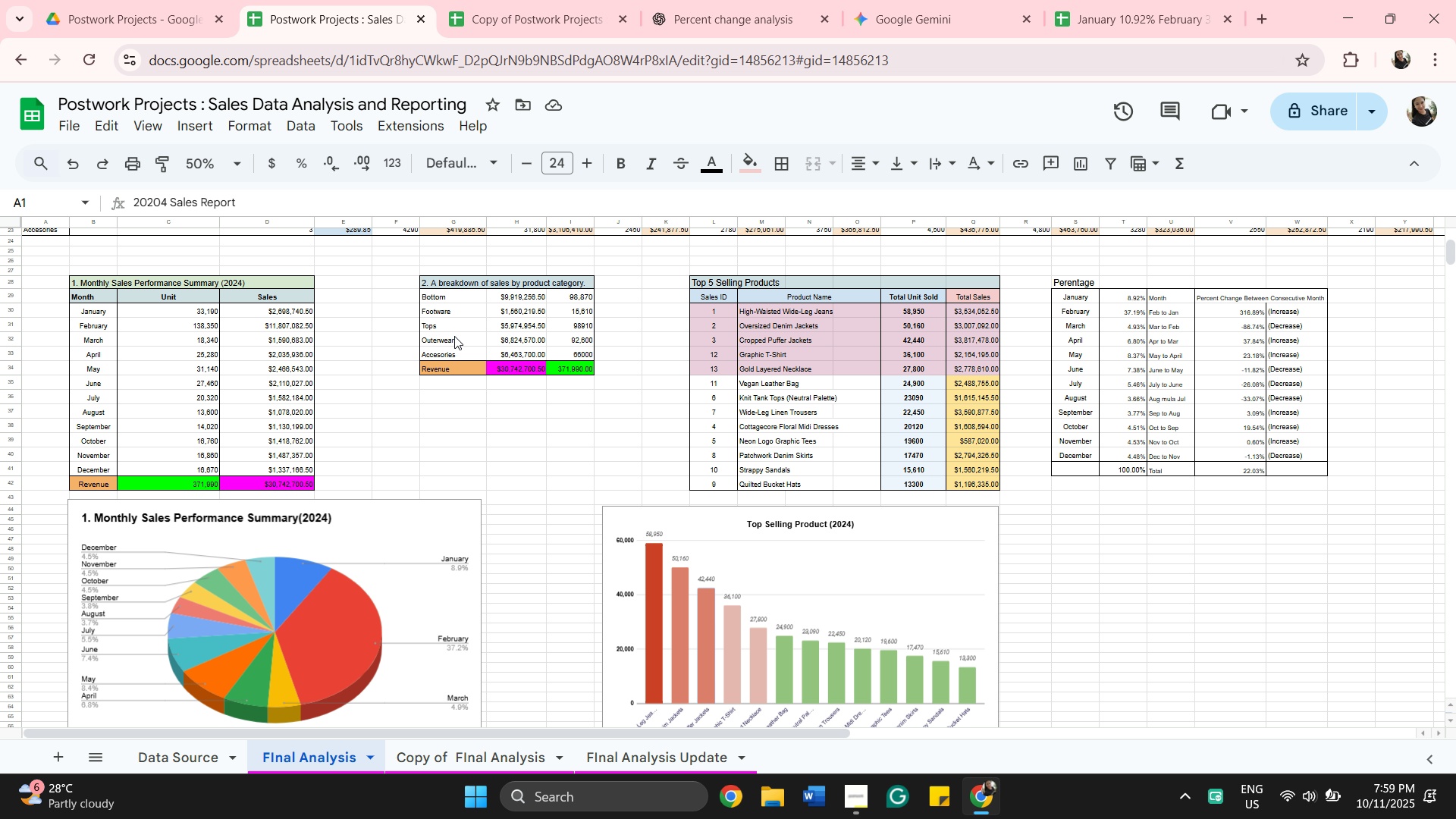 
scroll: coordinate [566, 536], scroll_direction: down, amount: 9.0
 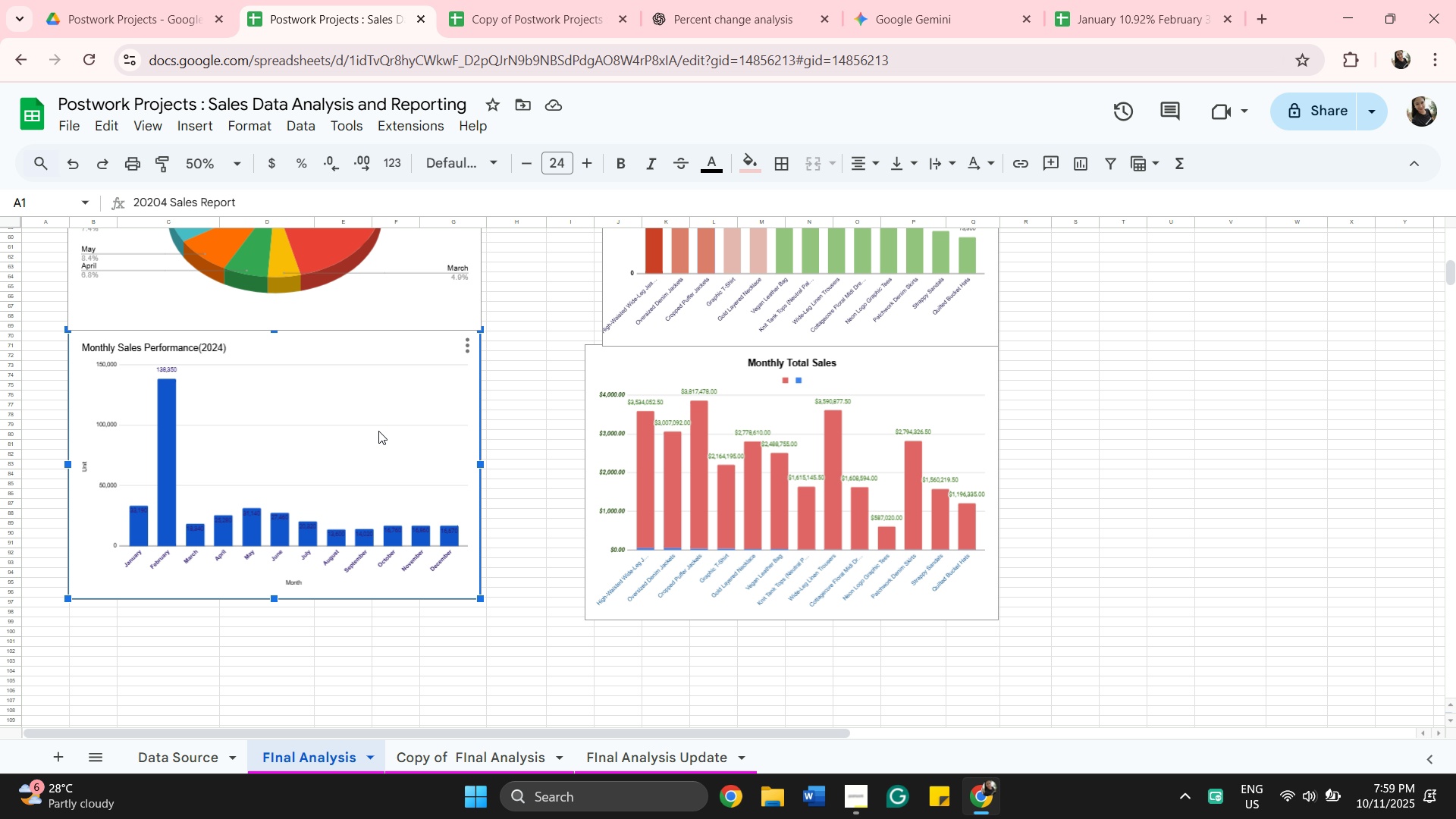 
left_click([378, 431])
 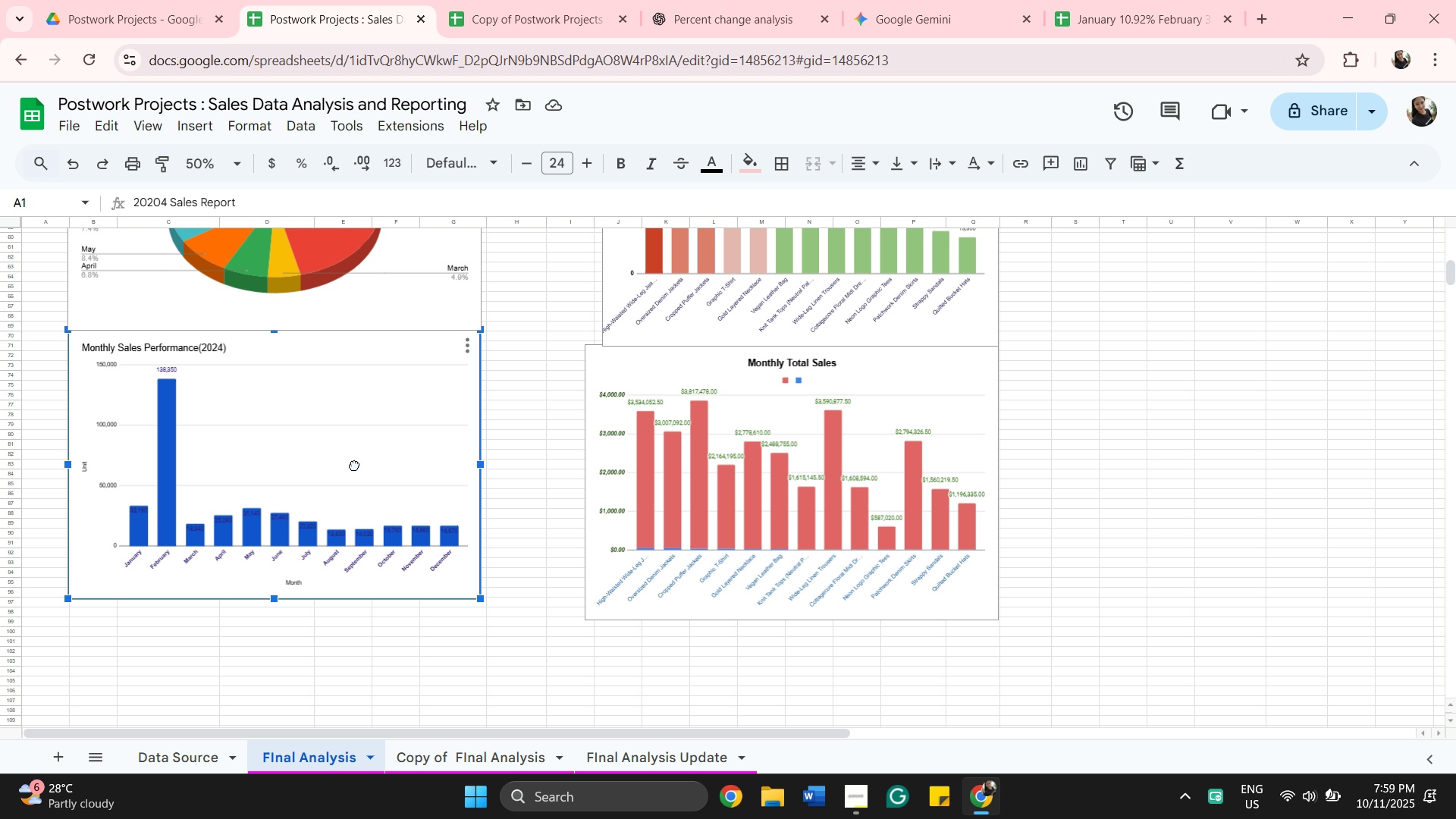 
left_click_drag(start_coordinate=[368, 438], to_coordinate=[360, 529])
 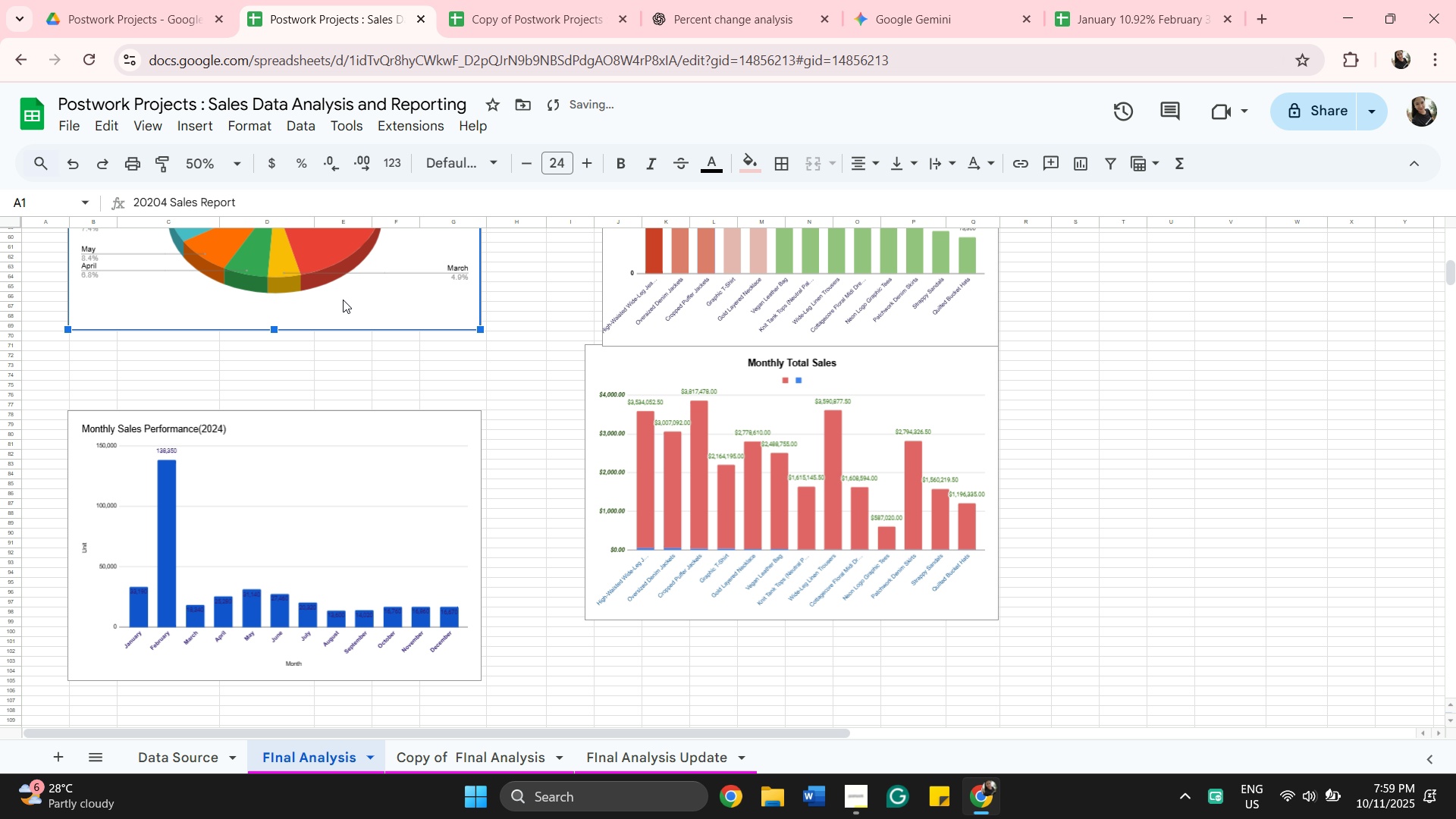 
left_click([343, 300])
 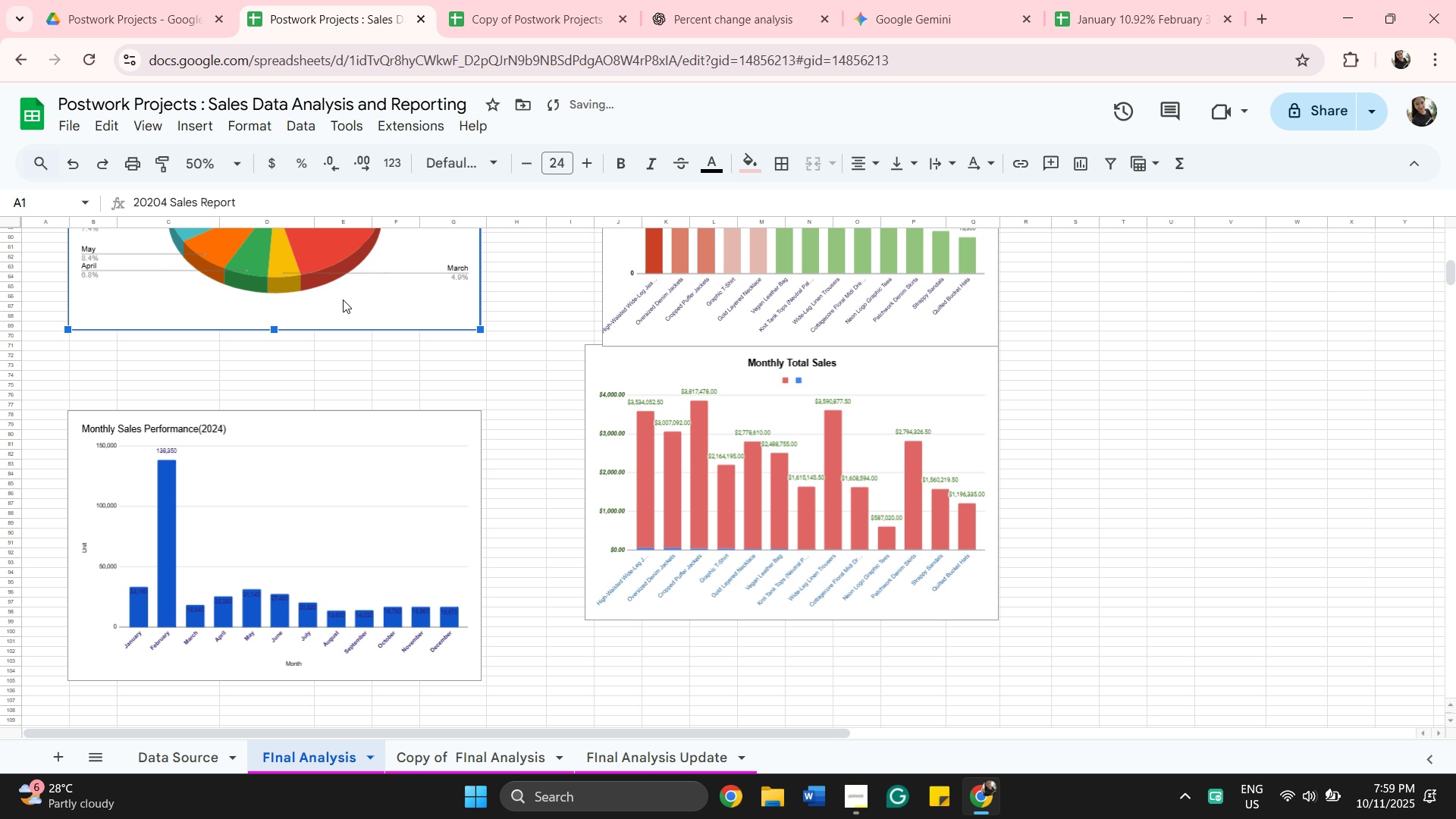 
left_click_drag(start_coordinate=[343, 300], to_coordinate=[343, 383])
 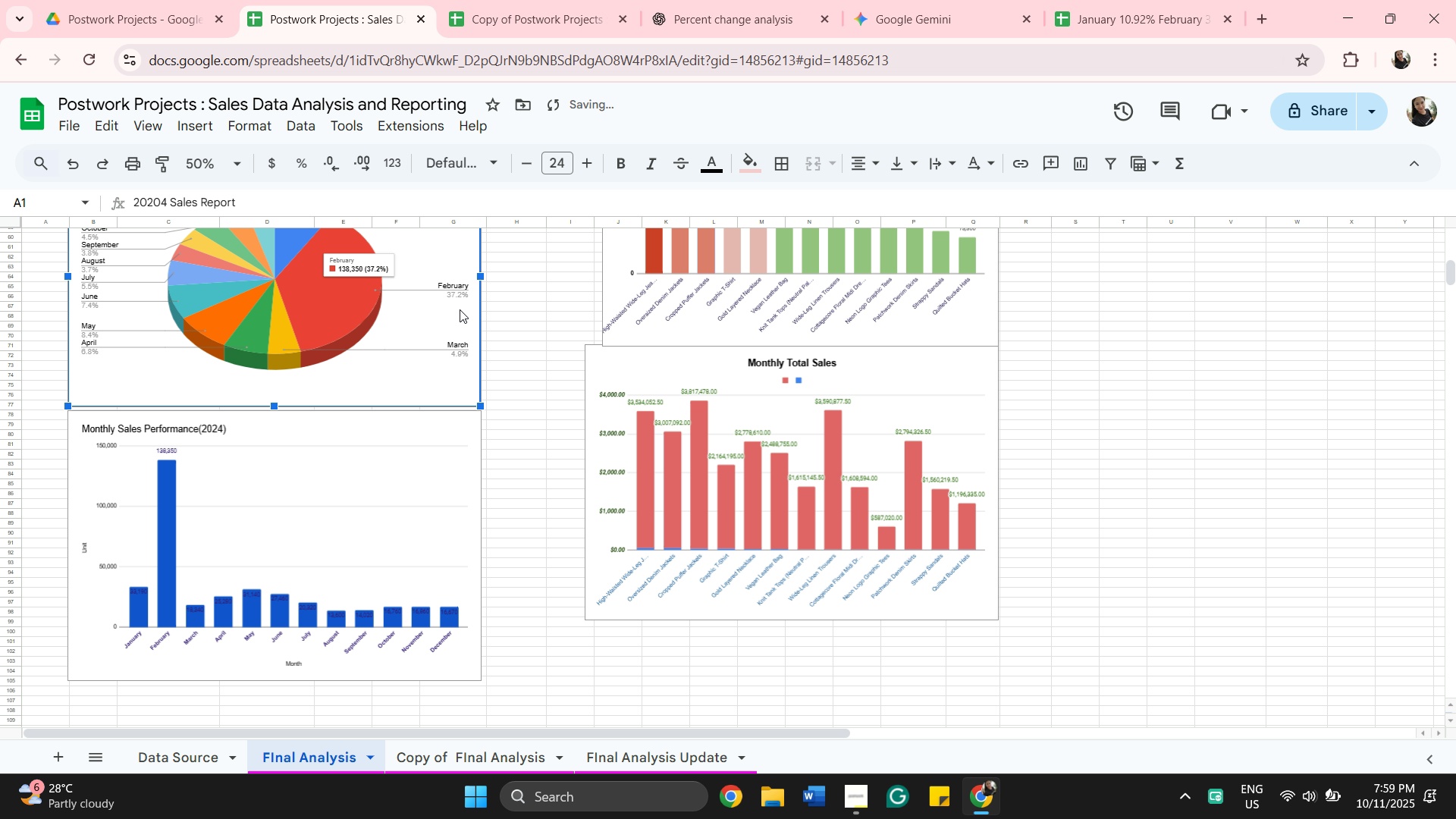 
scroll: coordinate [509, 403], scroll_direction: up, amount: 10.0
 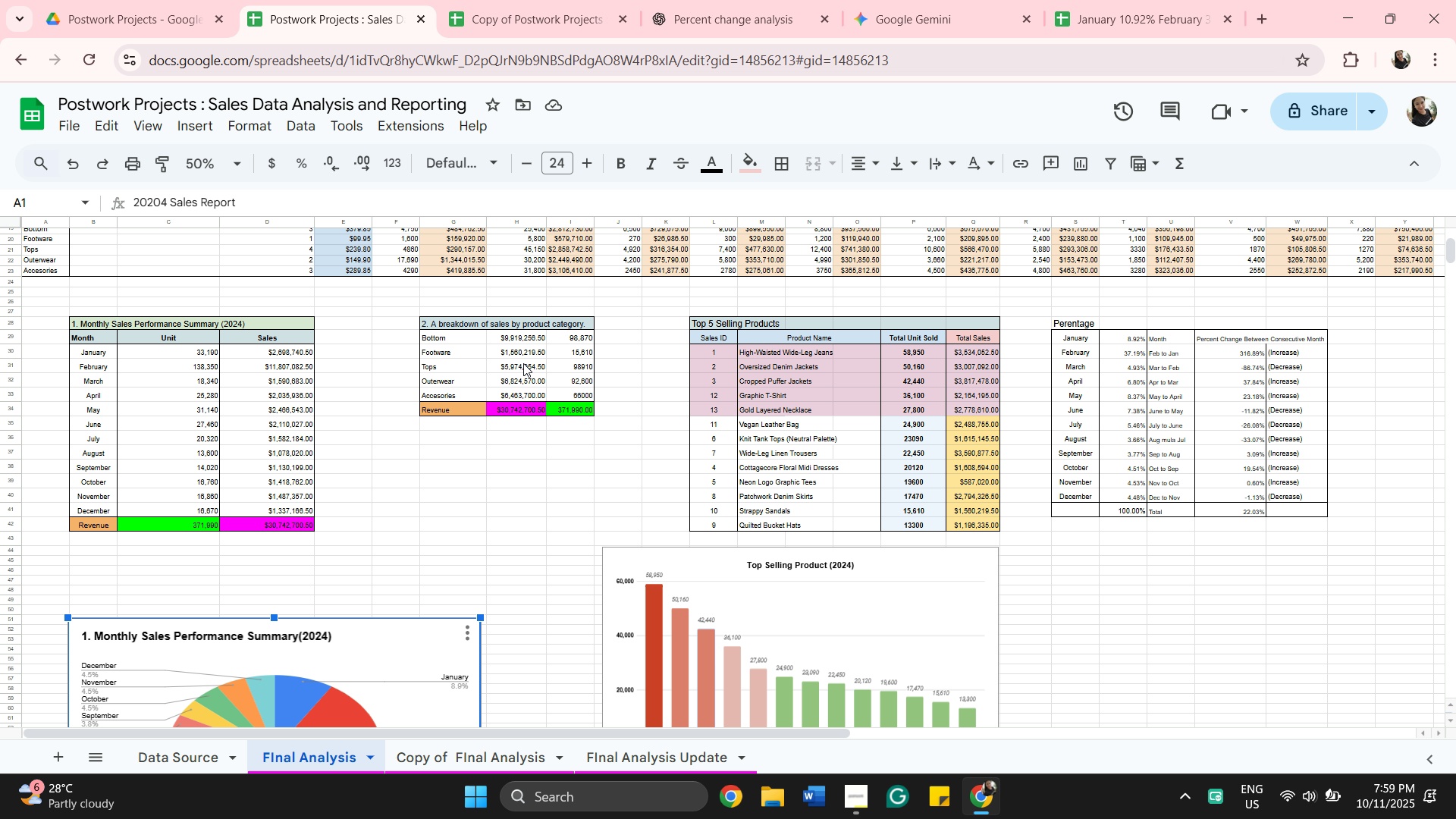 
wait(9.86)
 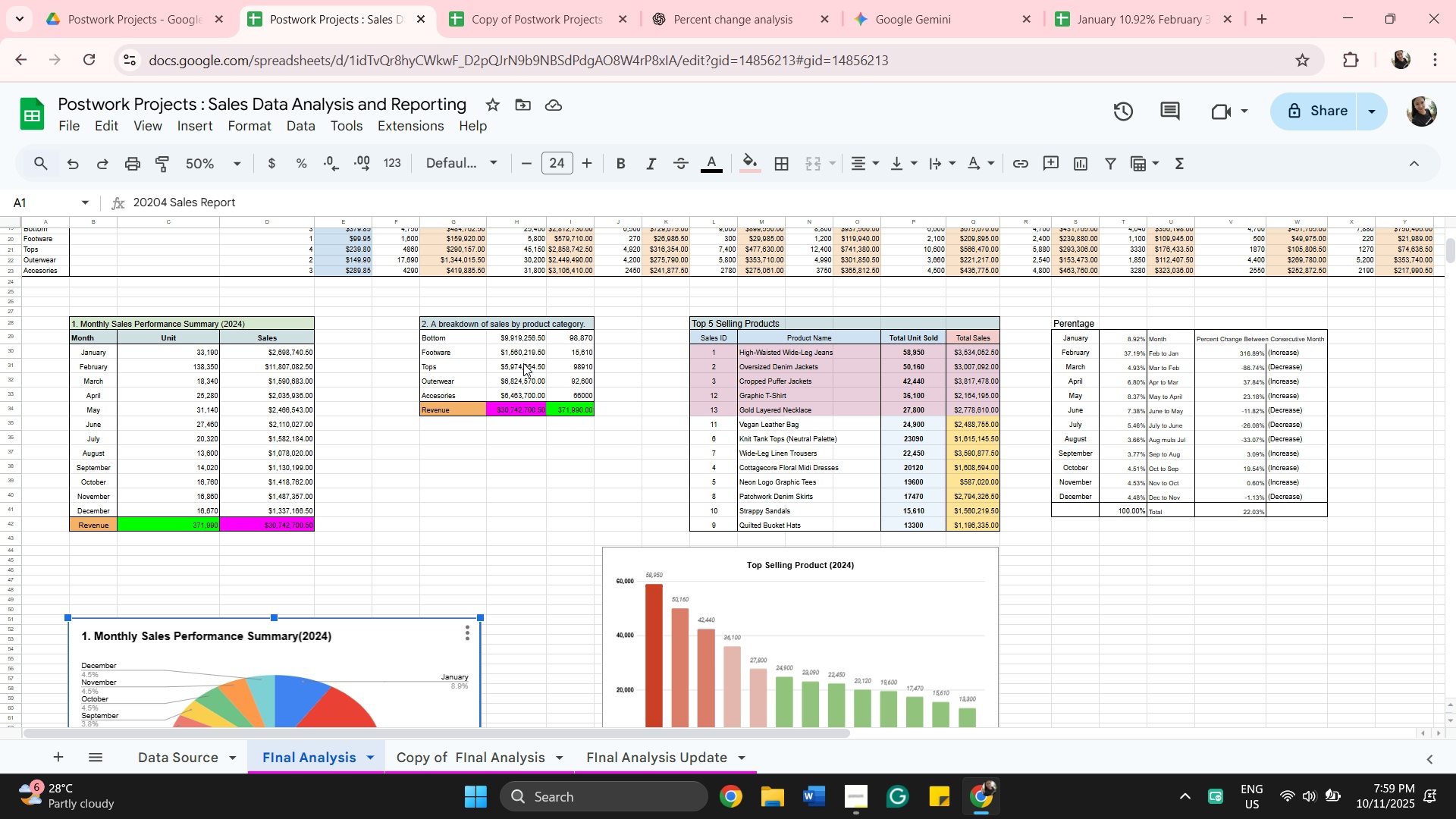 
left_click([450, 340])
 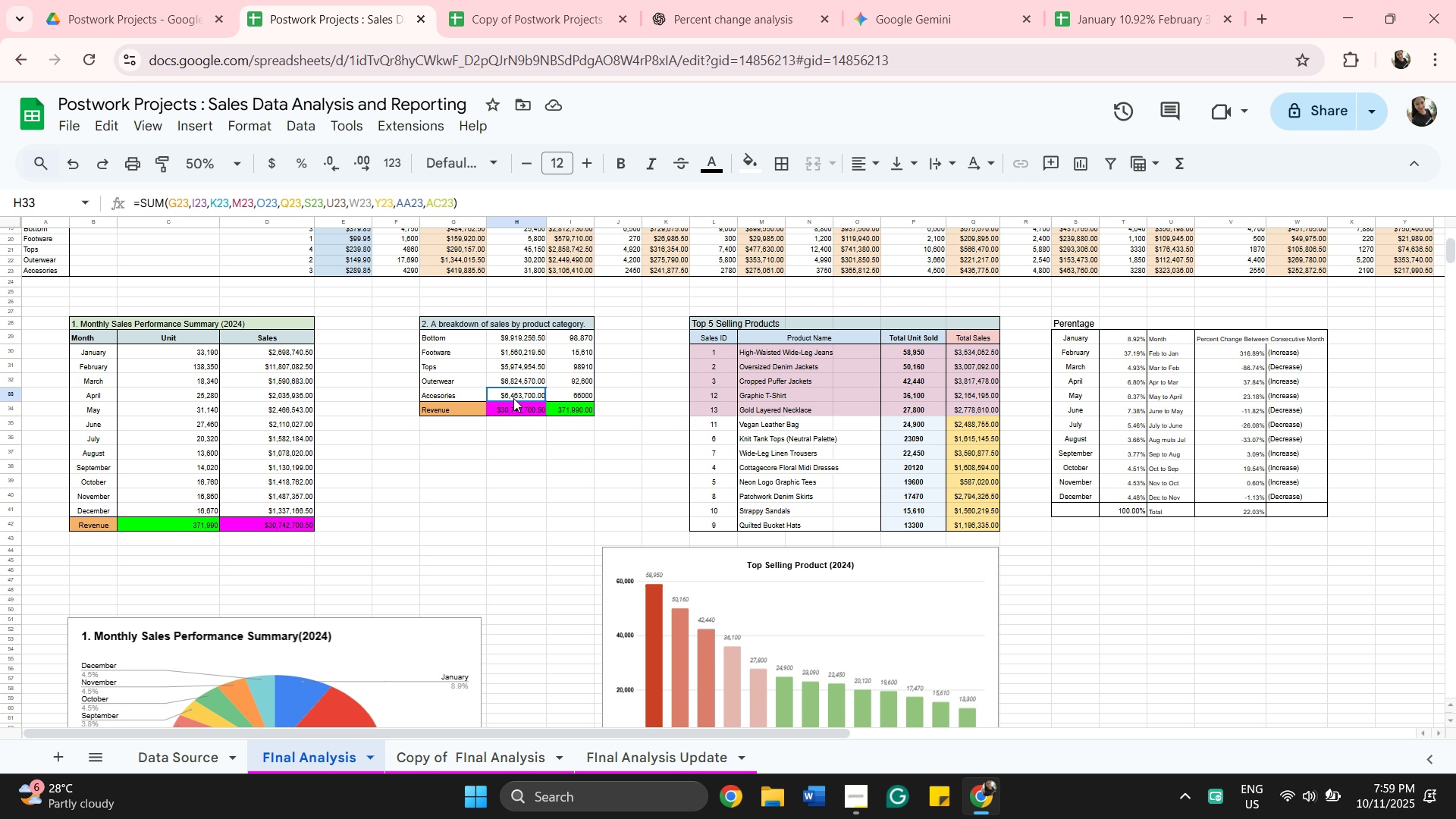 
left_click([513, 398])
 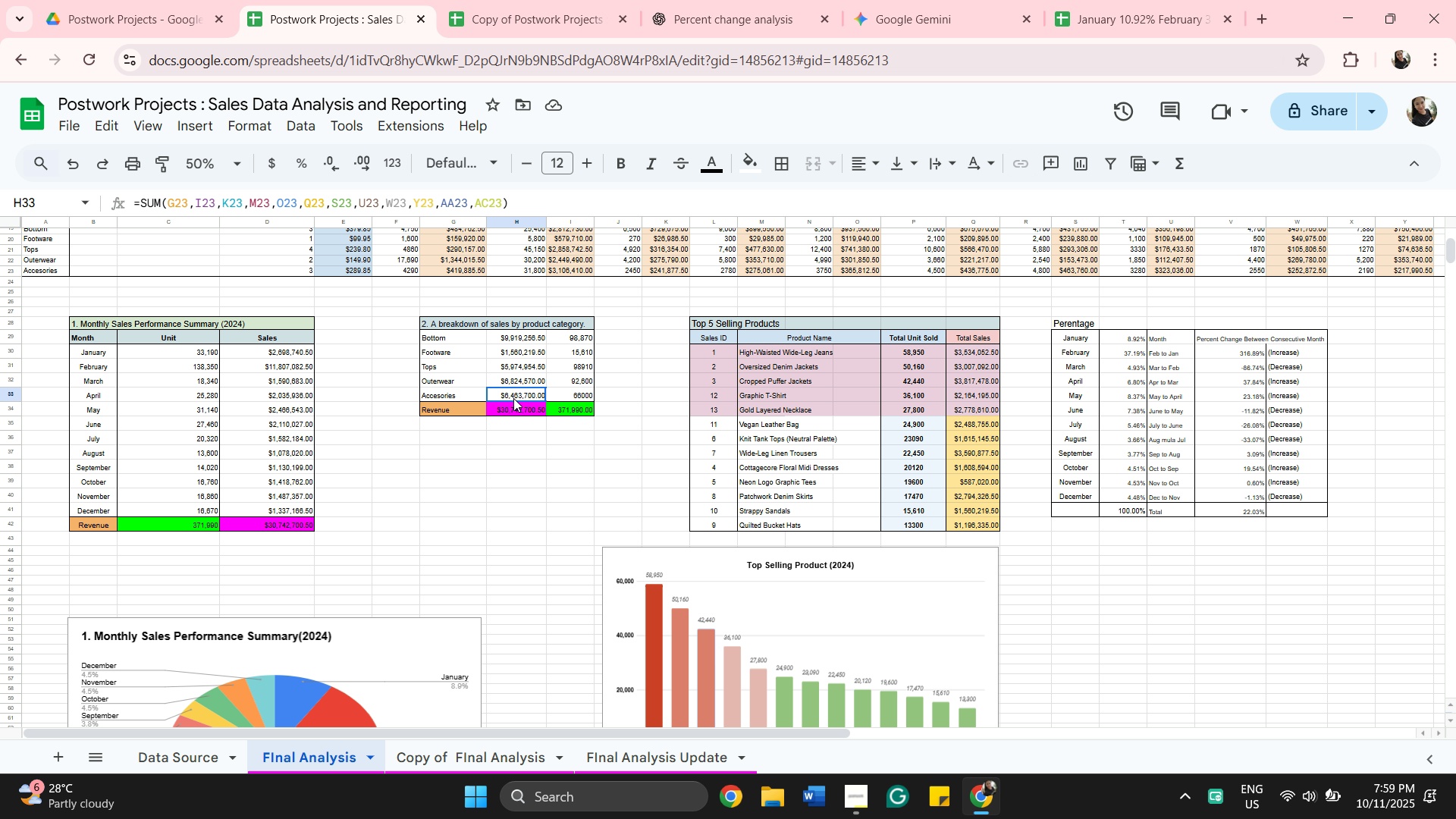 
hold_key(key=ShiftLeft, duration=0.84)
left_click([513, 398])
 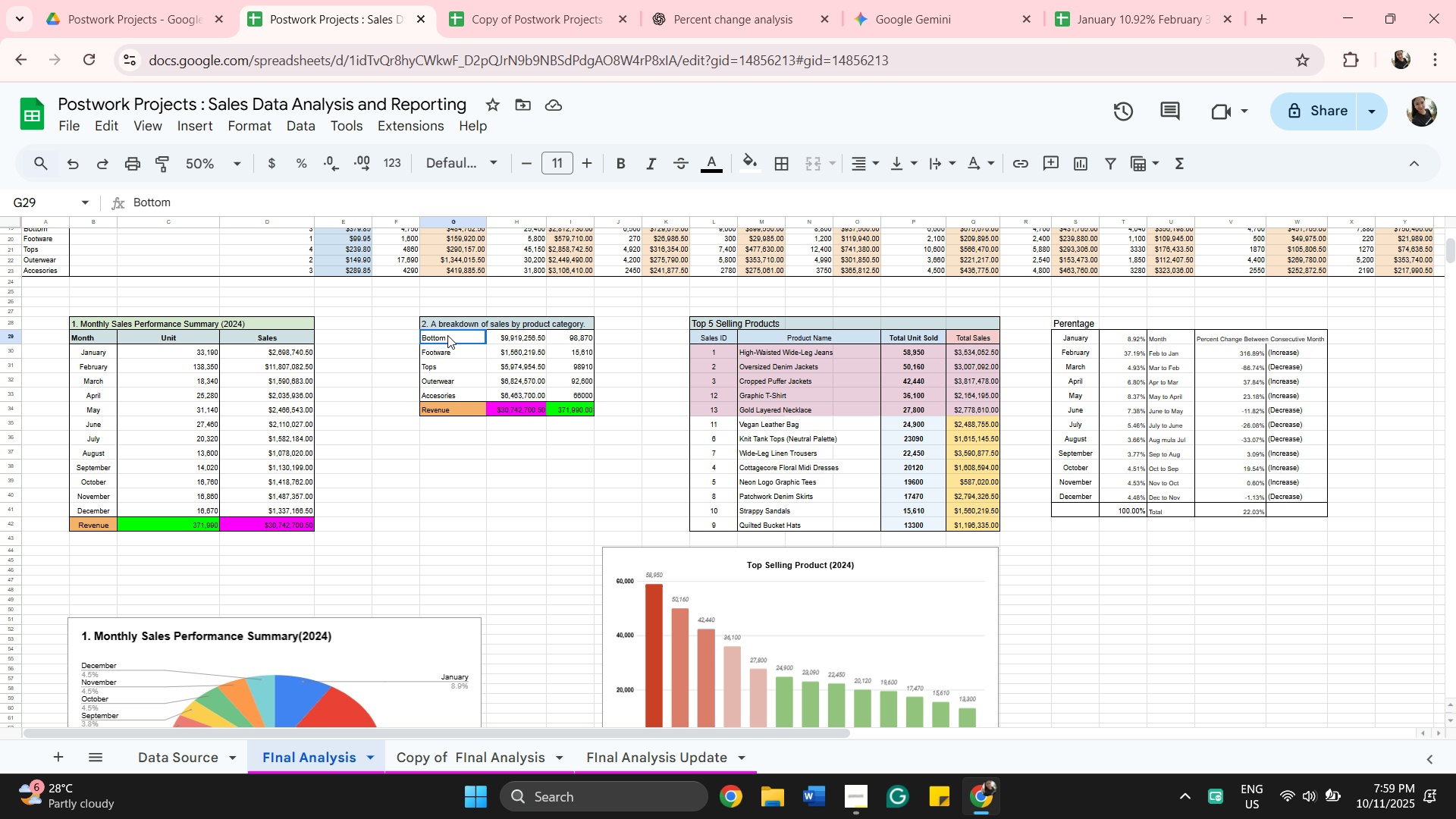 
left_click([447, 335])
 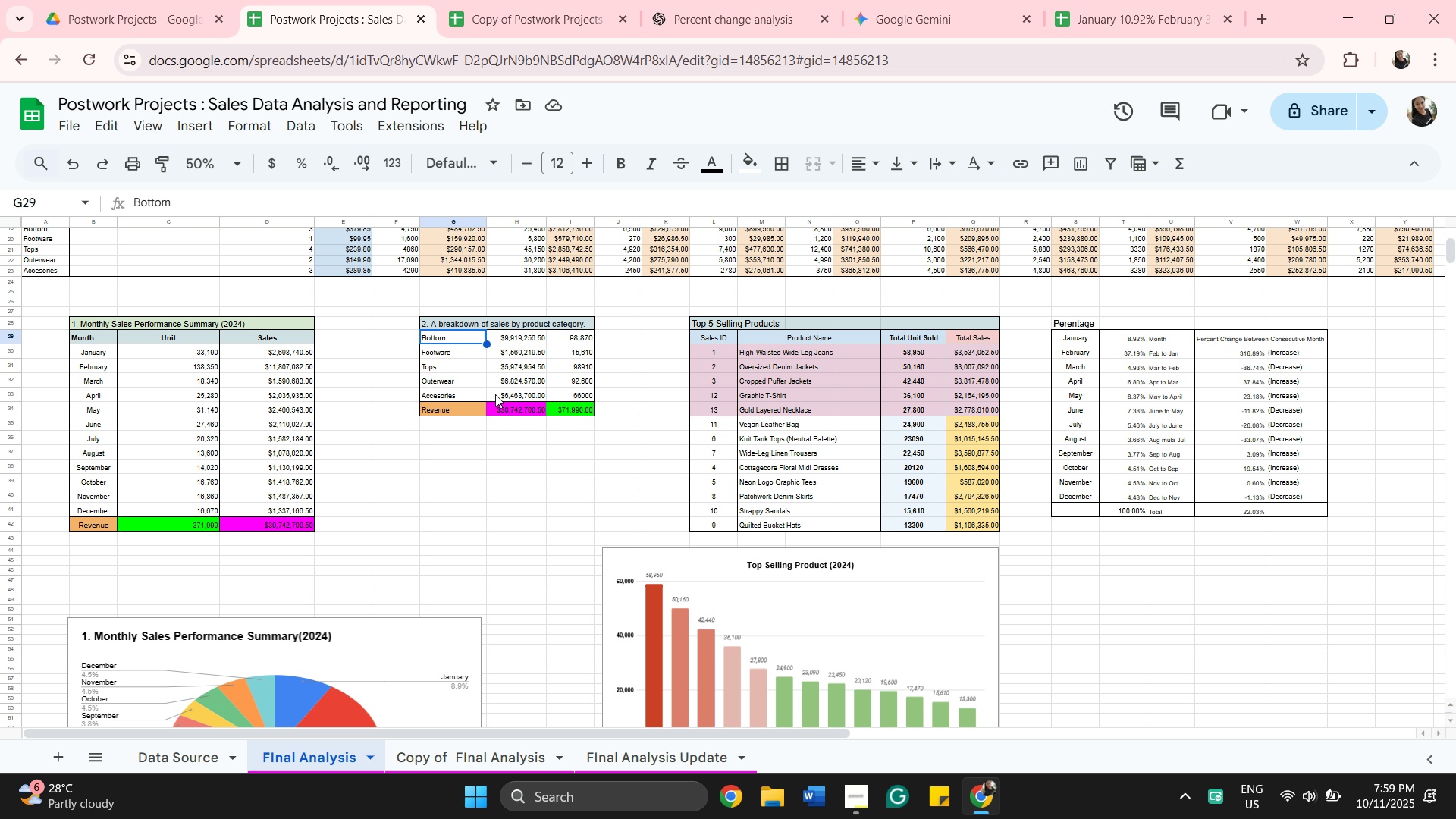 
hold_key(key=ShiftLeft, duration=0.65)
 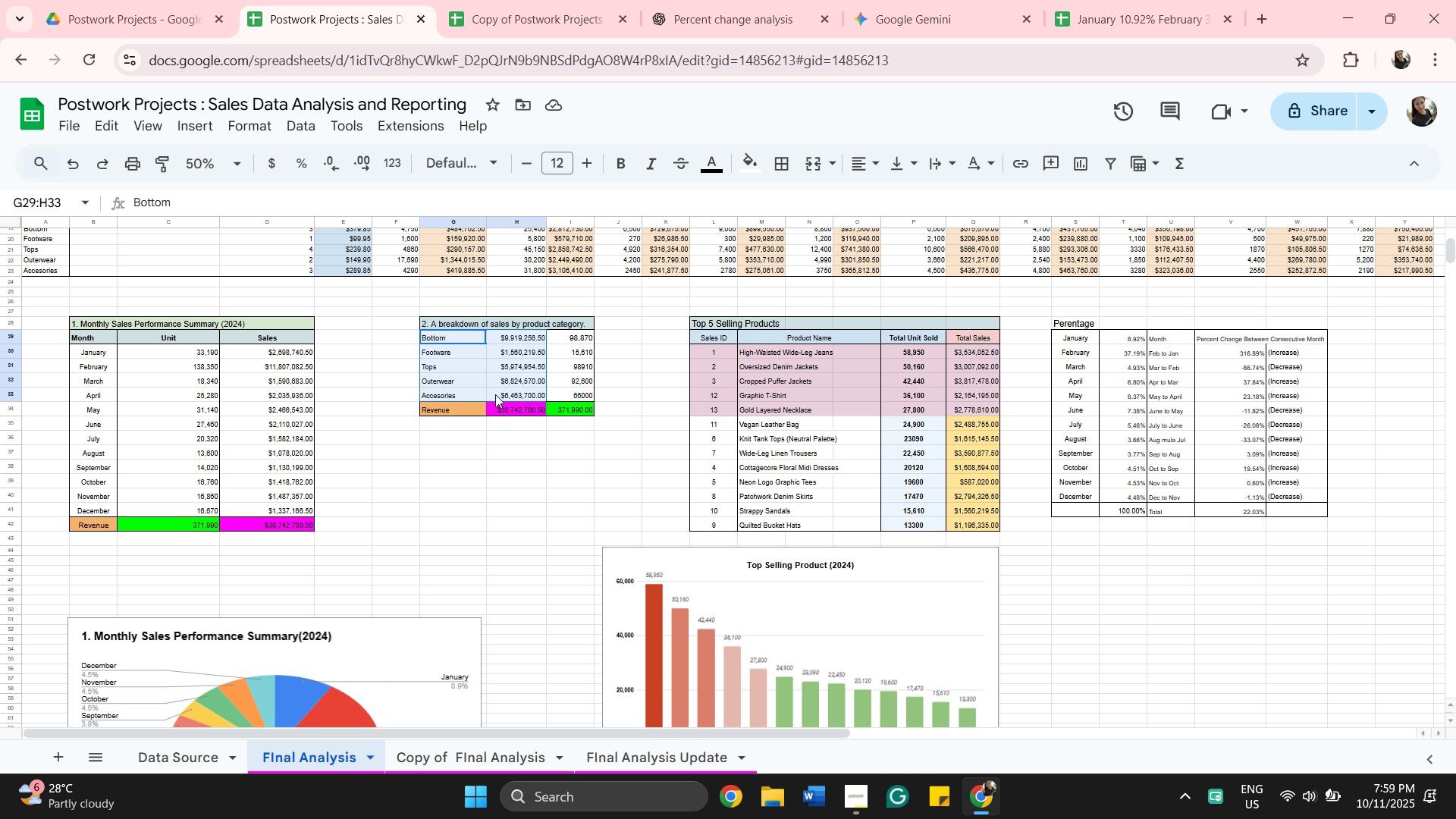 
left_click([495, 394])
 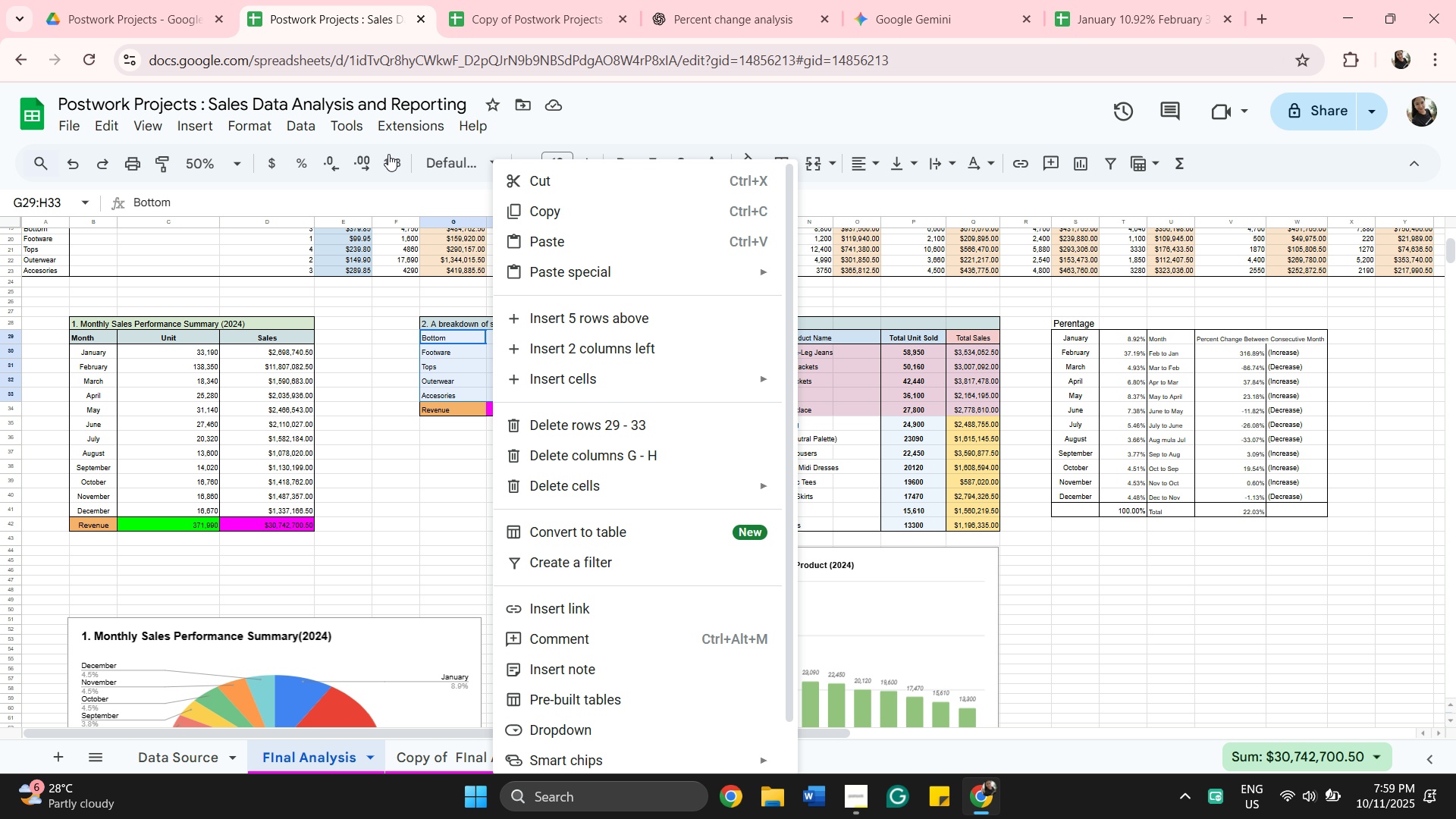 
wait(6.1)
 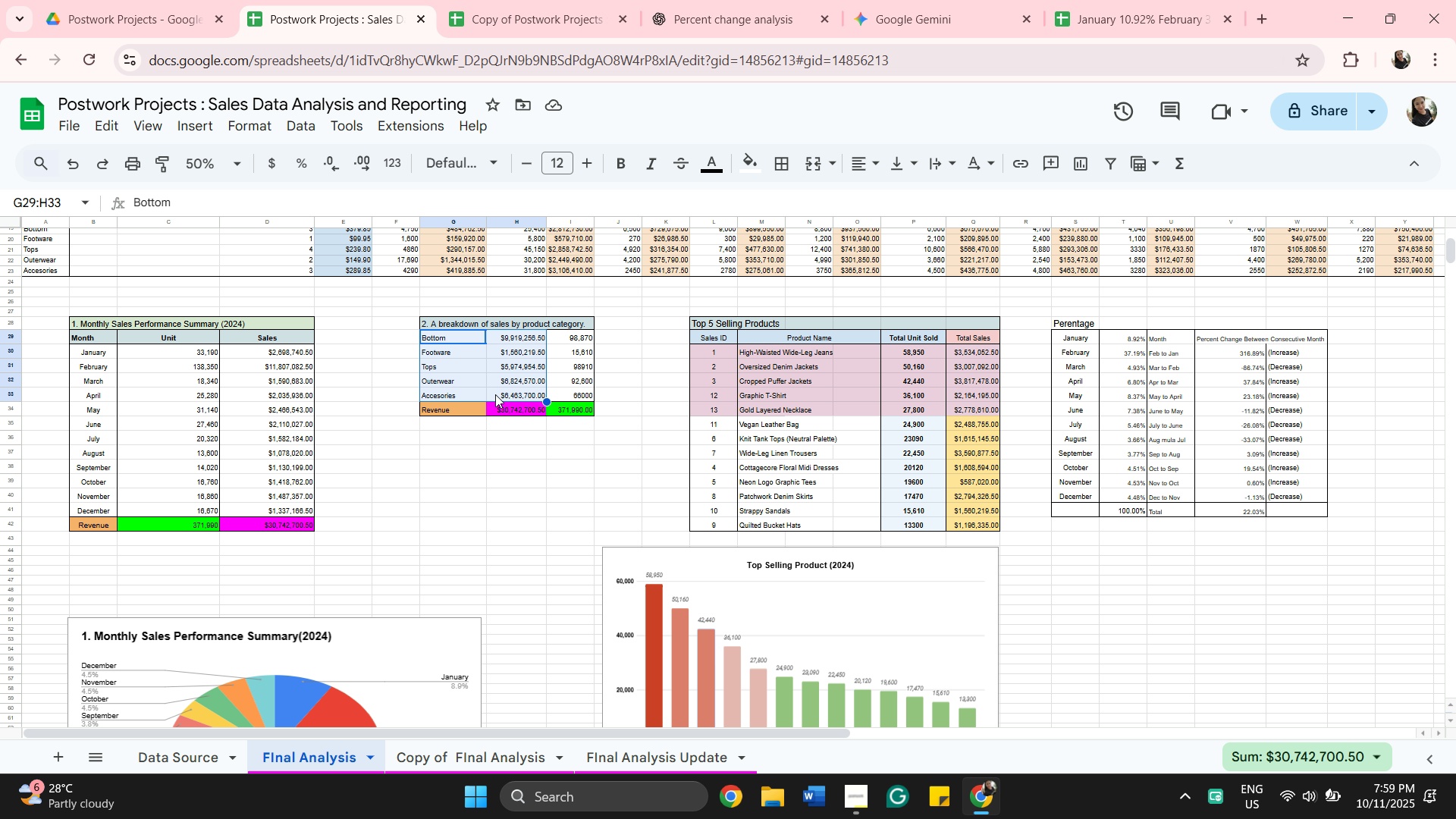 
left_click([209, 125])
 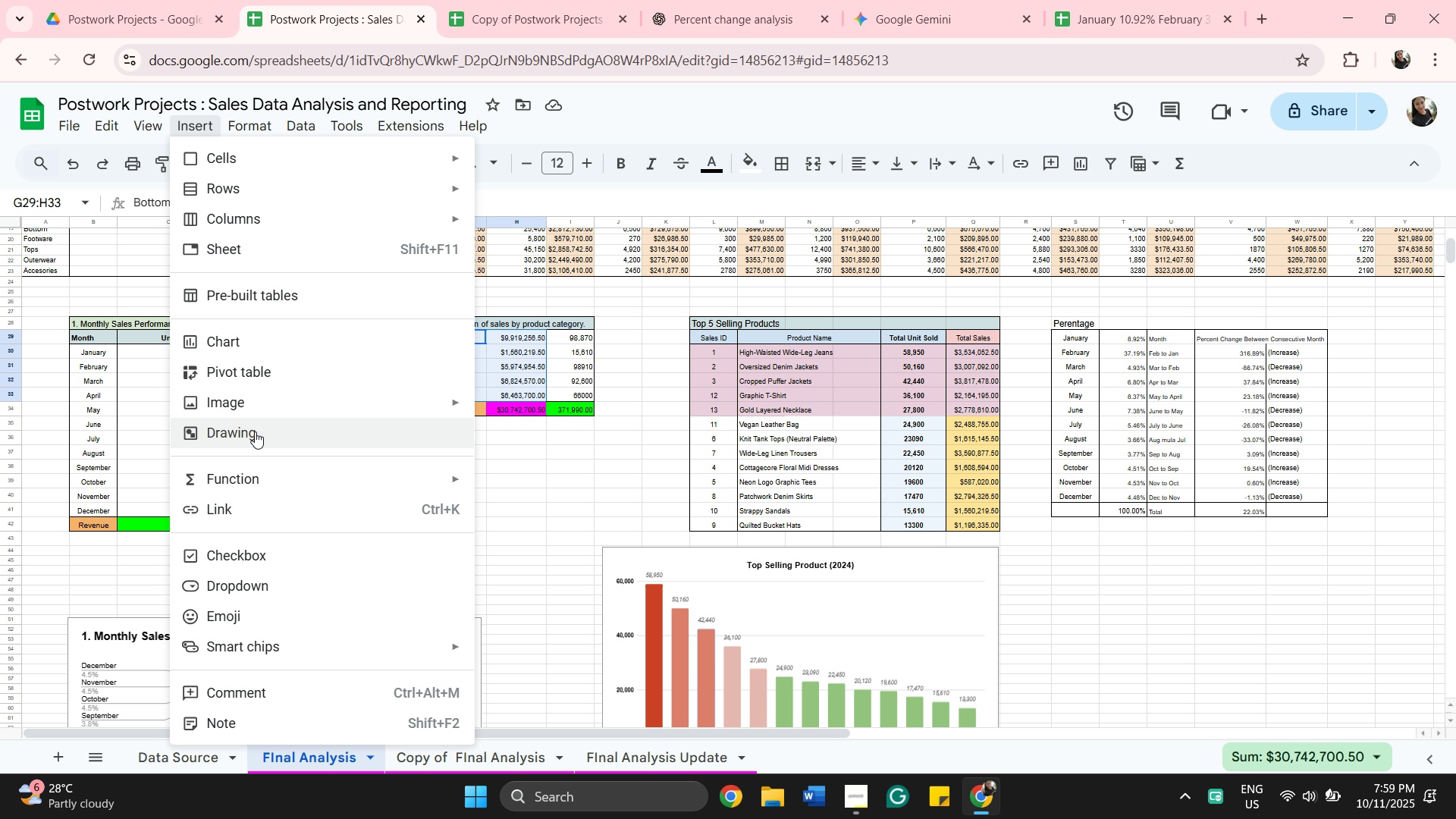 
wait(6.77)
 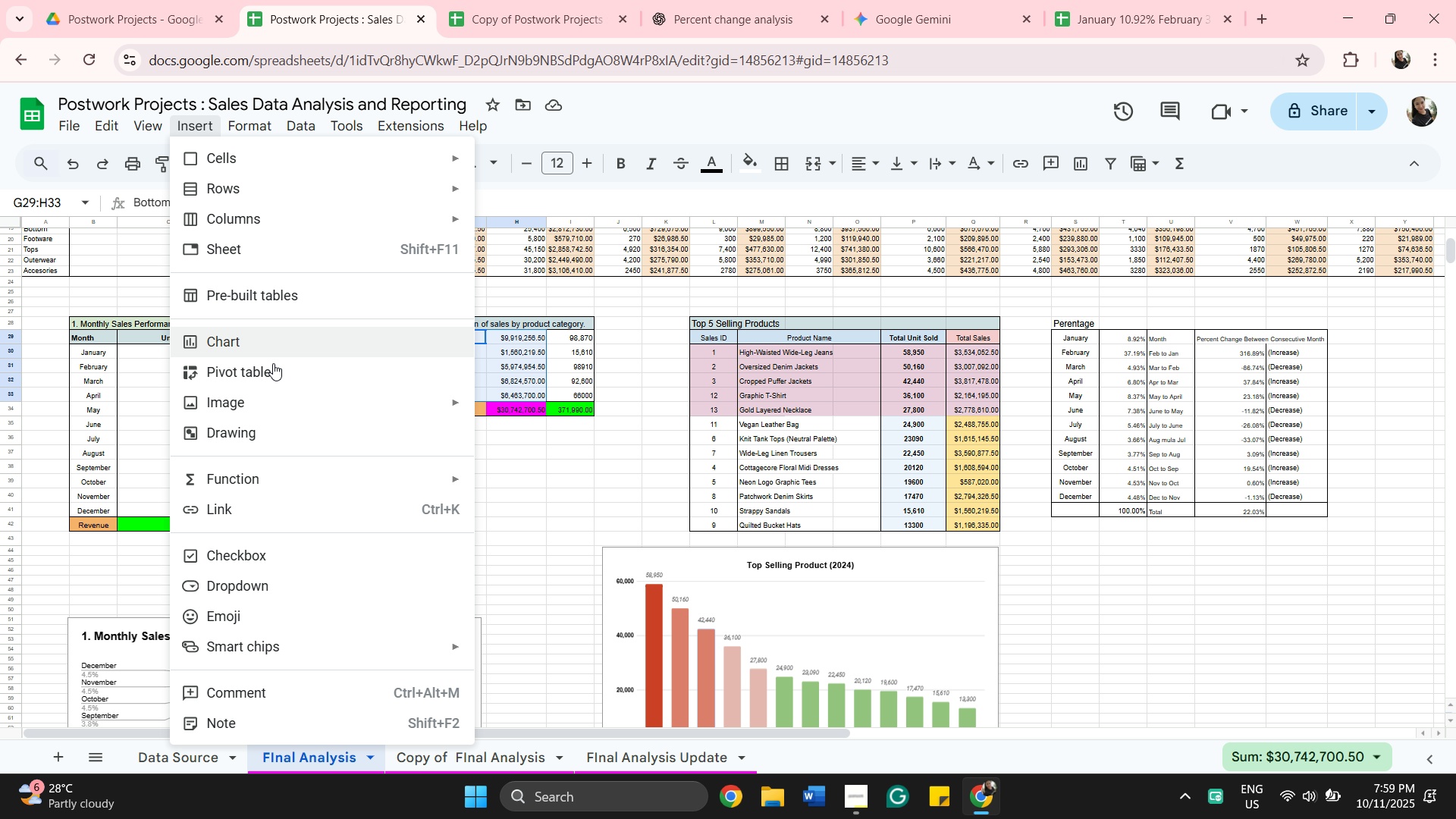 
left_click([256, 352])
 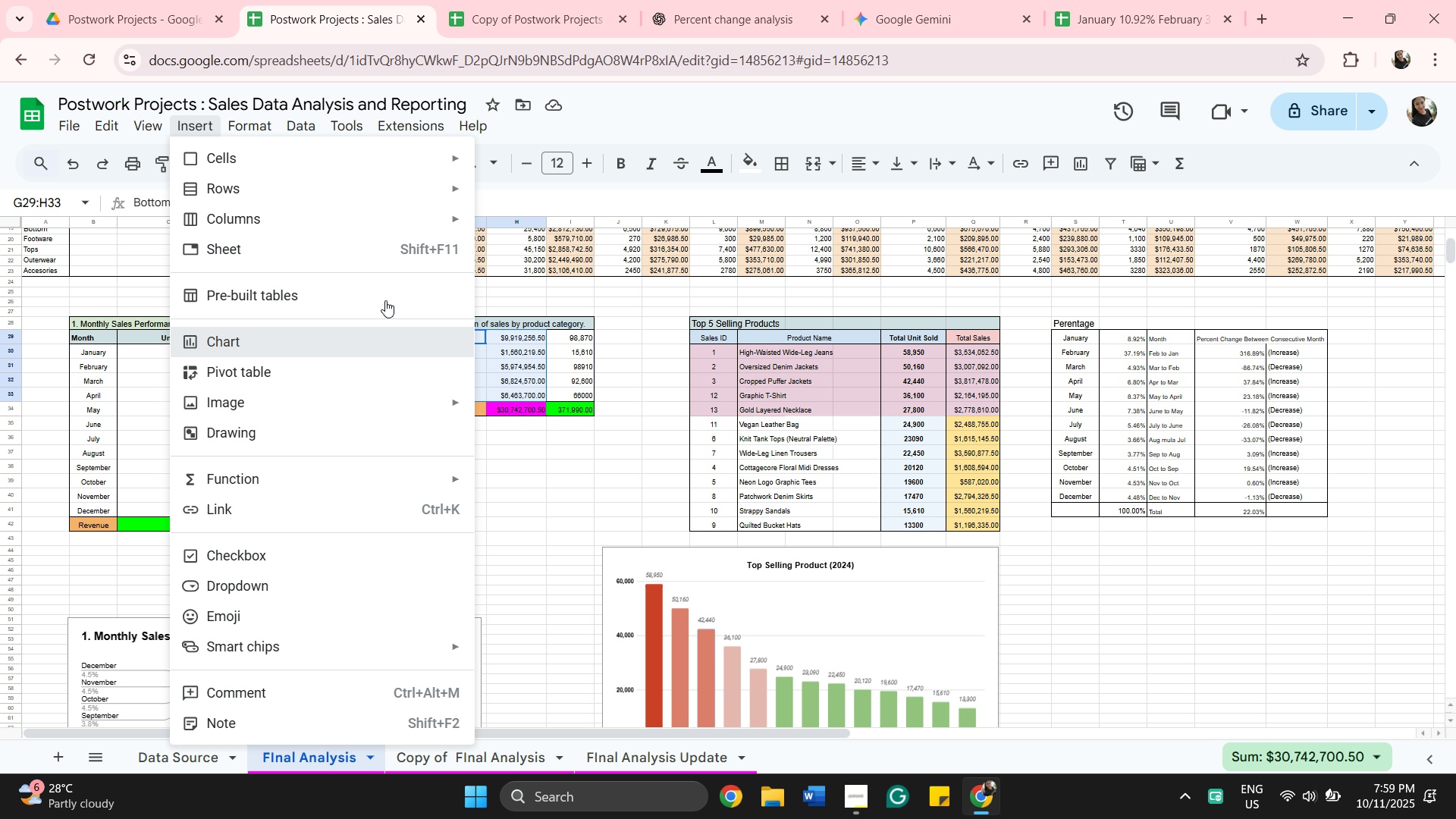 
mouse_move([453, 250])
 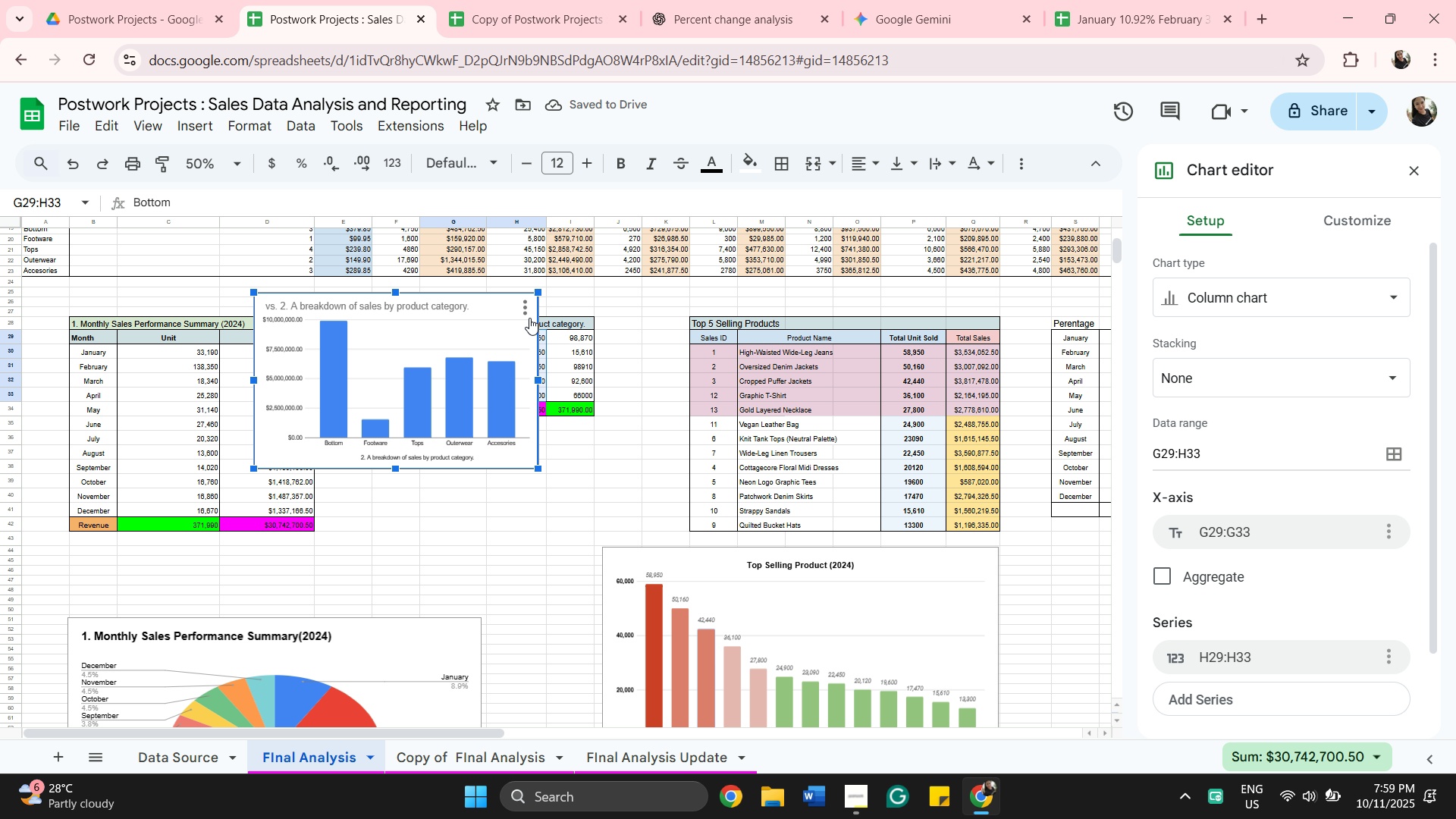 
left_click([529, 318])
 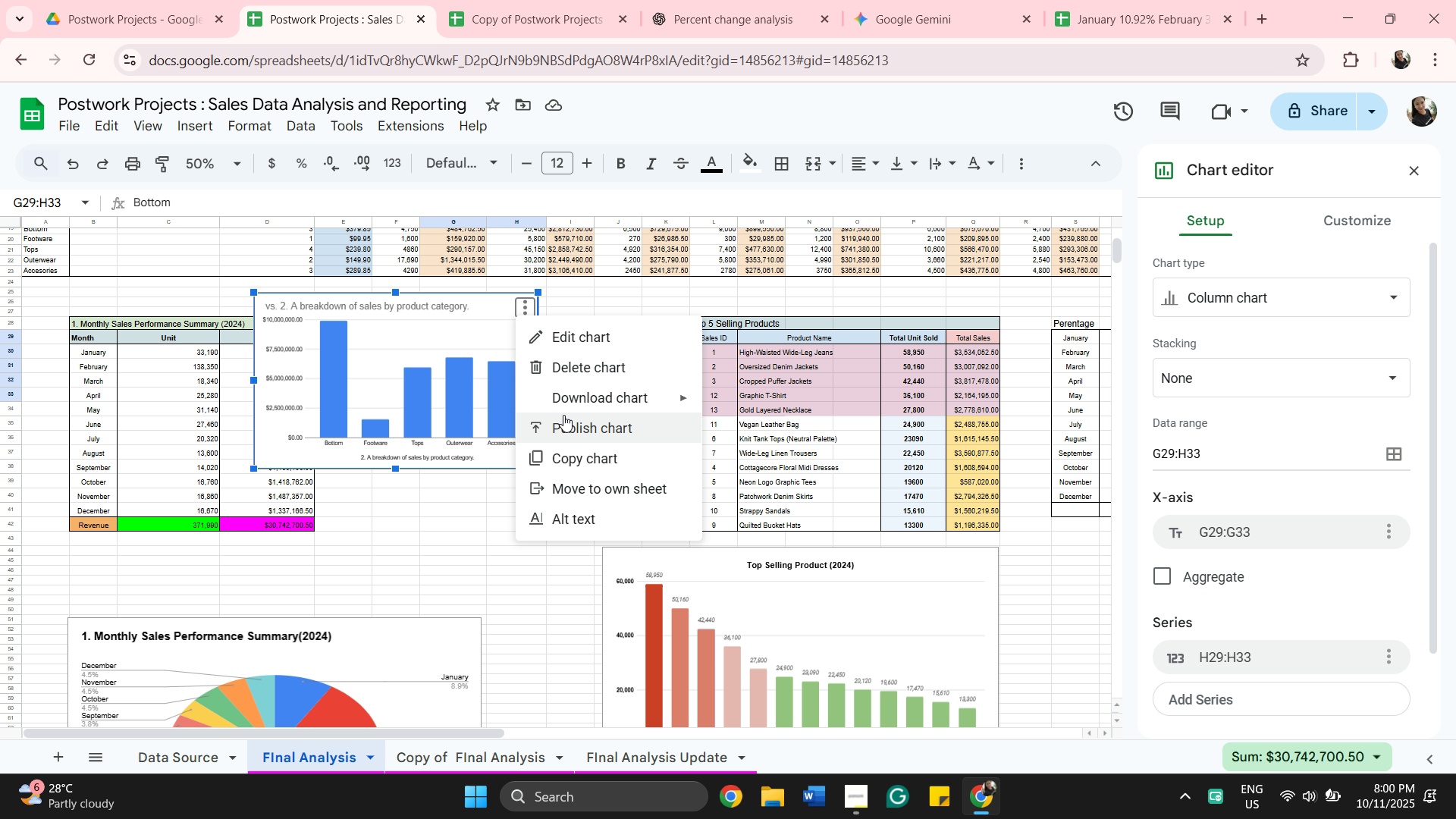 
wait(6.66)
 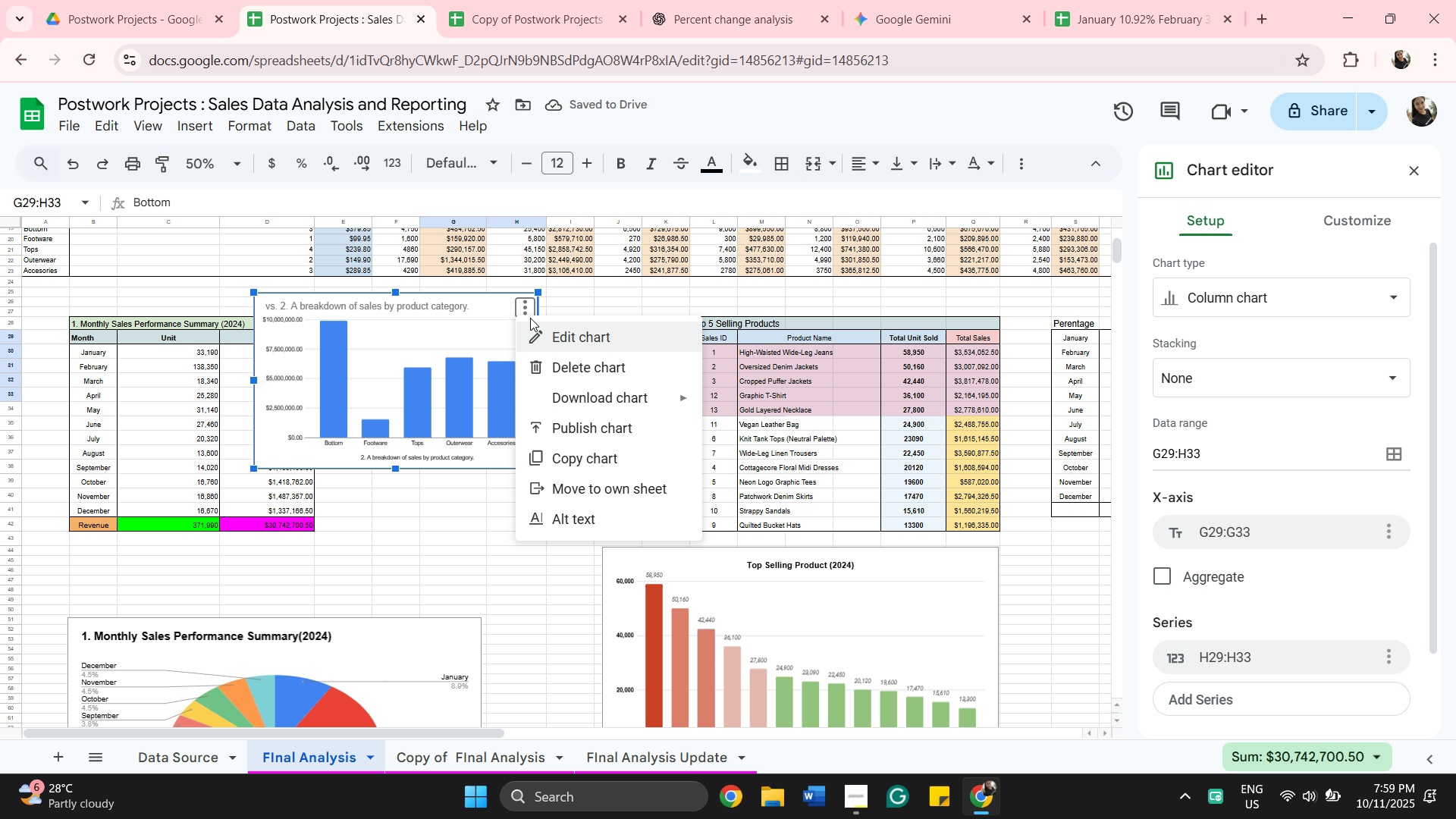 
left_click([609, 341])
 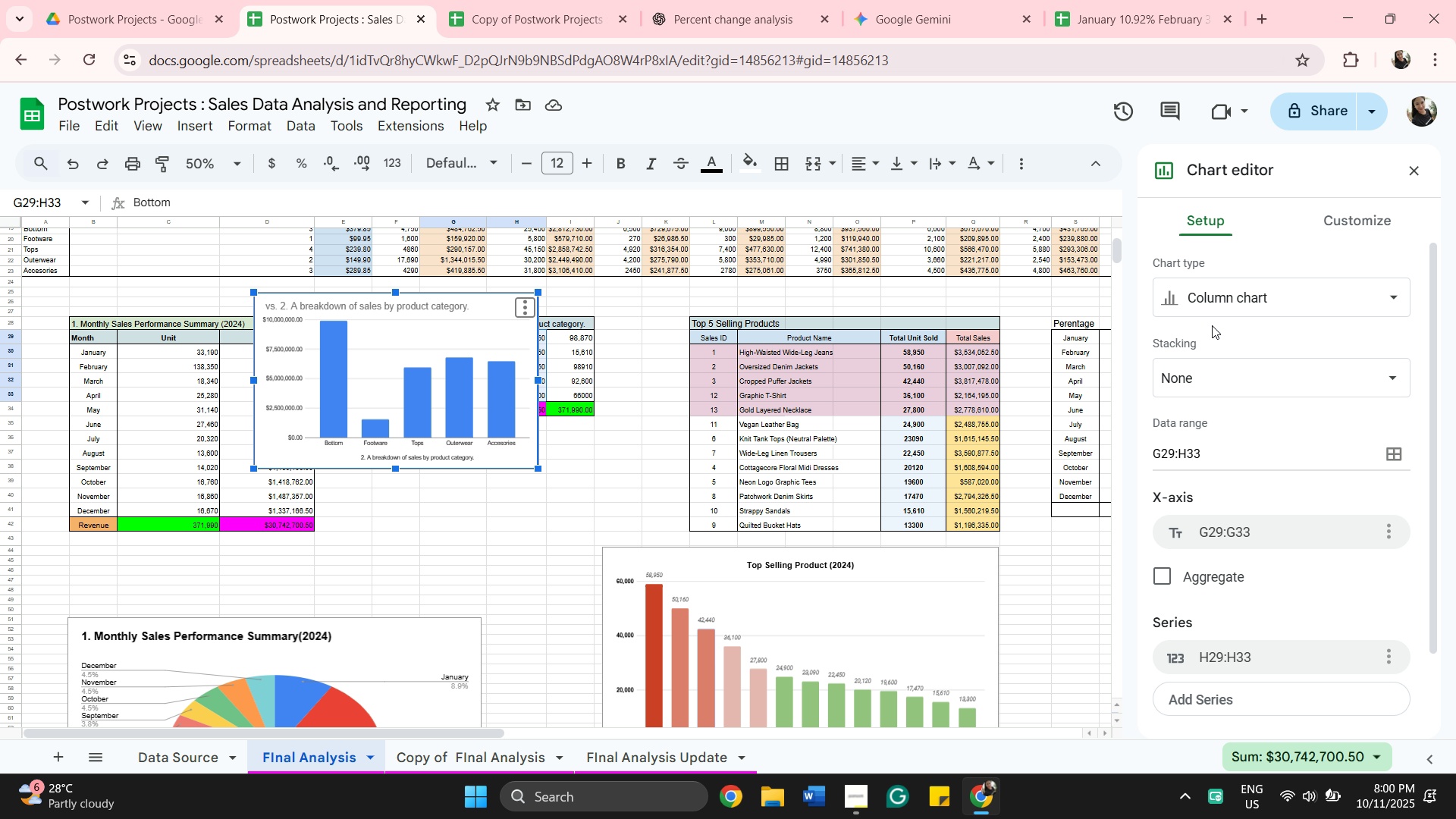 
wait(14.11)
 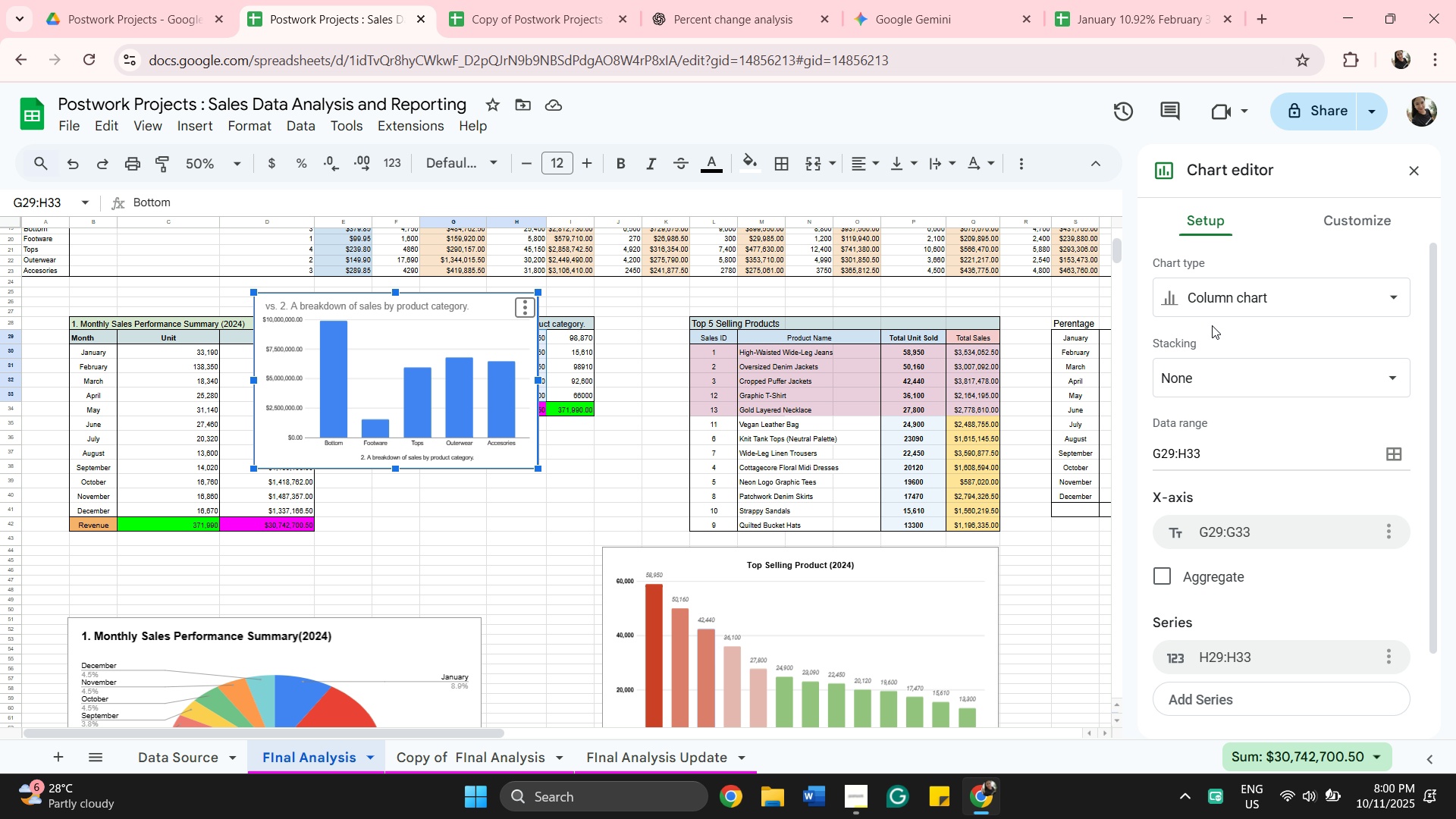 
left_click([457, 306])
 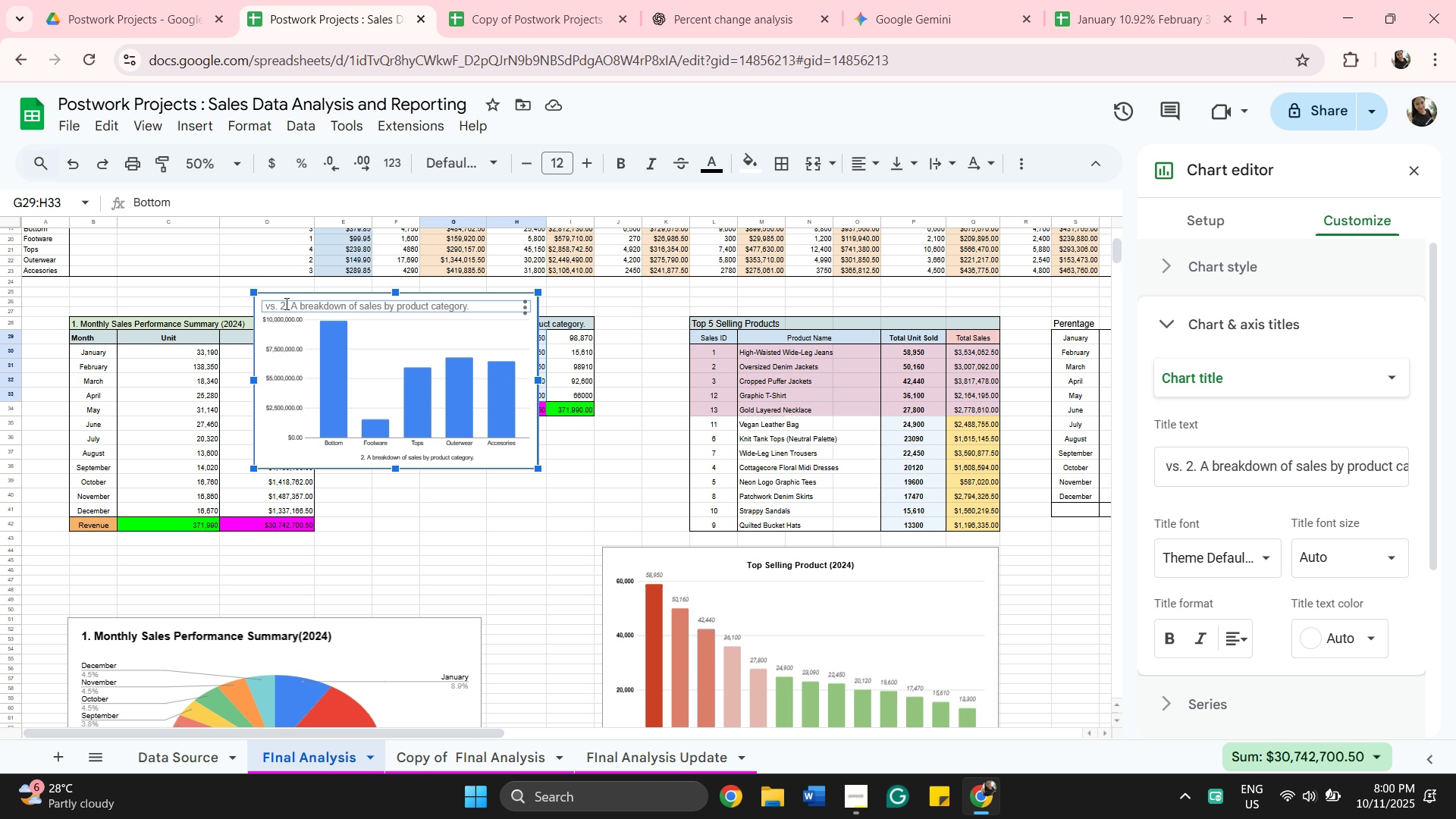 
left_click([285, 303])
 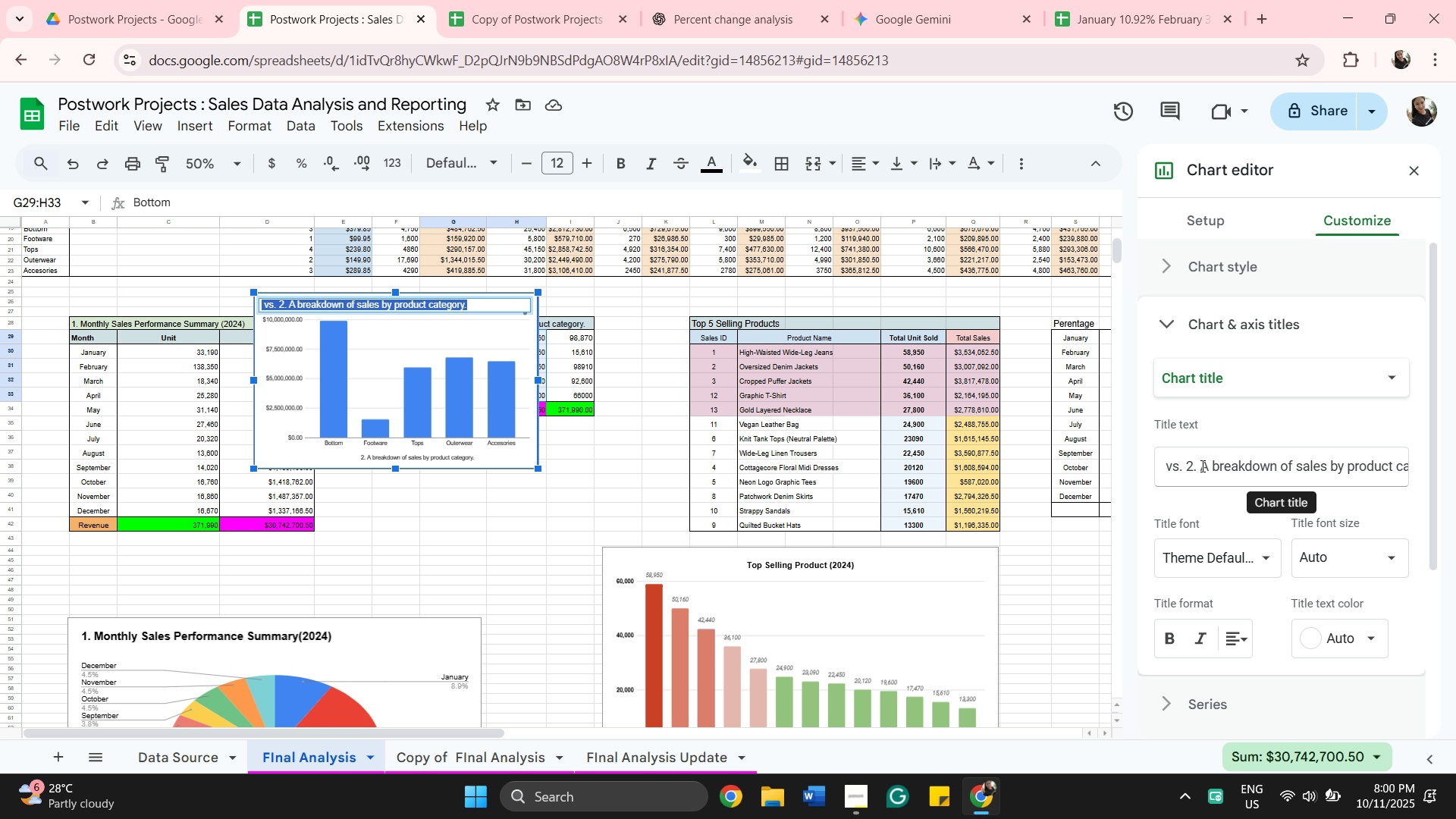 
left_click([1185, 465])
 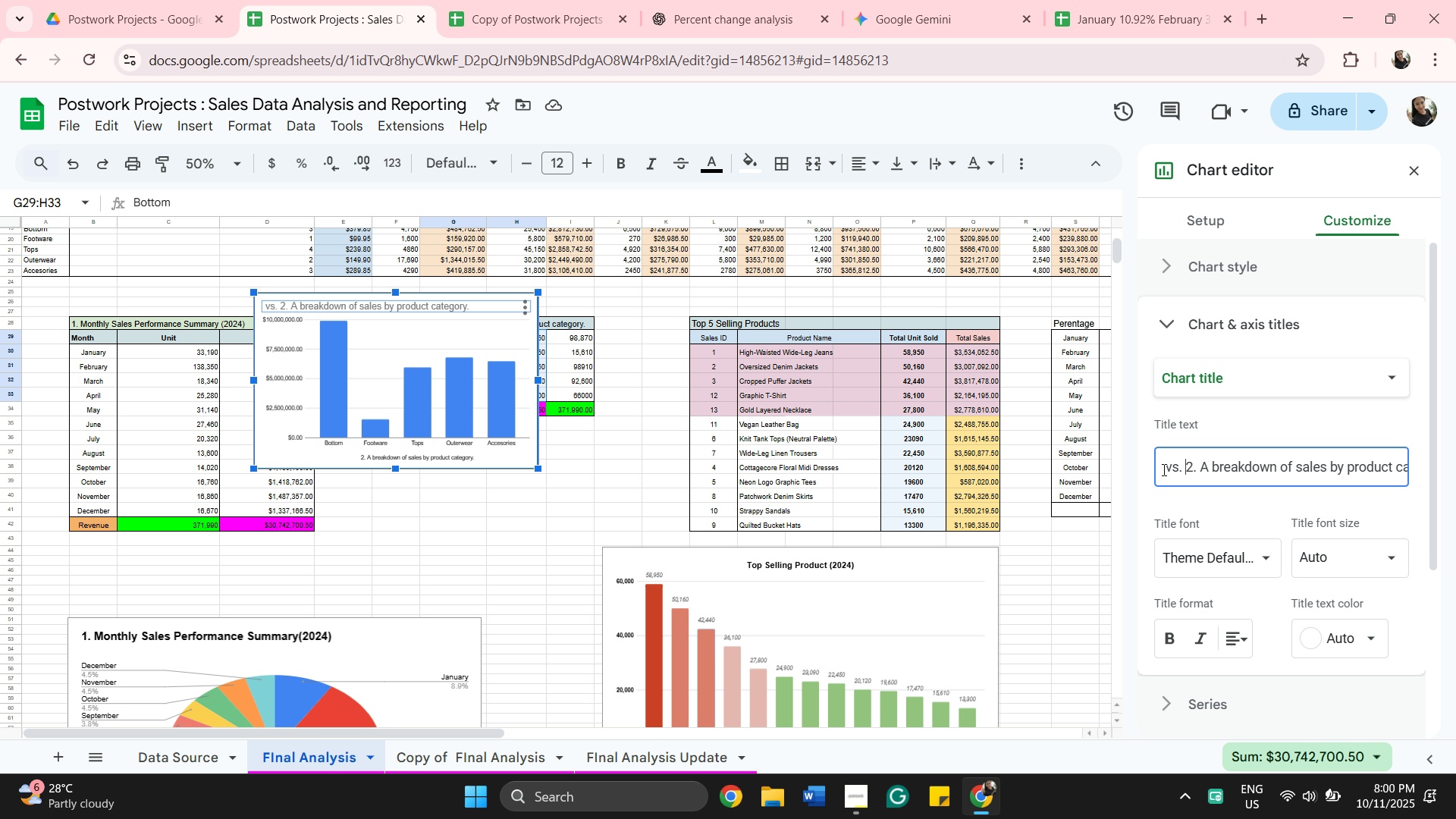 
key(Backspace)
 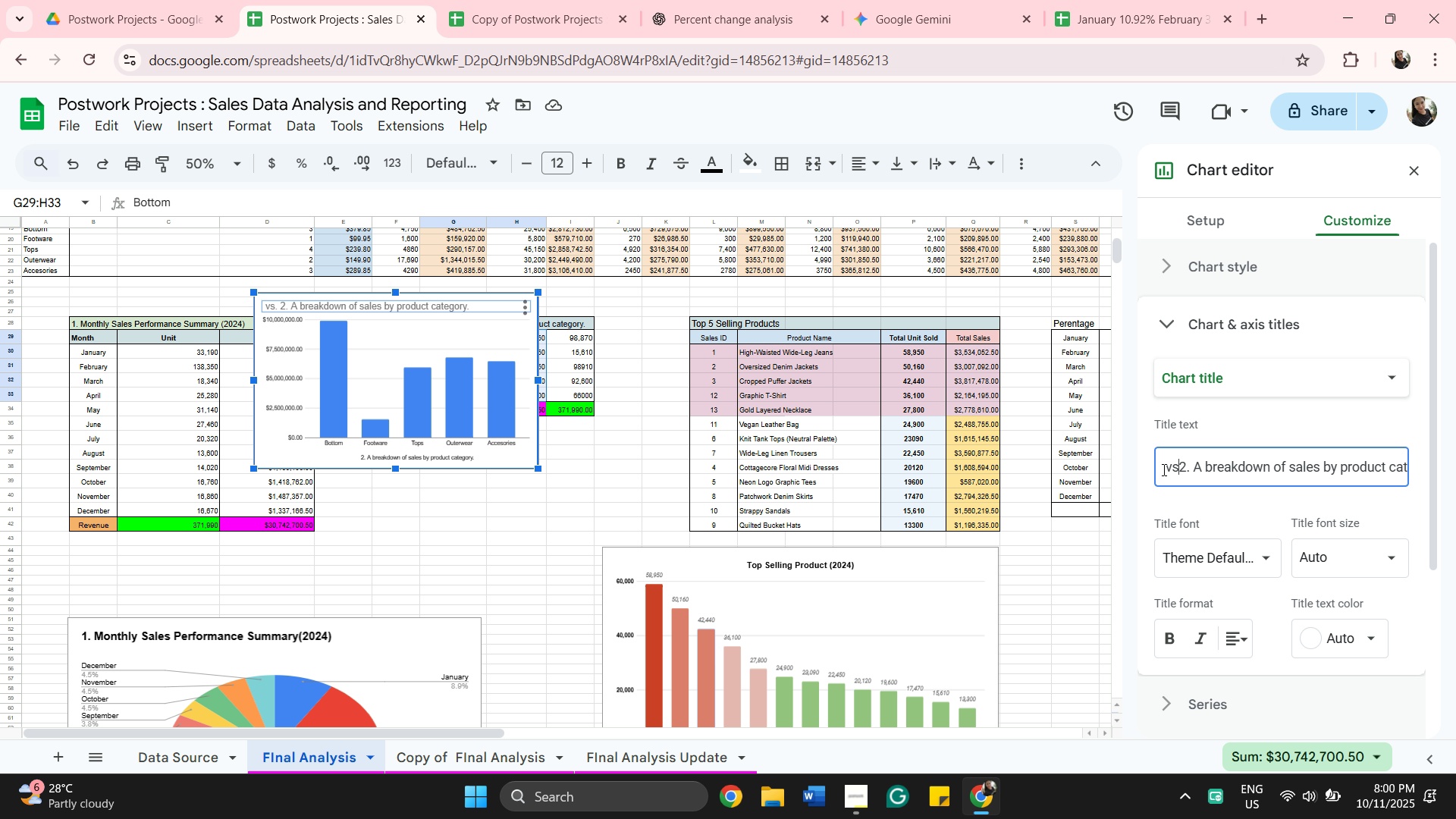 
key(Backspace)
 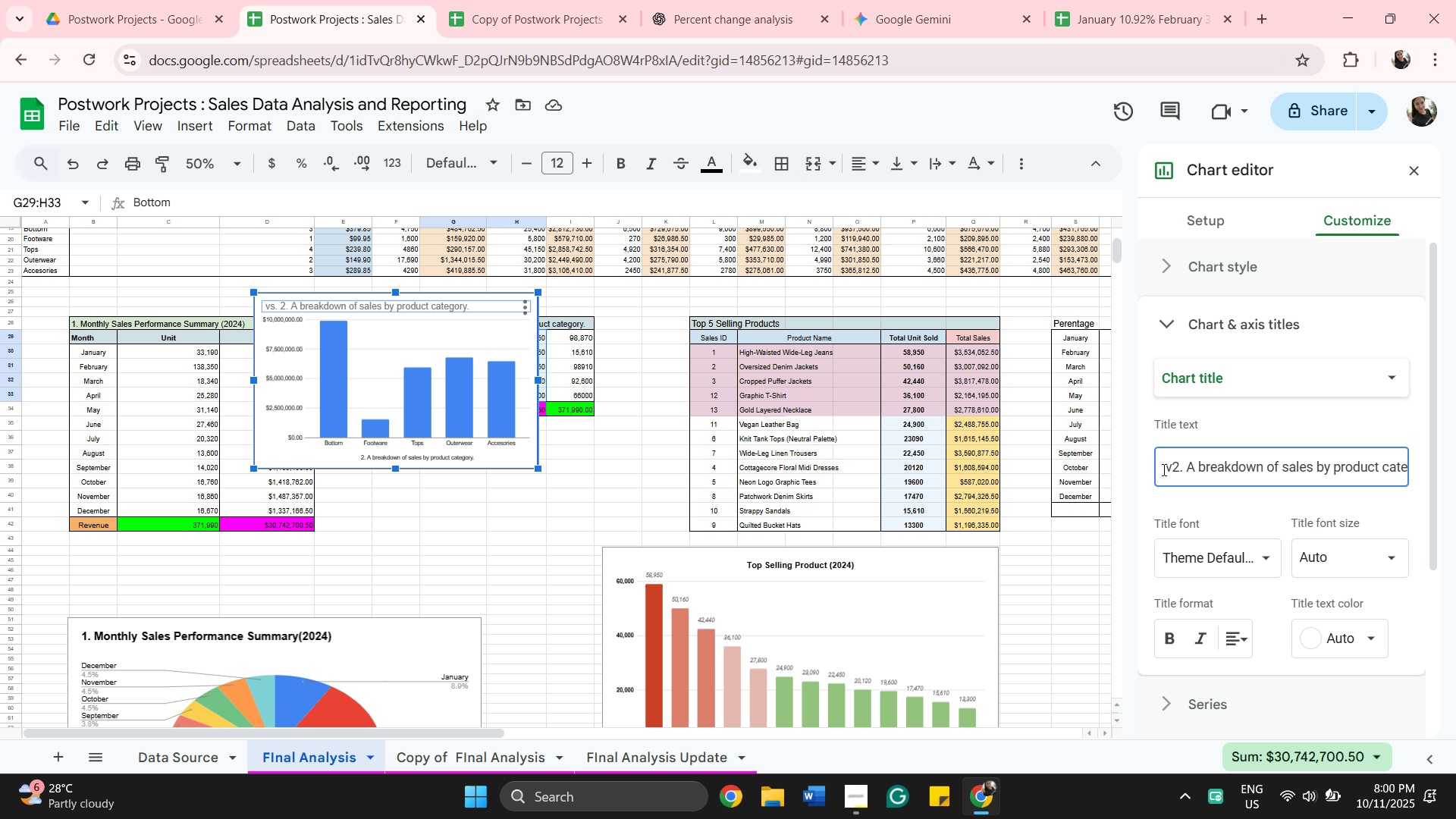 
key(Backspace)
 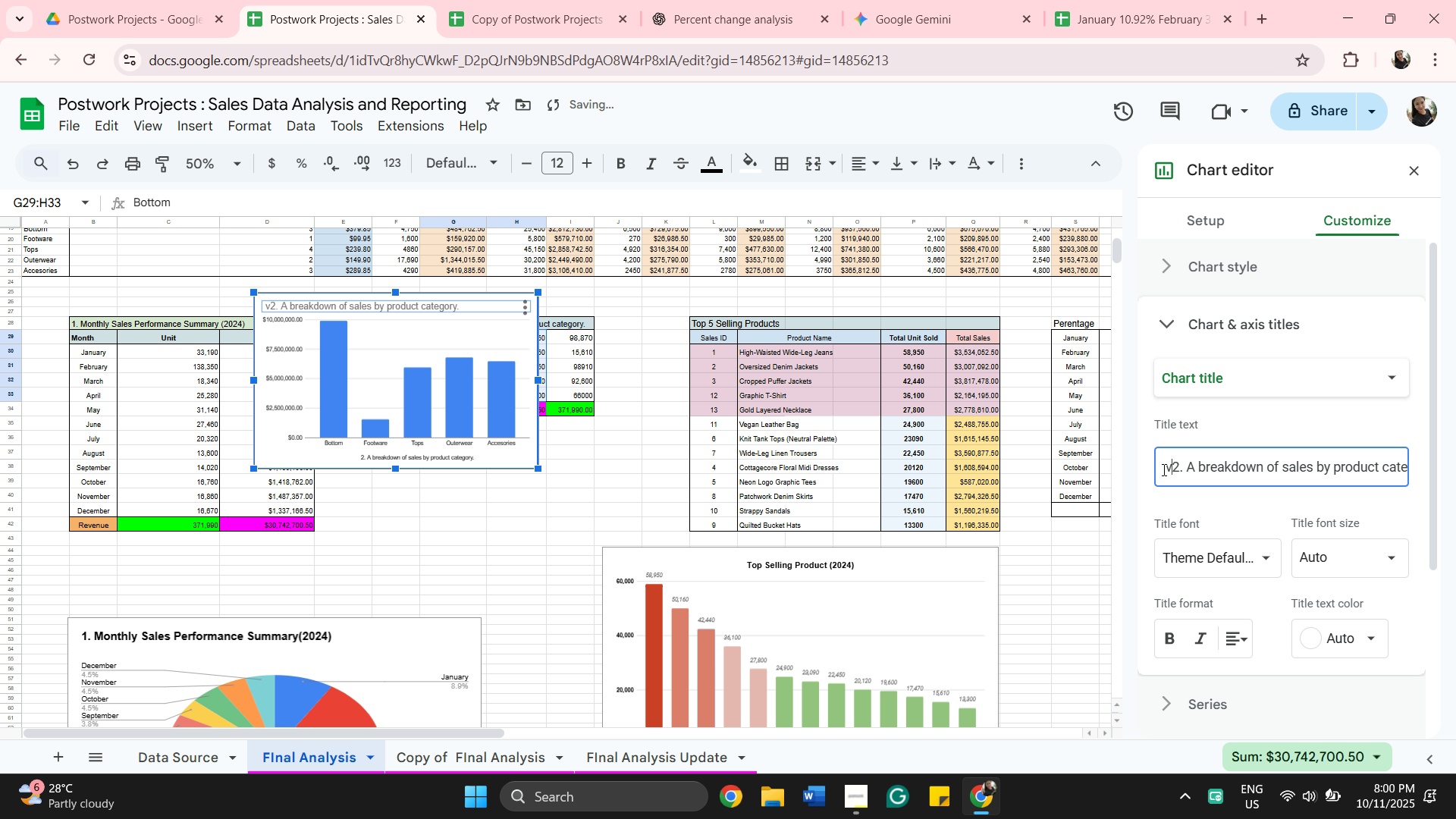 
key(Backspace)
 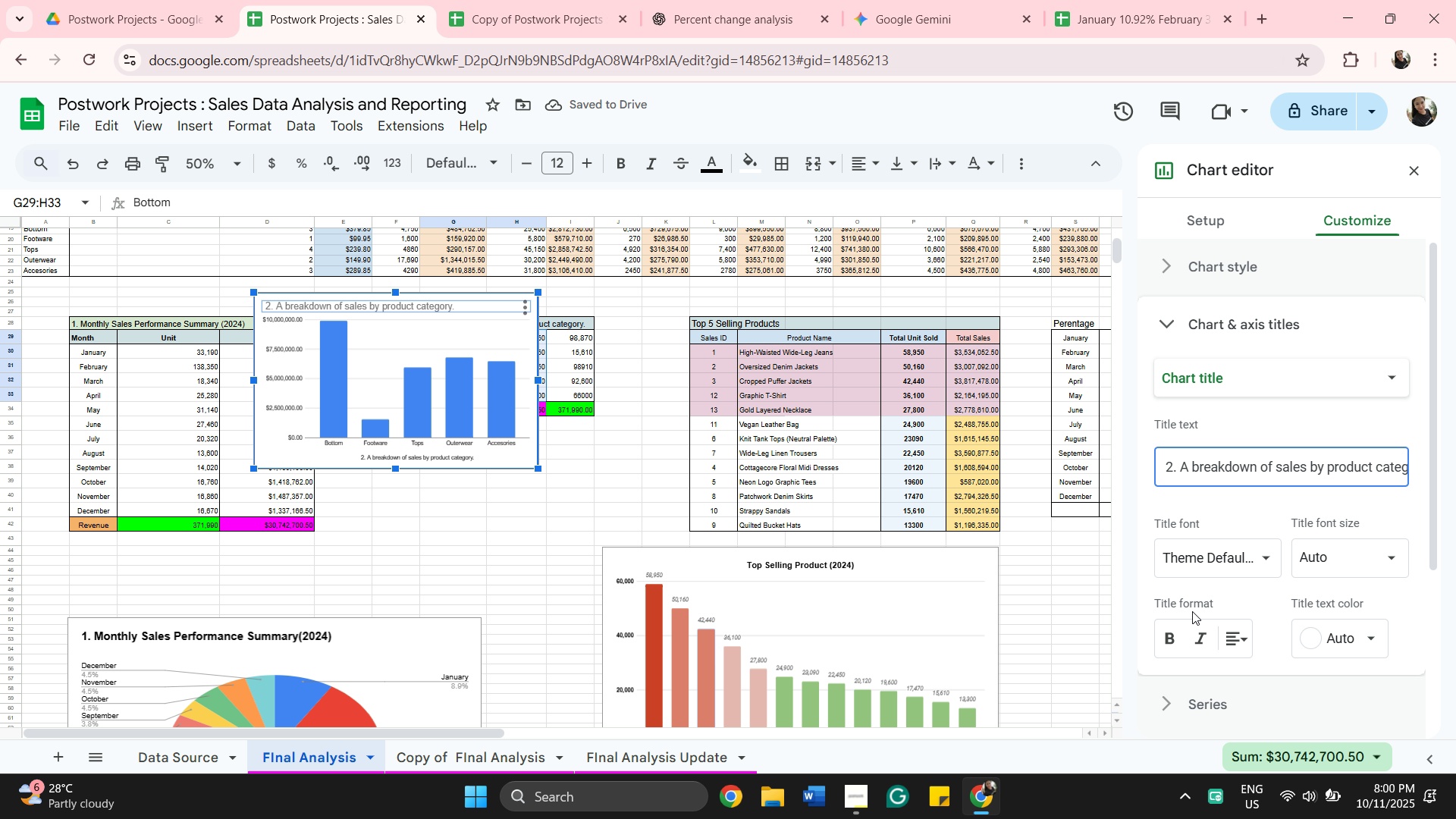 
left_click([1178, 632])
 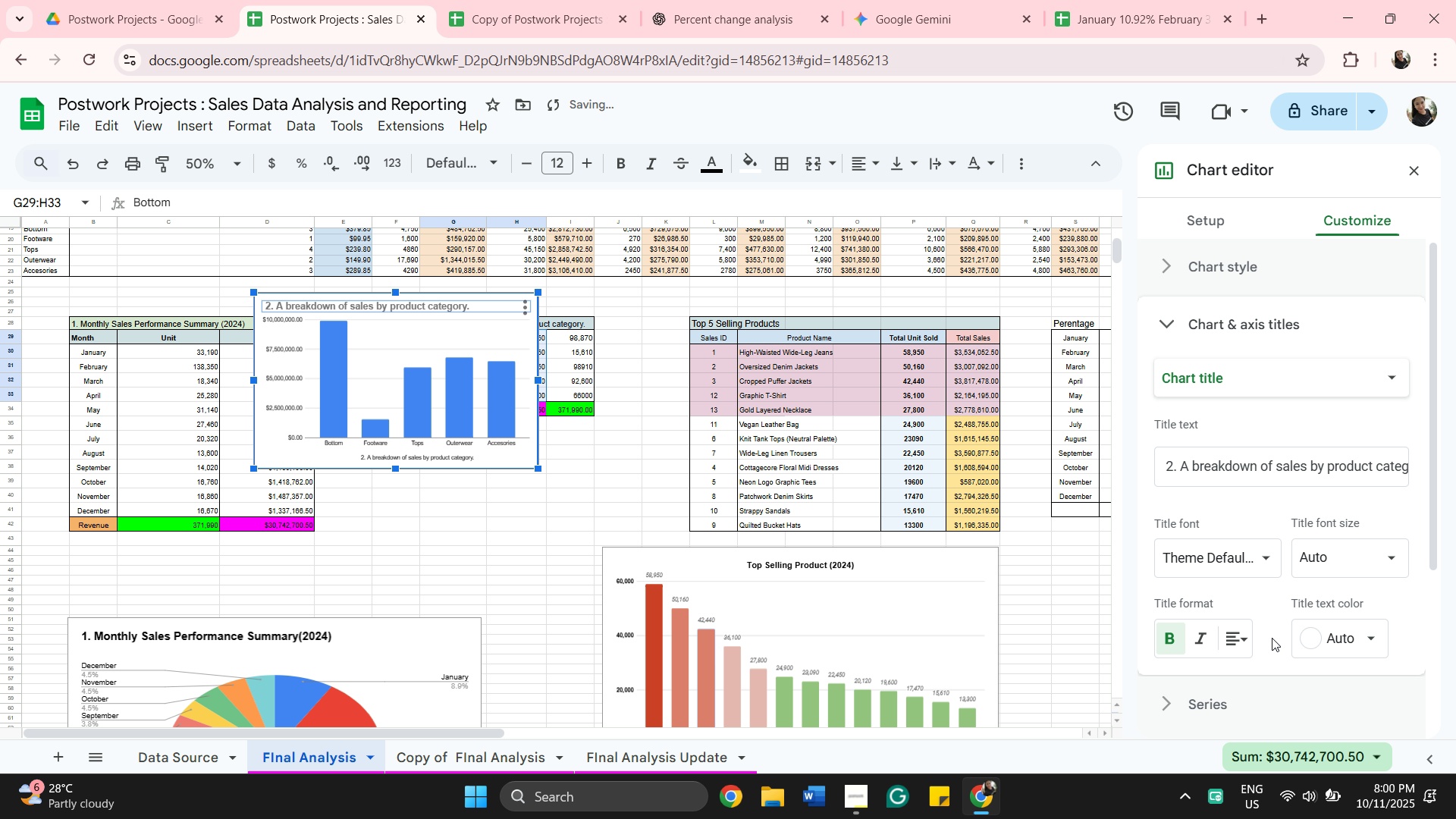 
left_click([1303, 629])
 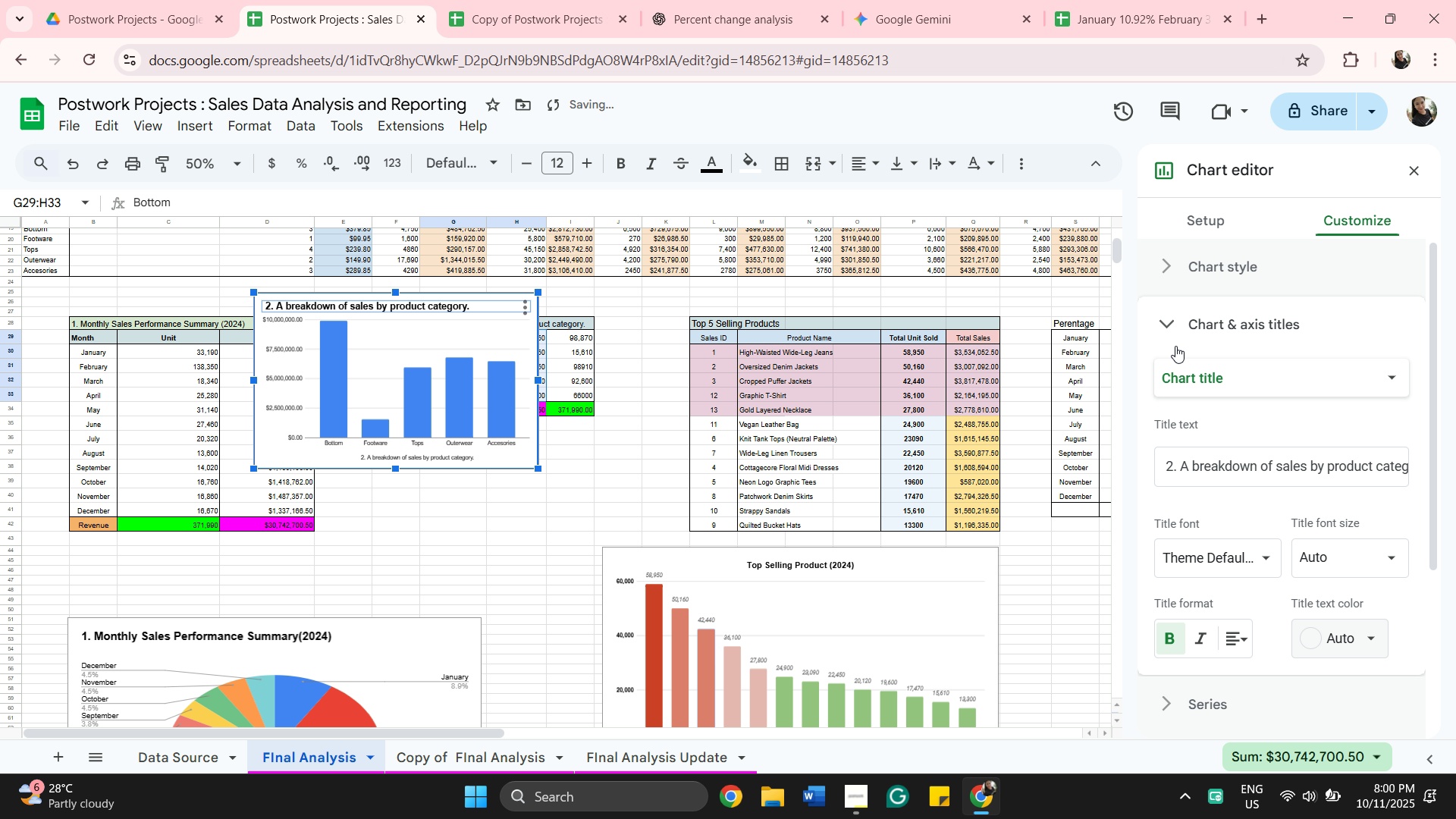 
left_click([1175, 346])
 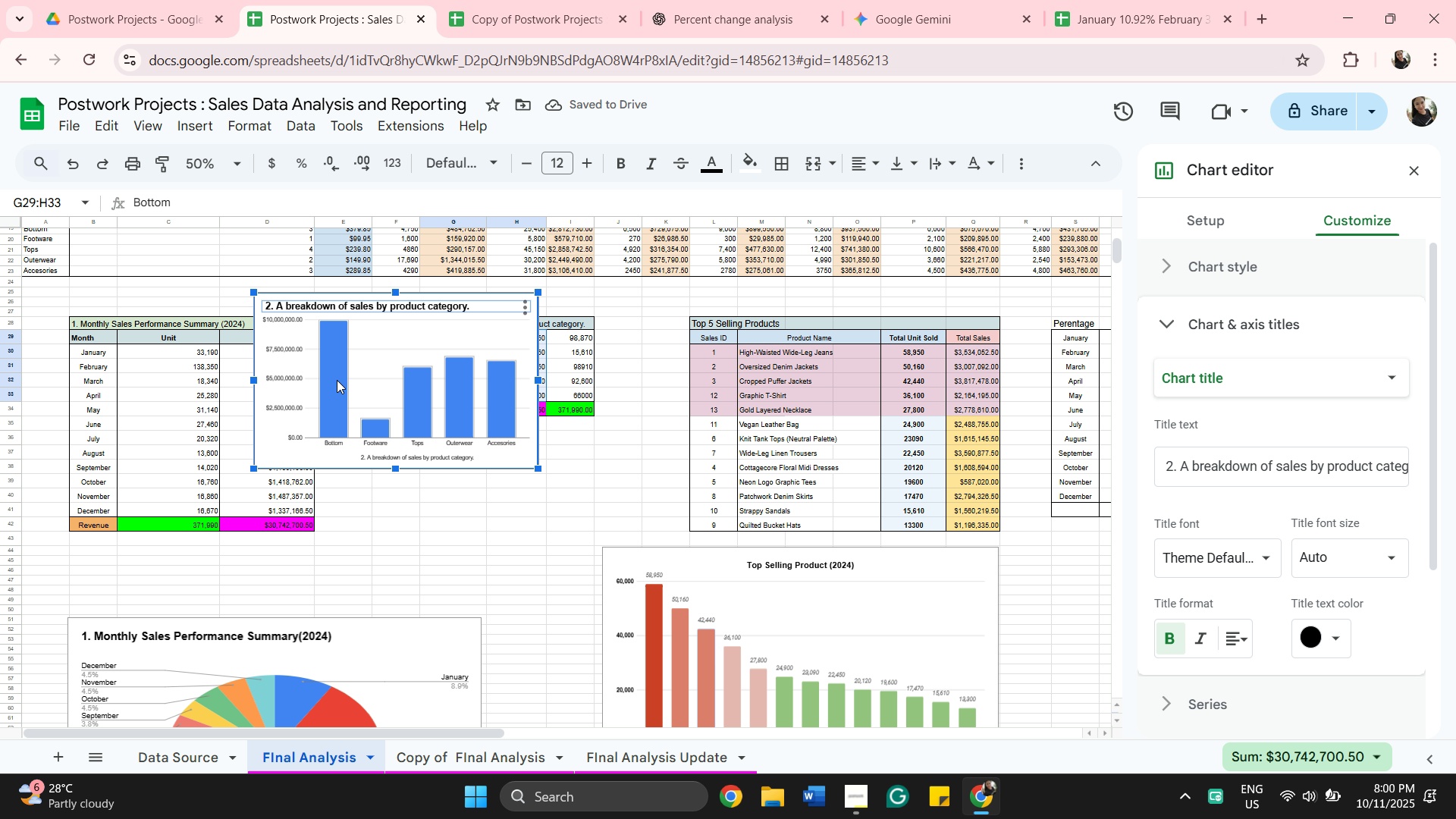 
left_click([391, 366])
 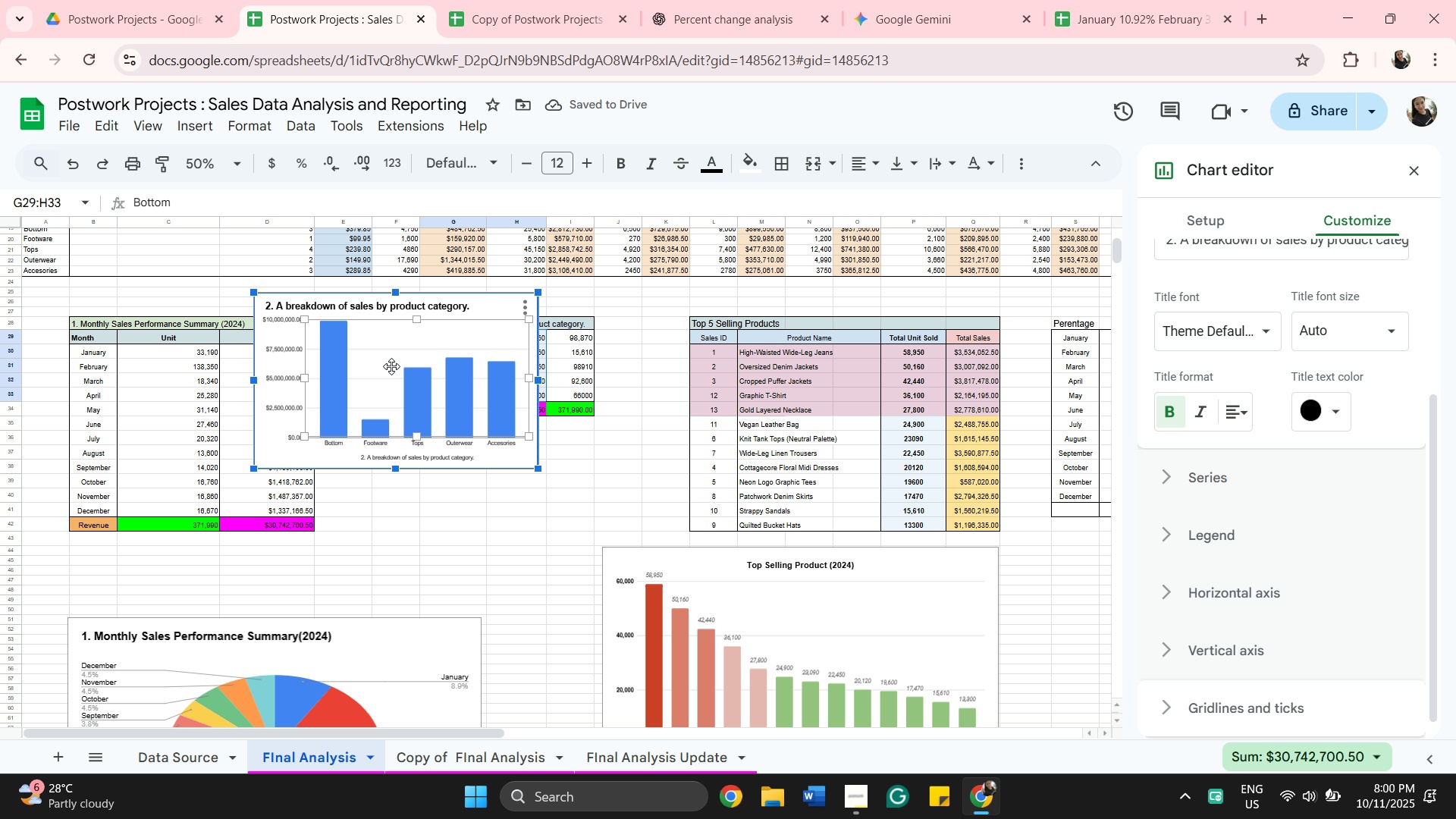 
left_click_drag(start_coordinate=[391, 366], to_coordinate=[462, 489])
 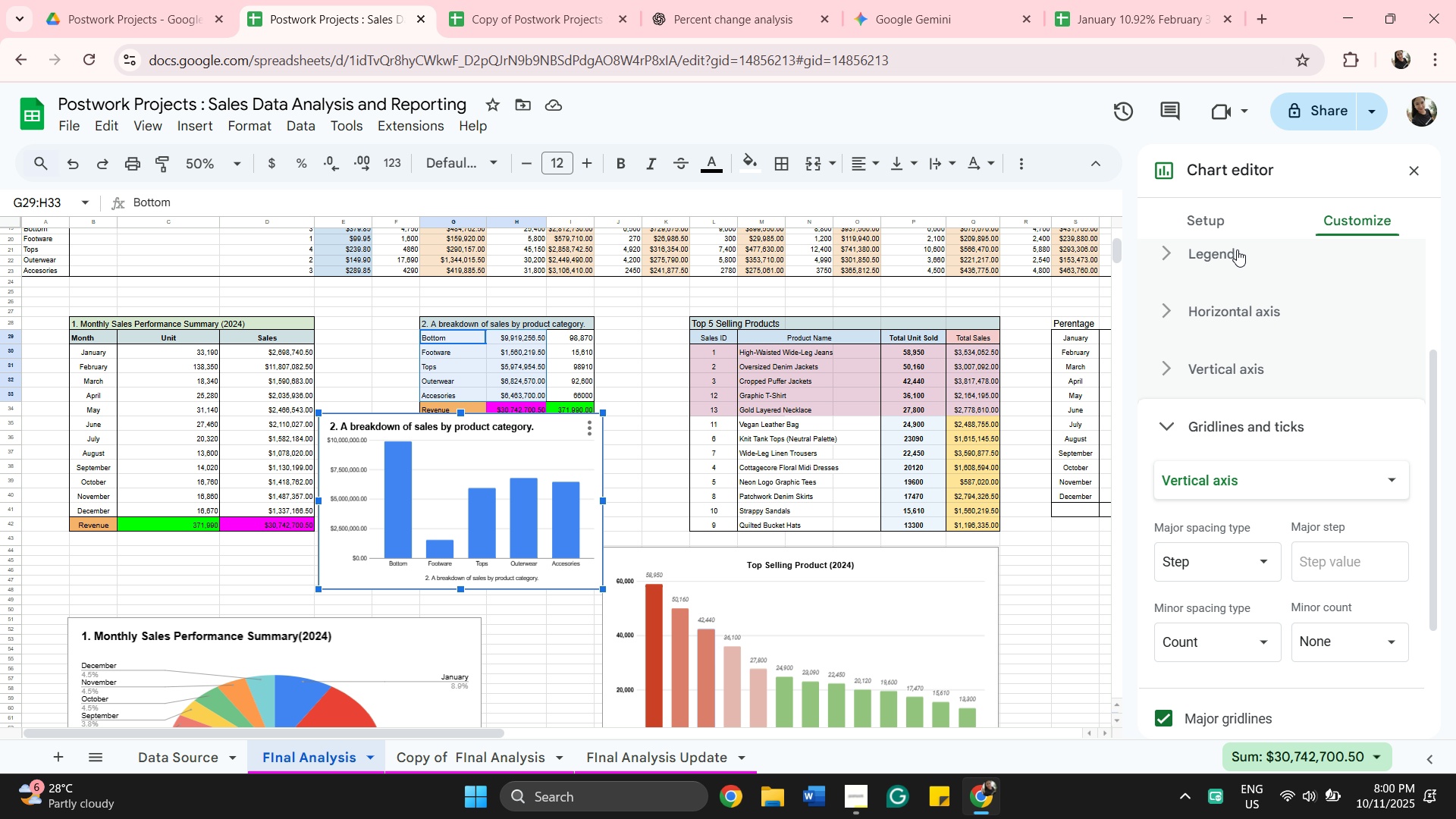 
wait(13.88)
 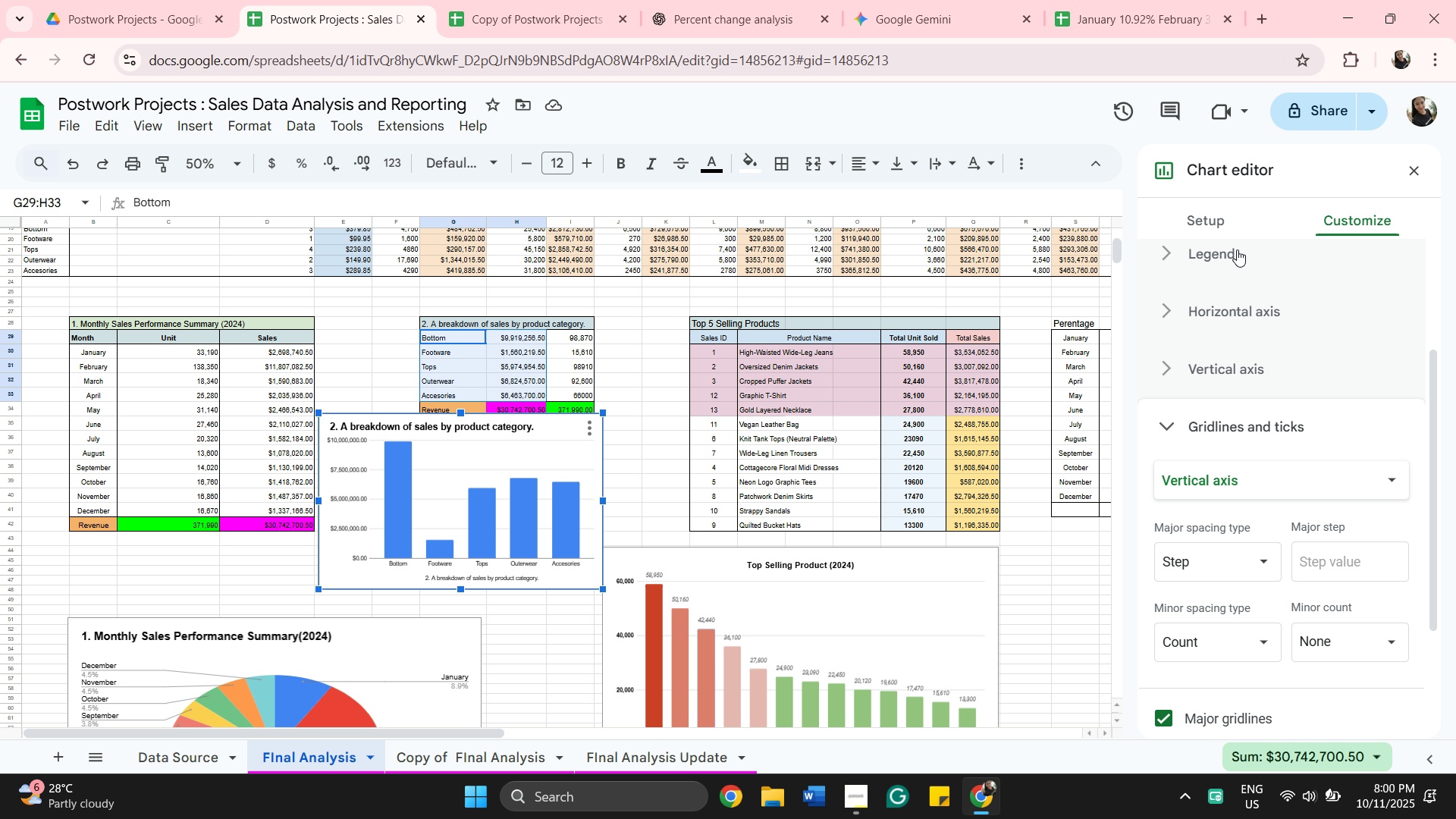 
left_click([535, 491])
 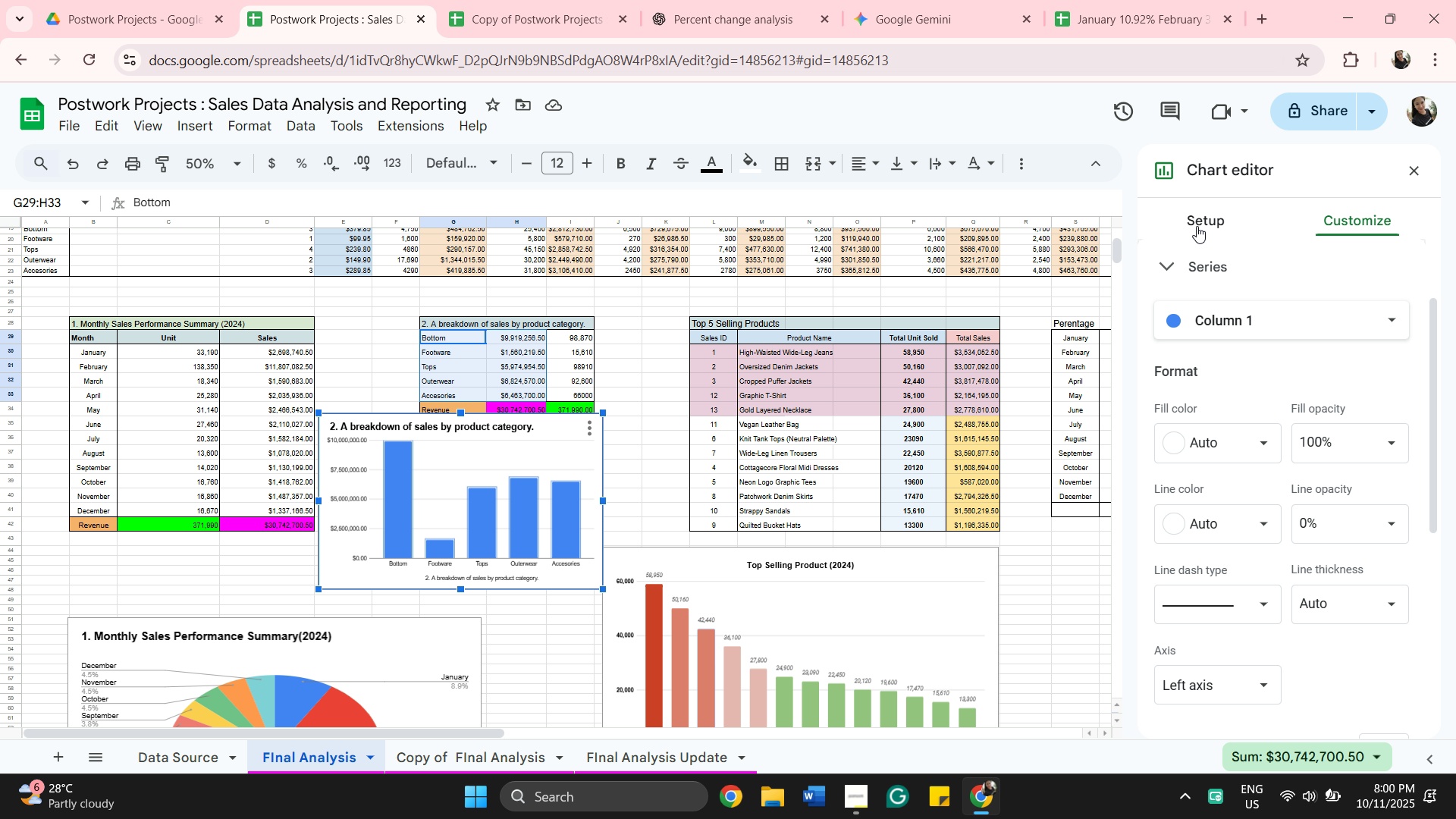 
wait(5.64)
 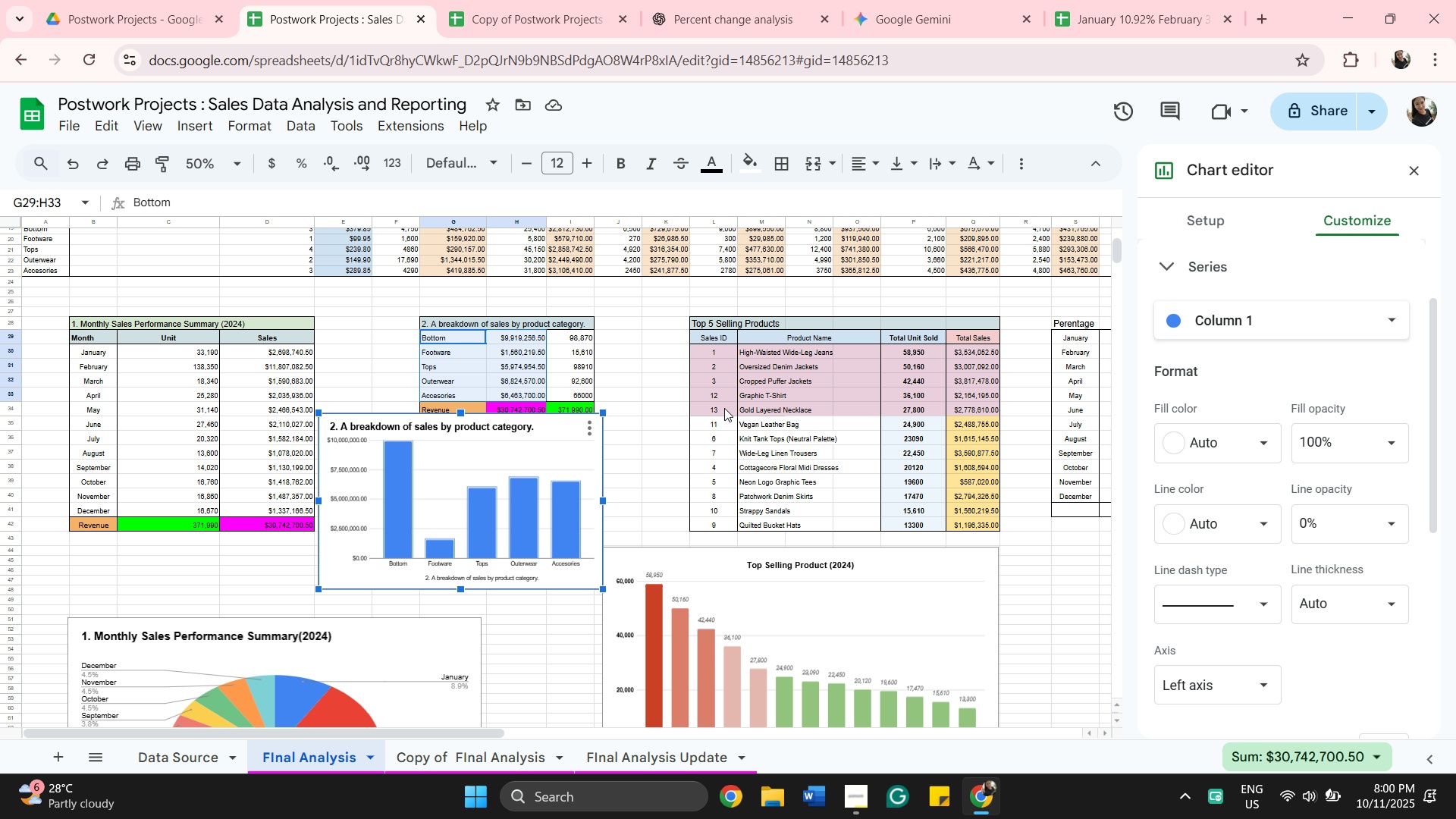 
scroll: coordinate [1262, 503], scroll_direction: down, amount: 5.0
 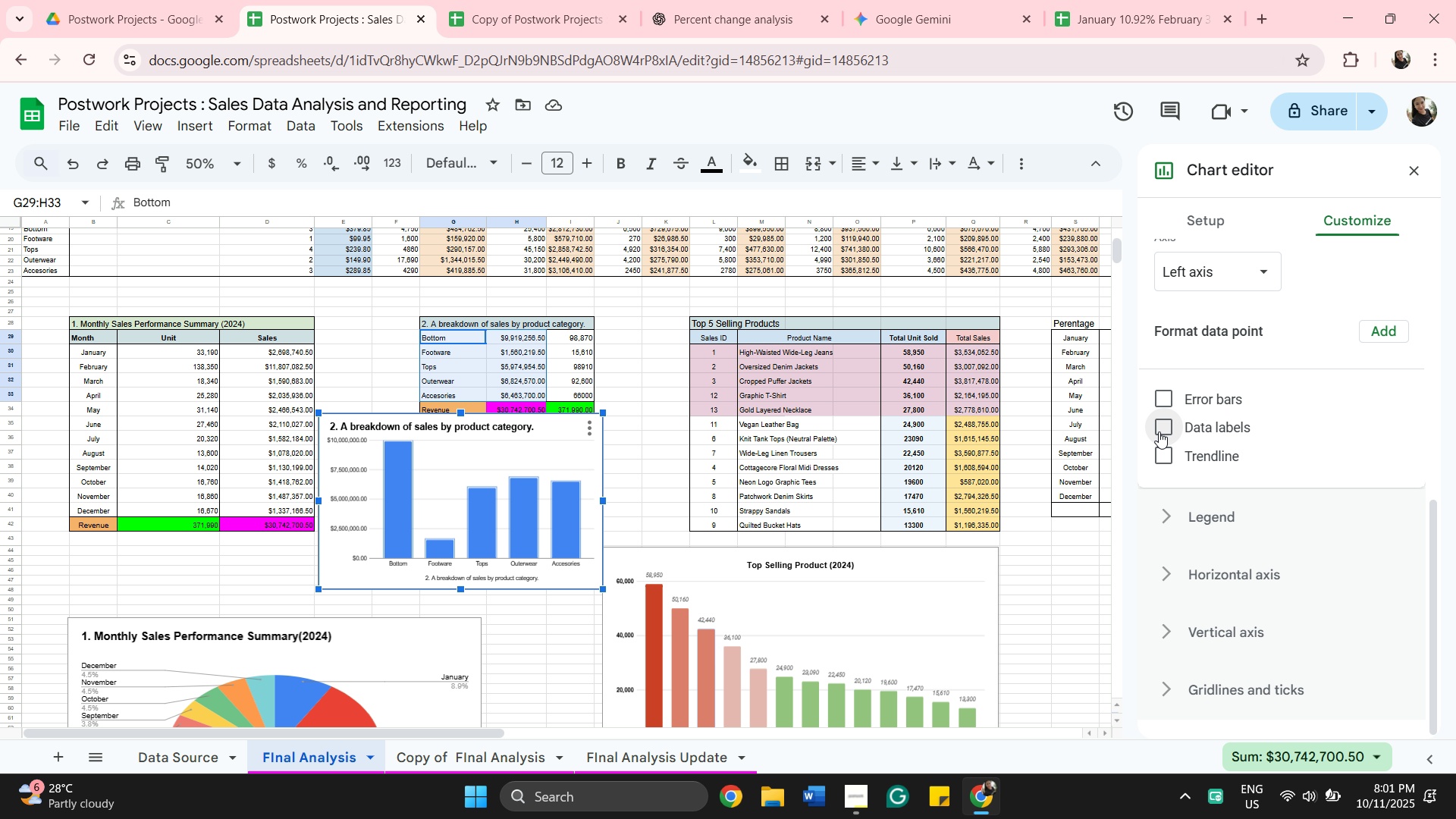 
left_click([1159, 431])
 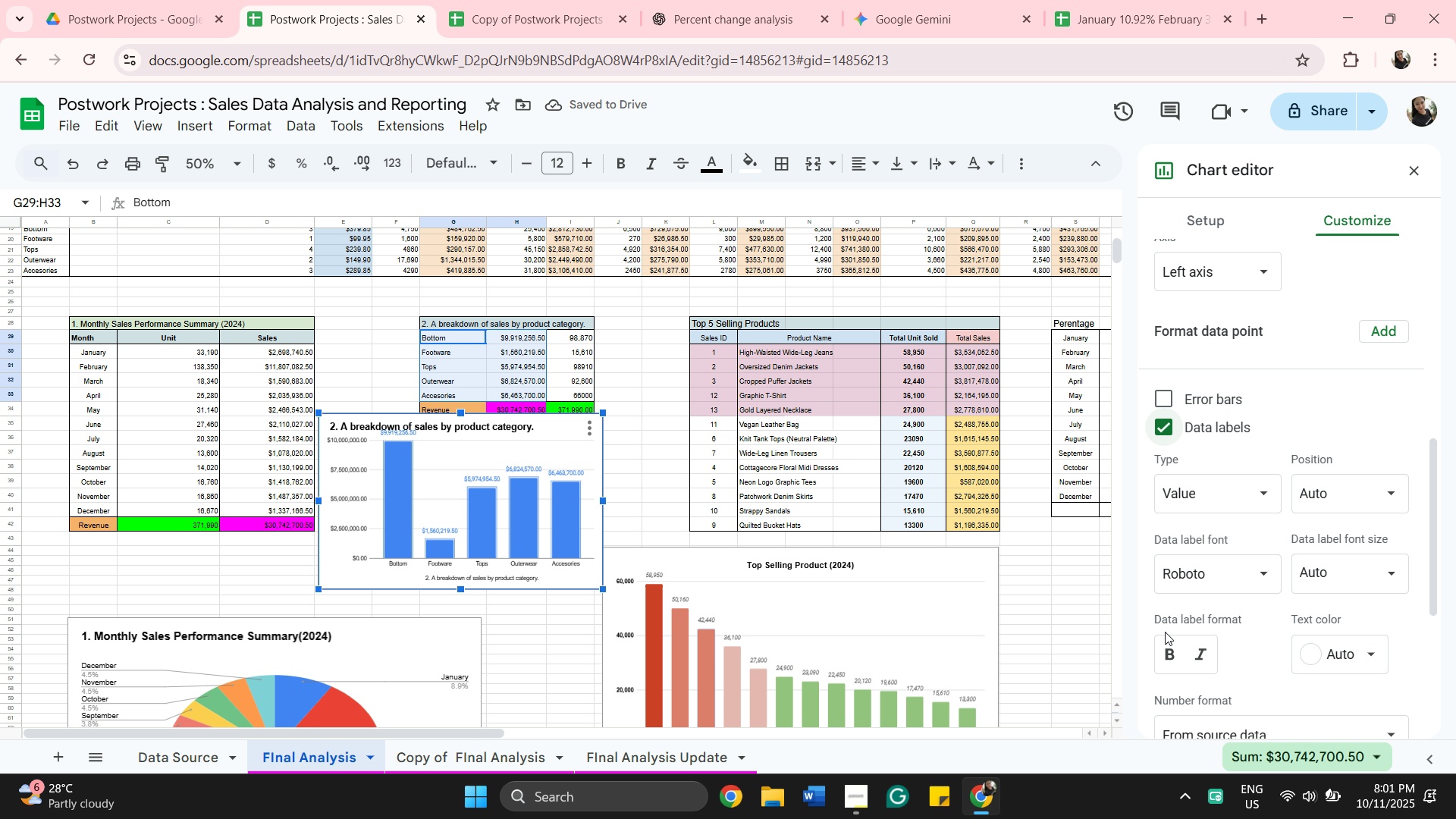 
wait(5.05)
 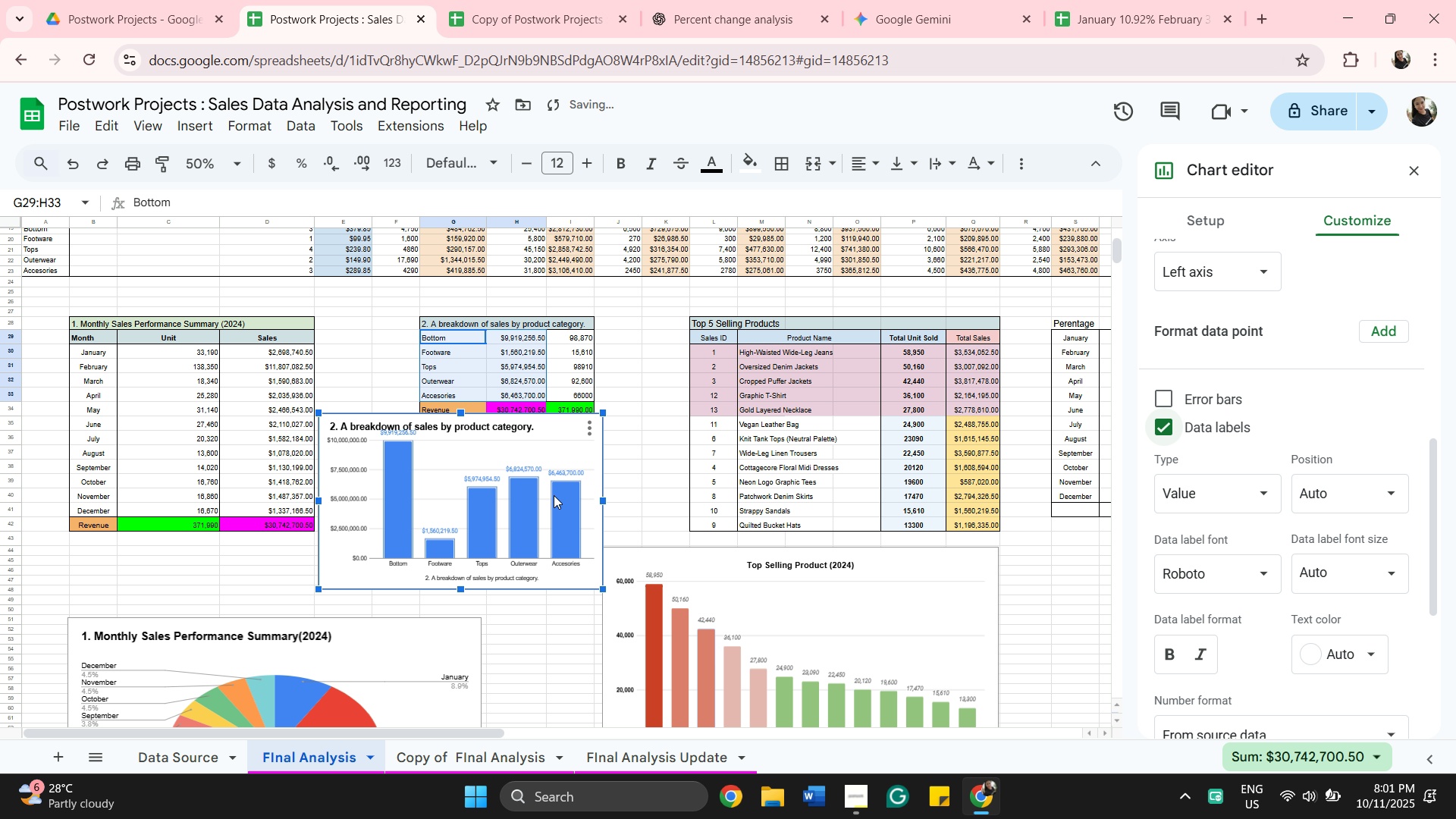 
left_click([1170, 653])
 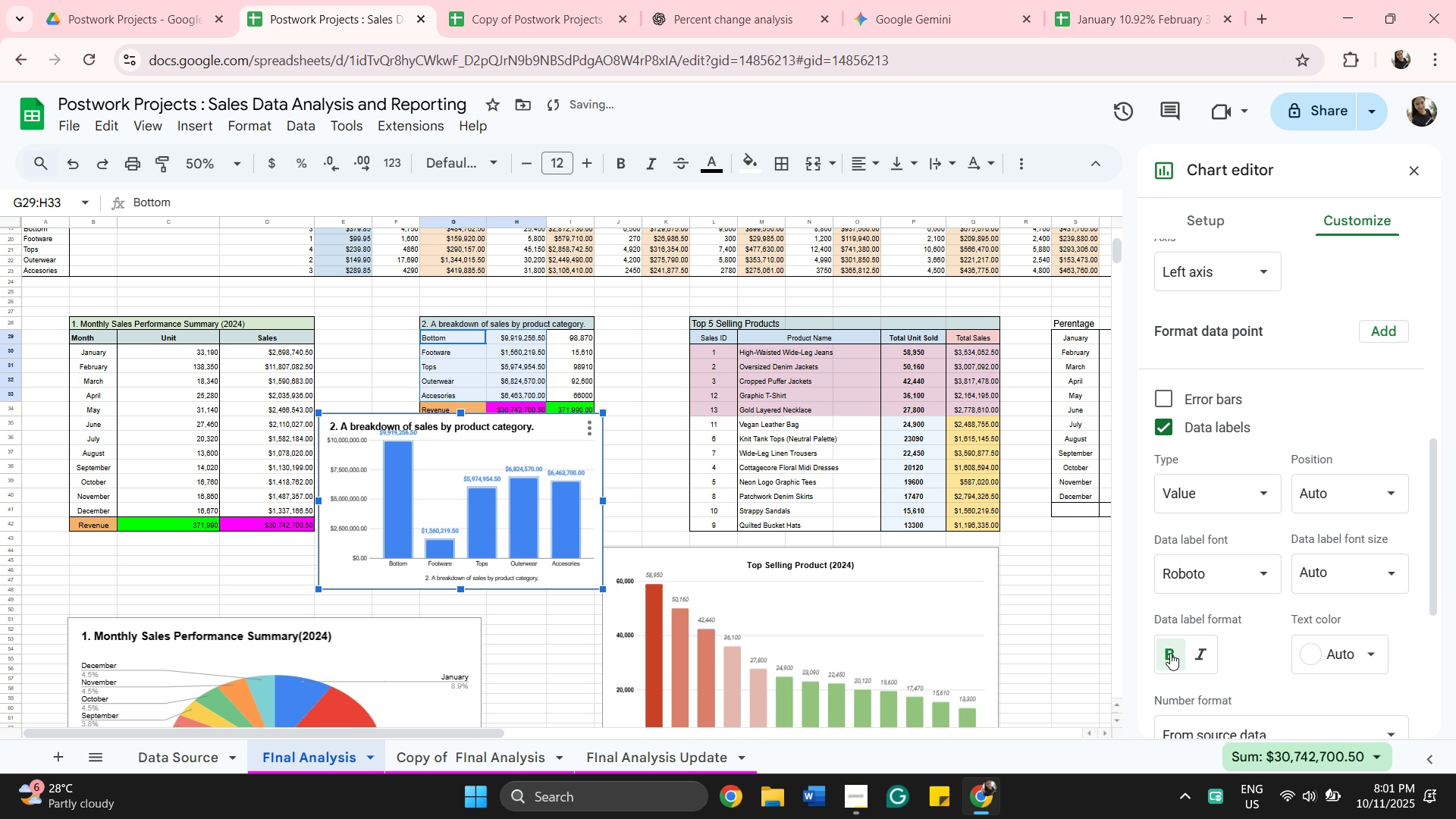 
left_click([1170, 653])
 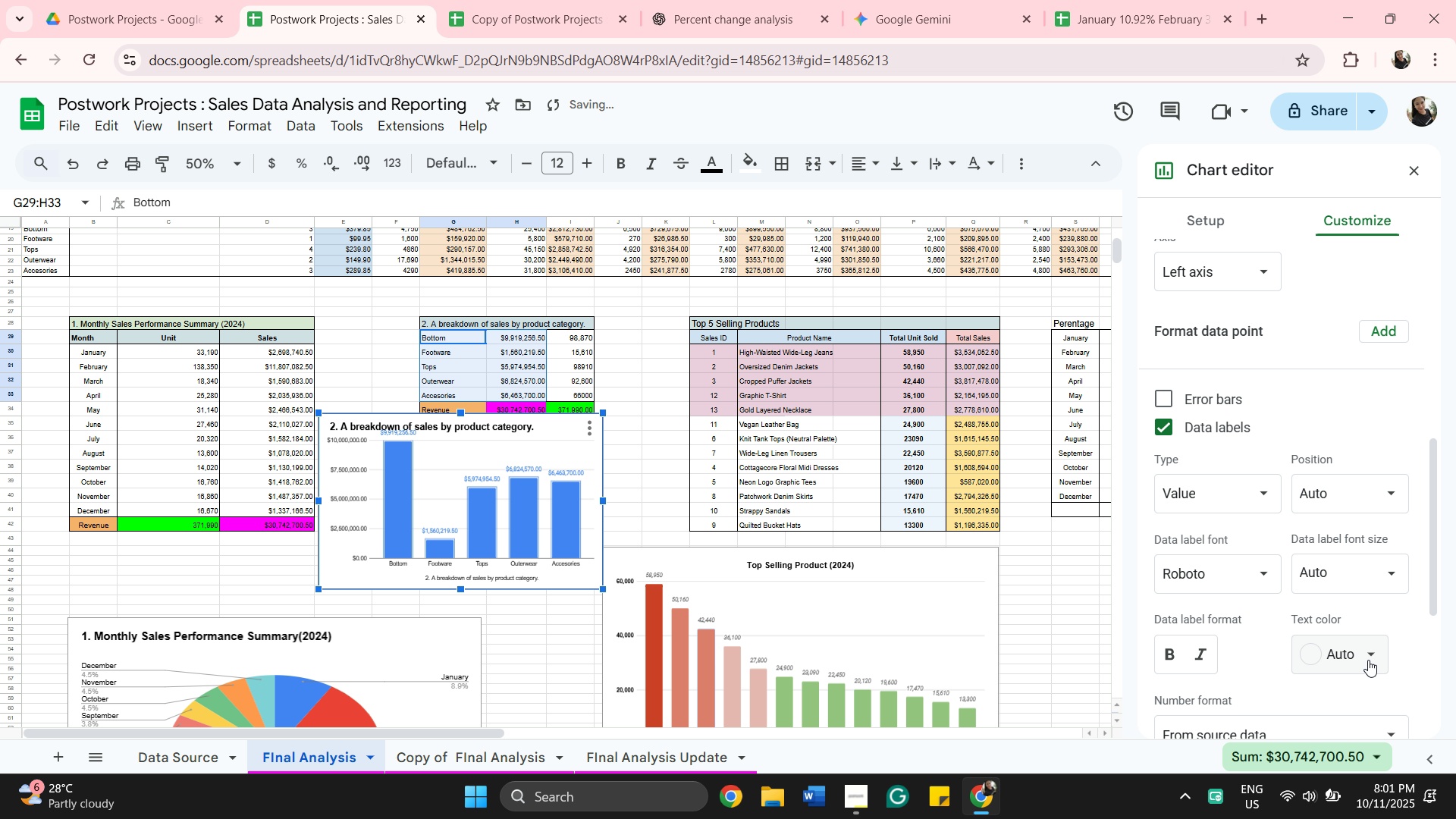 
left_click([1374, 660])
 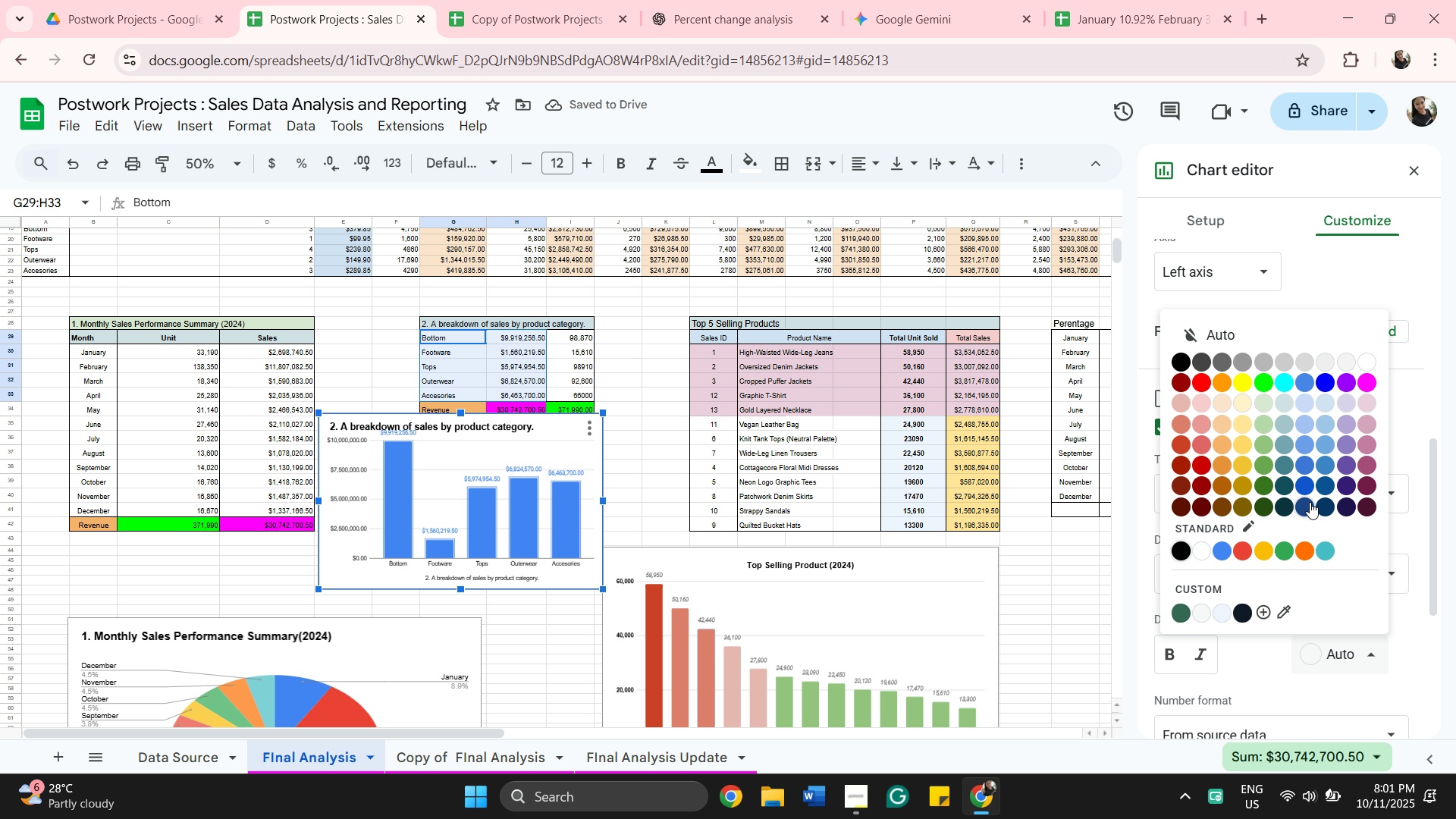 
left_click([1307, 501])
 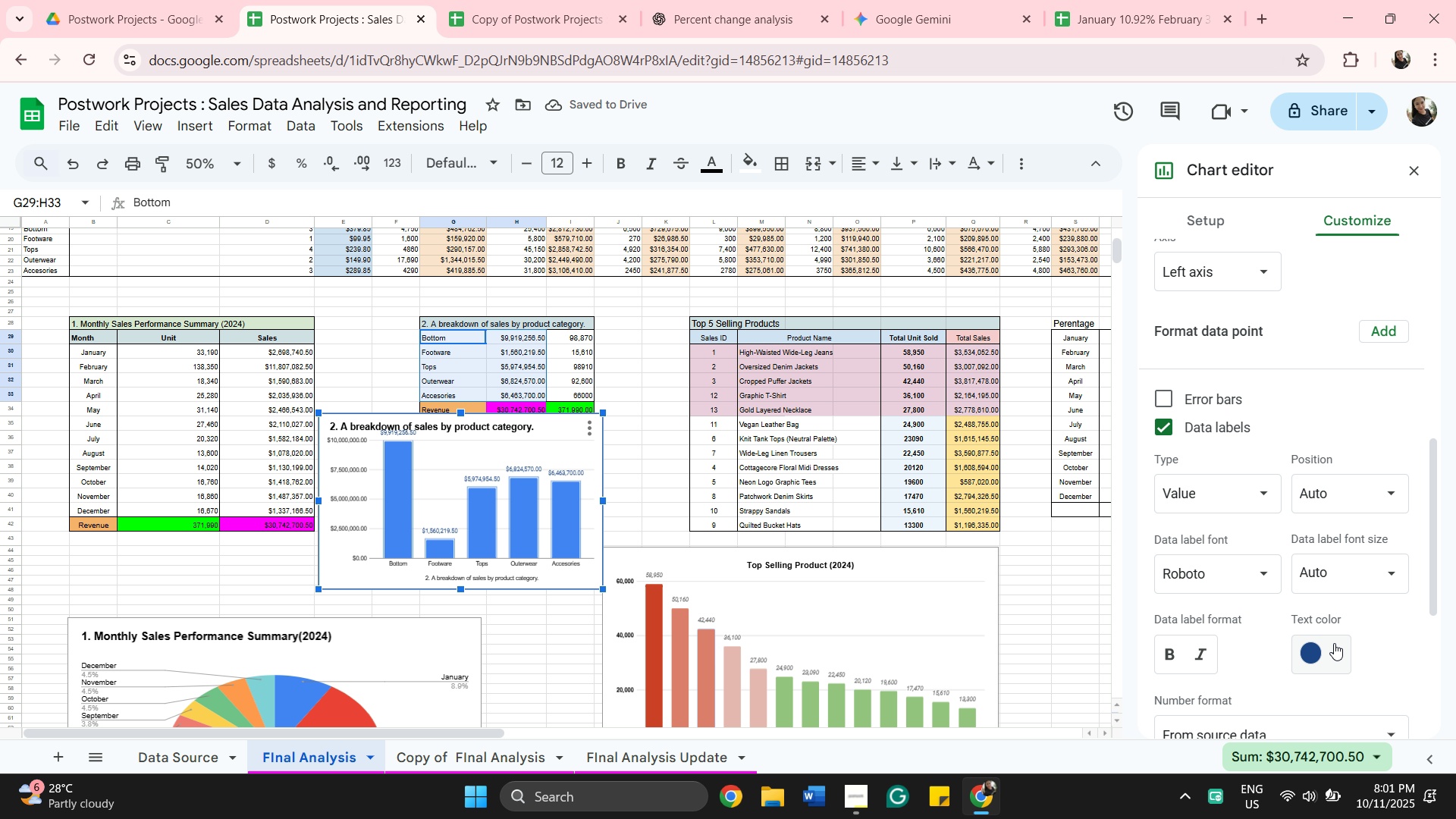 
left_click([1334, 643])
 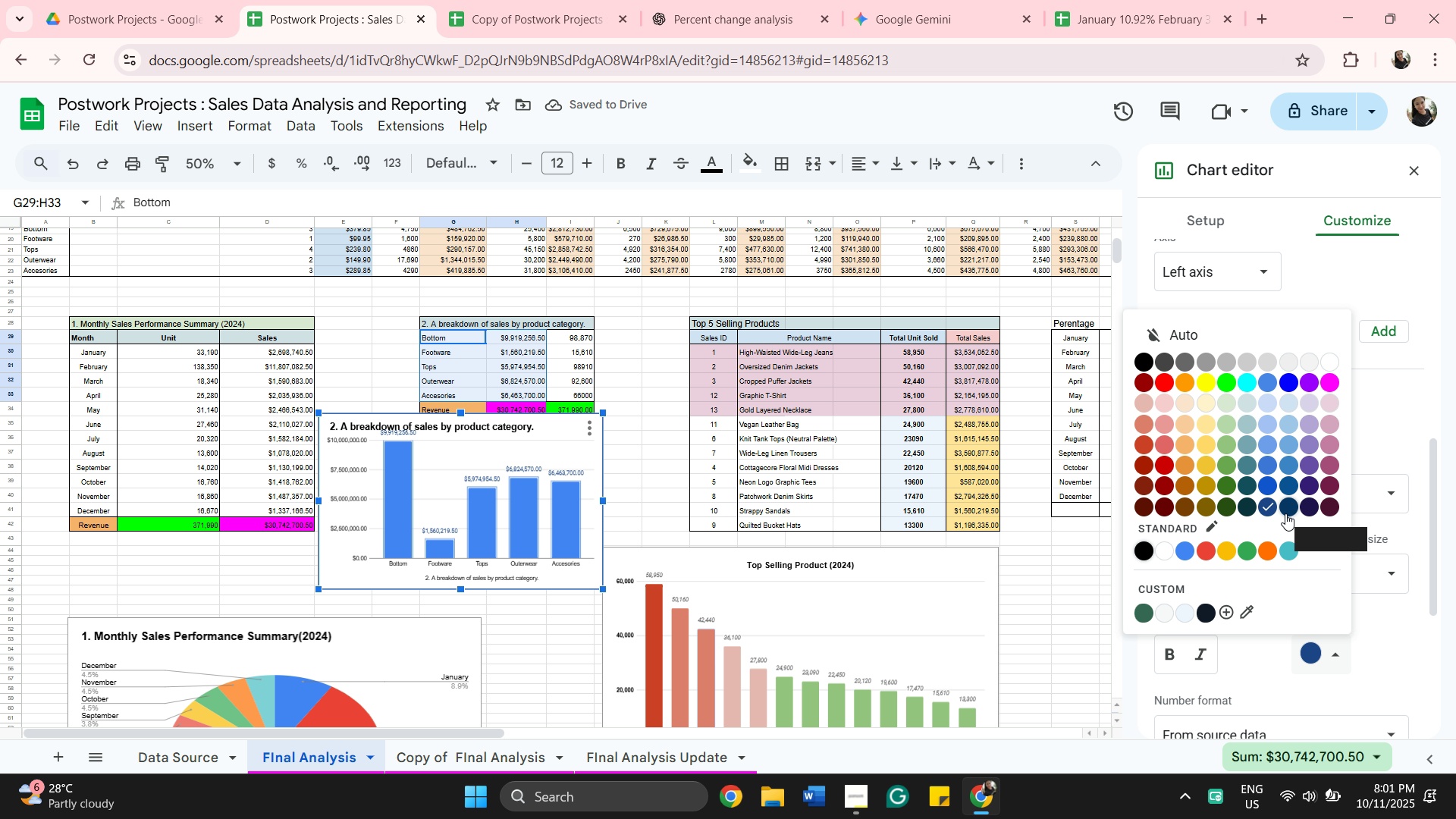 
left_click([1285, 513])
 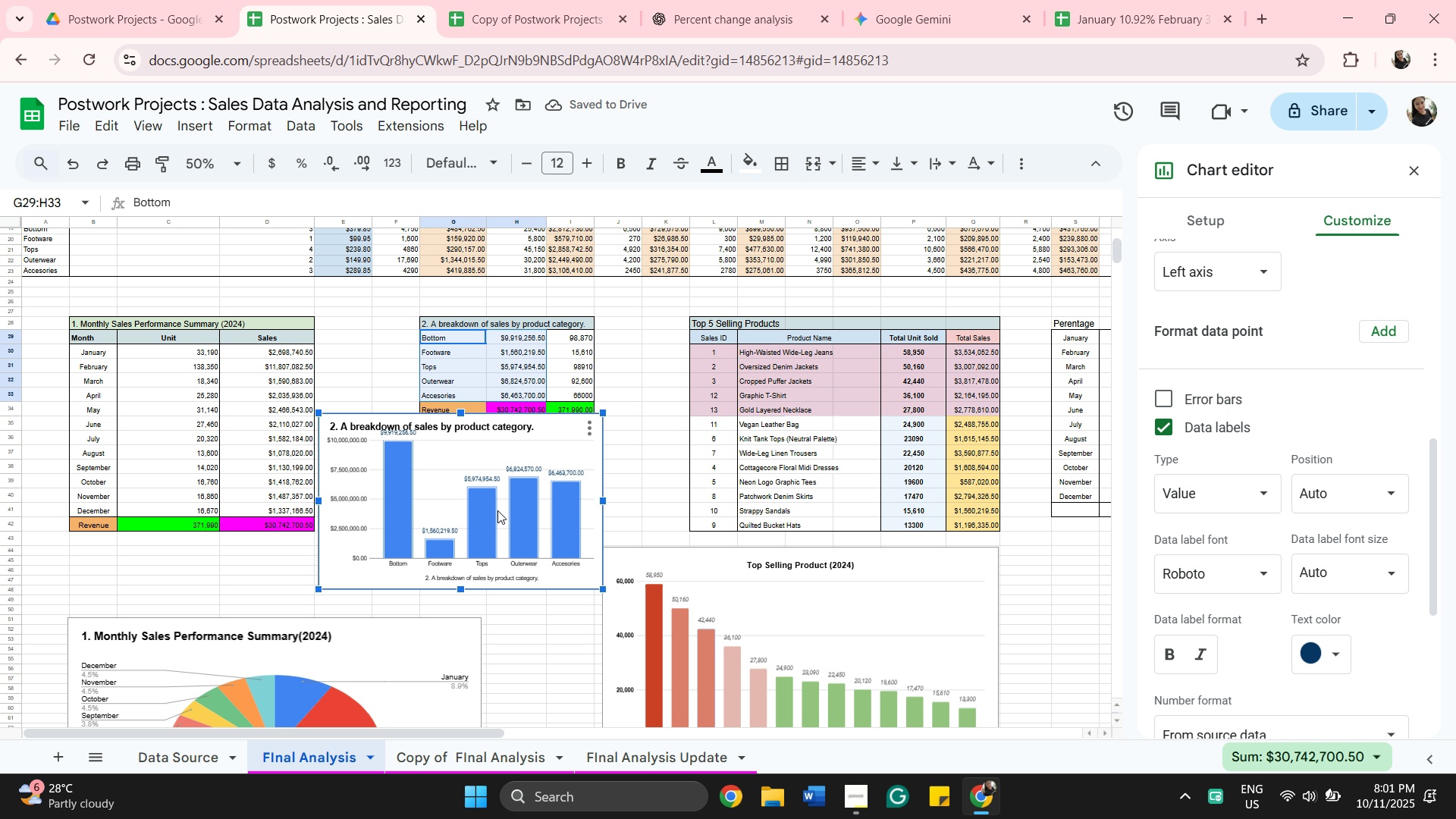 
left_click([440, 477])
 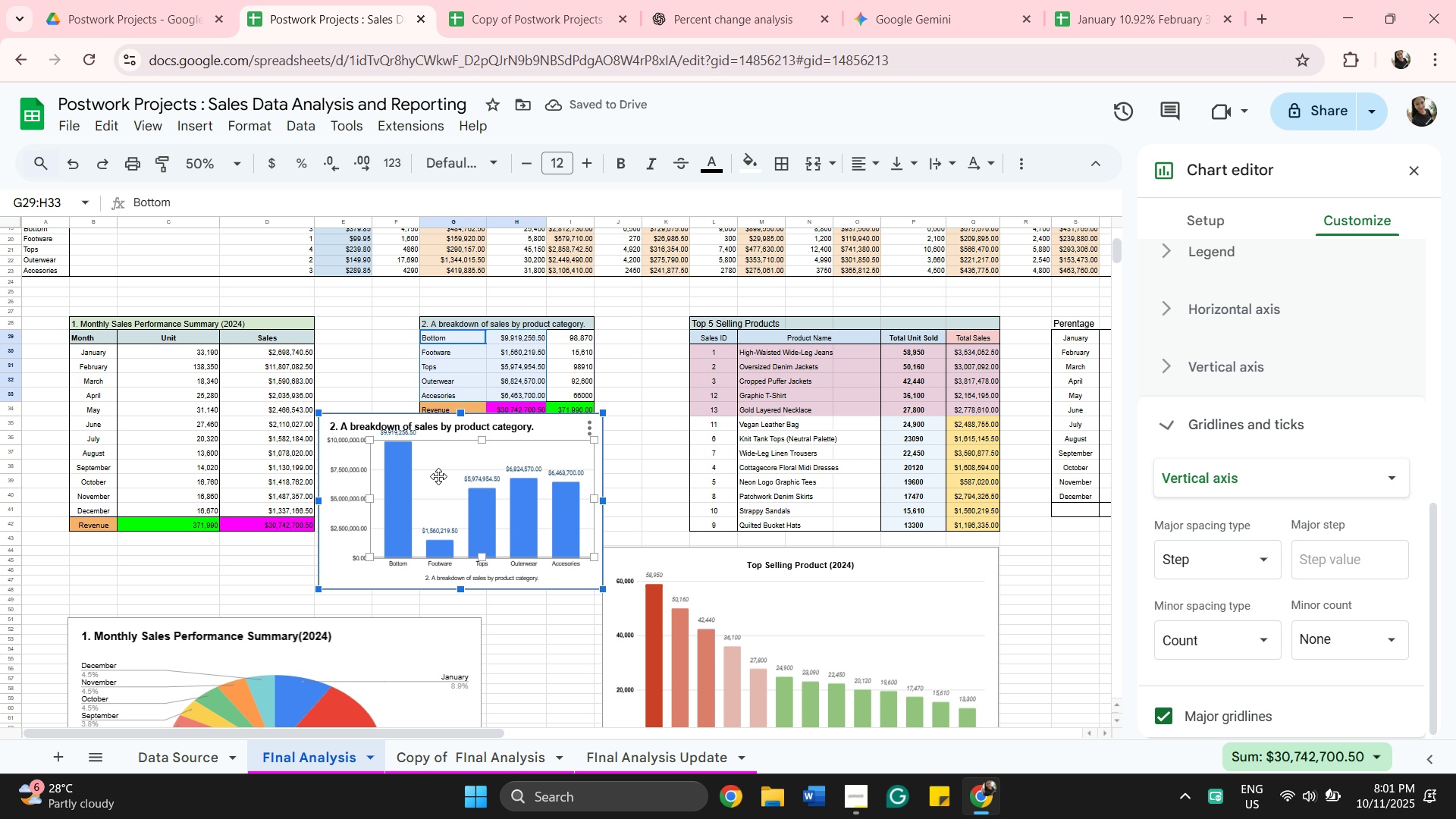 
left_click_drag(start_coordinate=[438, 476], to_coordinate=[447, 479])
 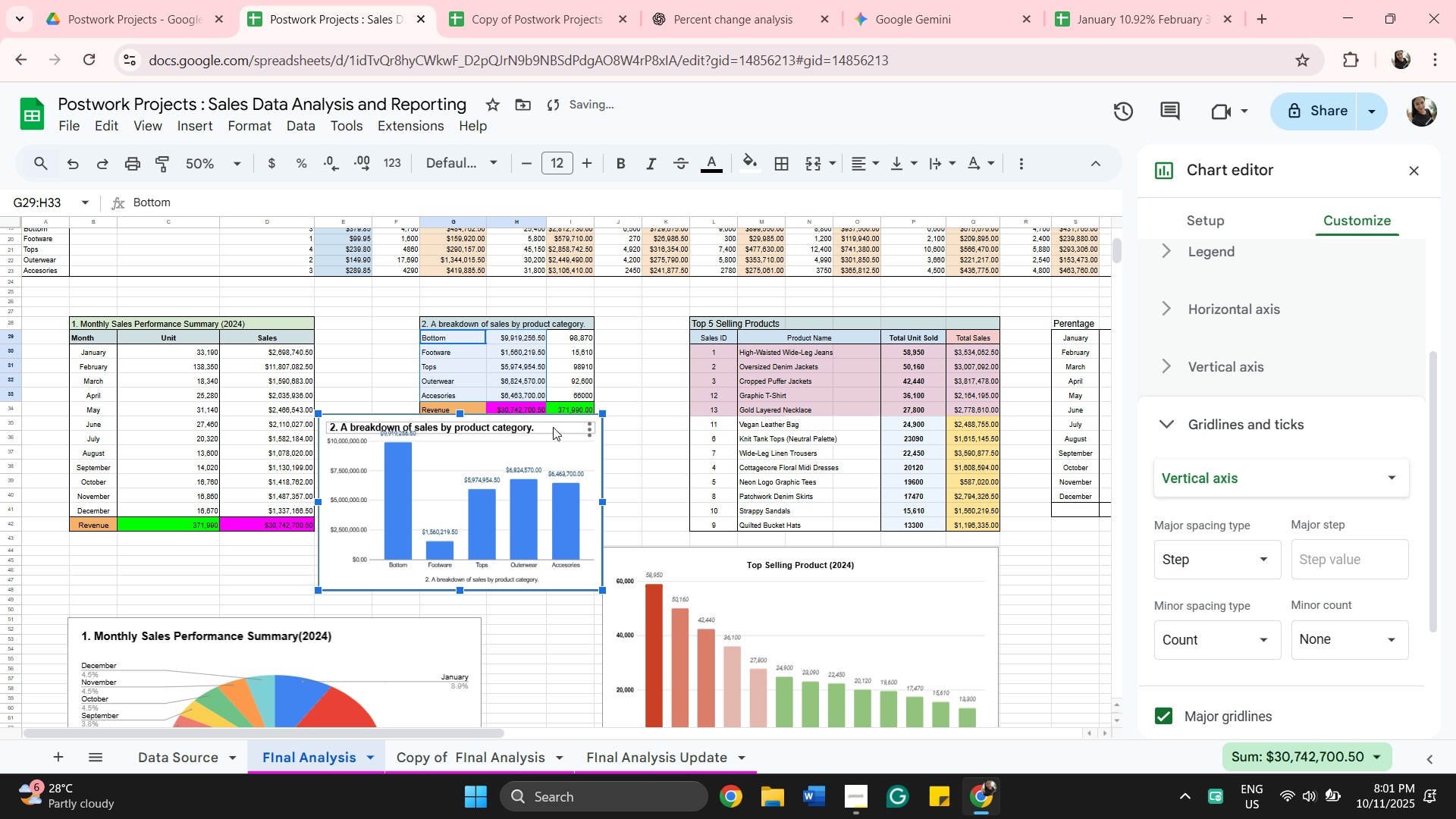 
left_click_drag(start_coordinate=[553, 427], to_coordinate=[558, 437])
 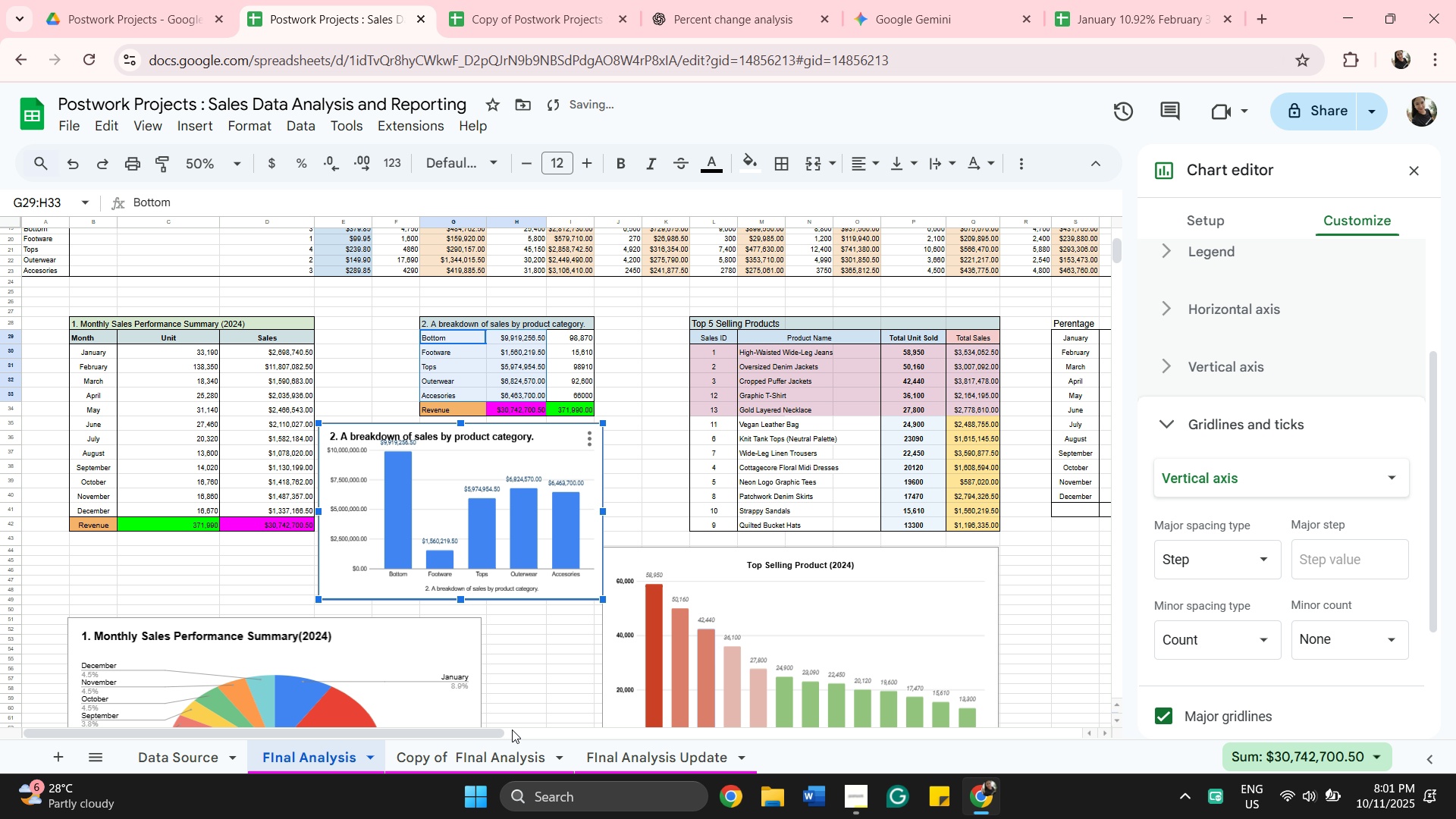 
left_click_drag(start_coordinate=[475, 732], to_coordinate=[642, 730])
 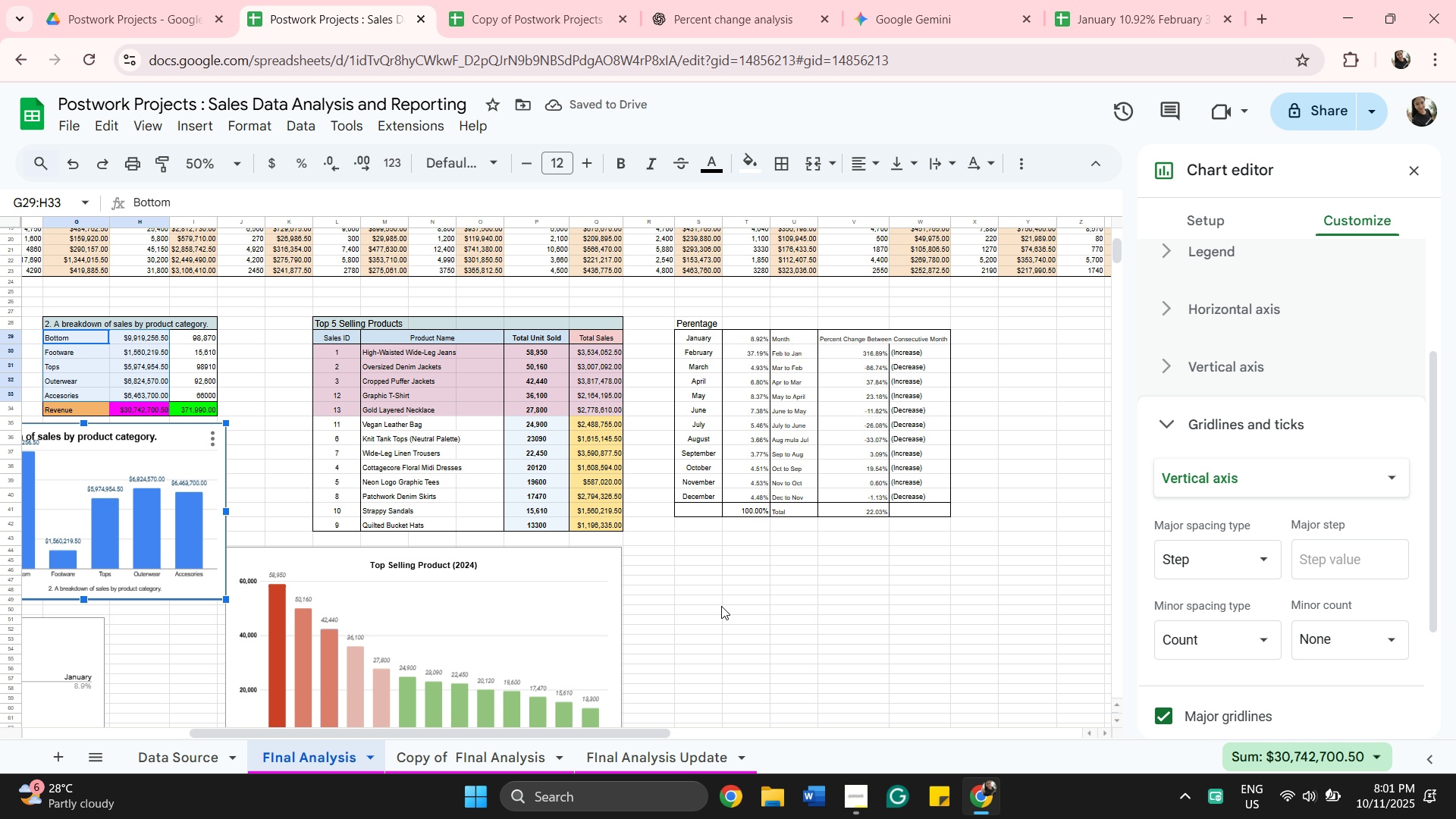 
left_click([688, 626])
 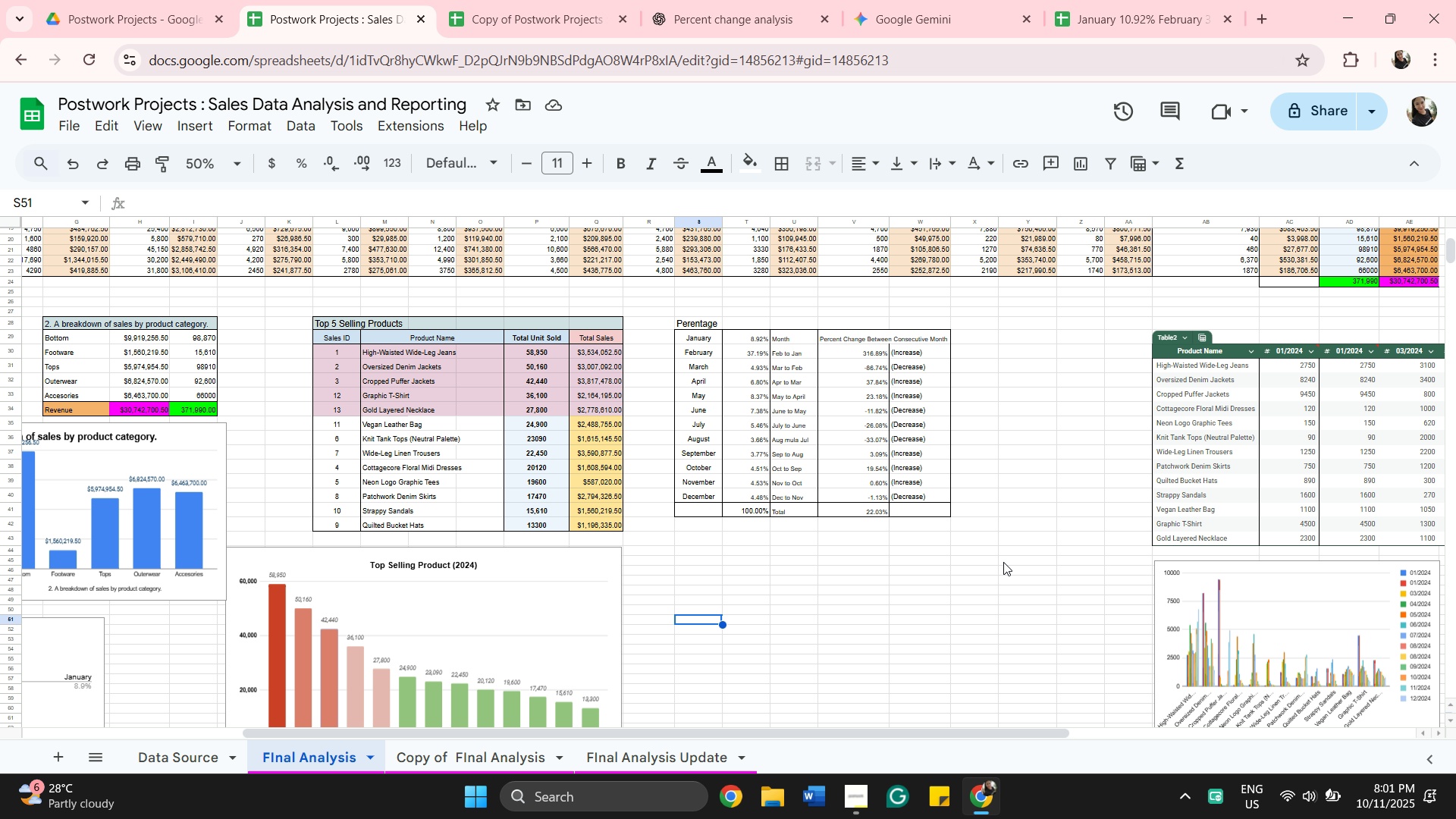 
scroll: coordinate [1006, 577], scroll_direction: down, amount: 3.0
 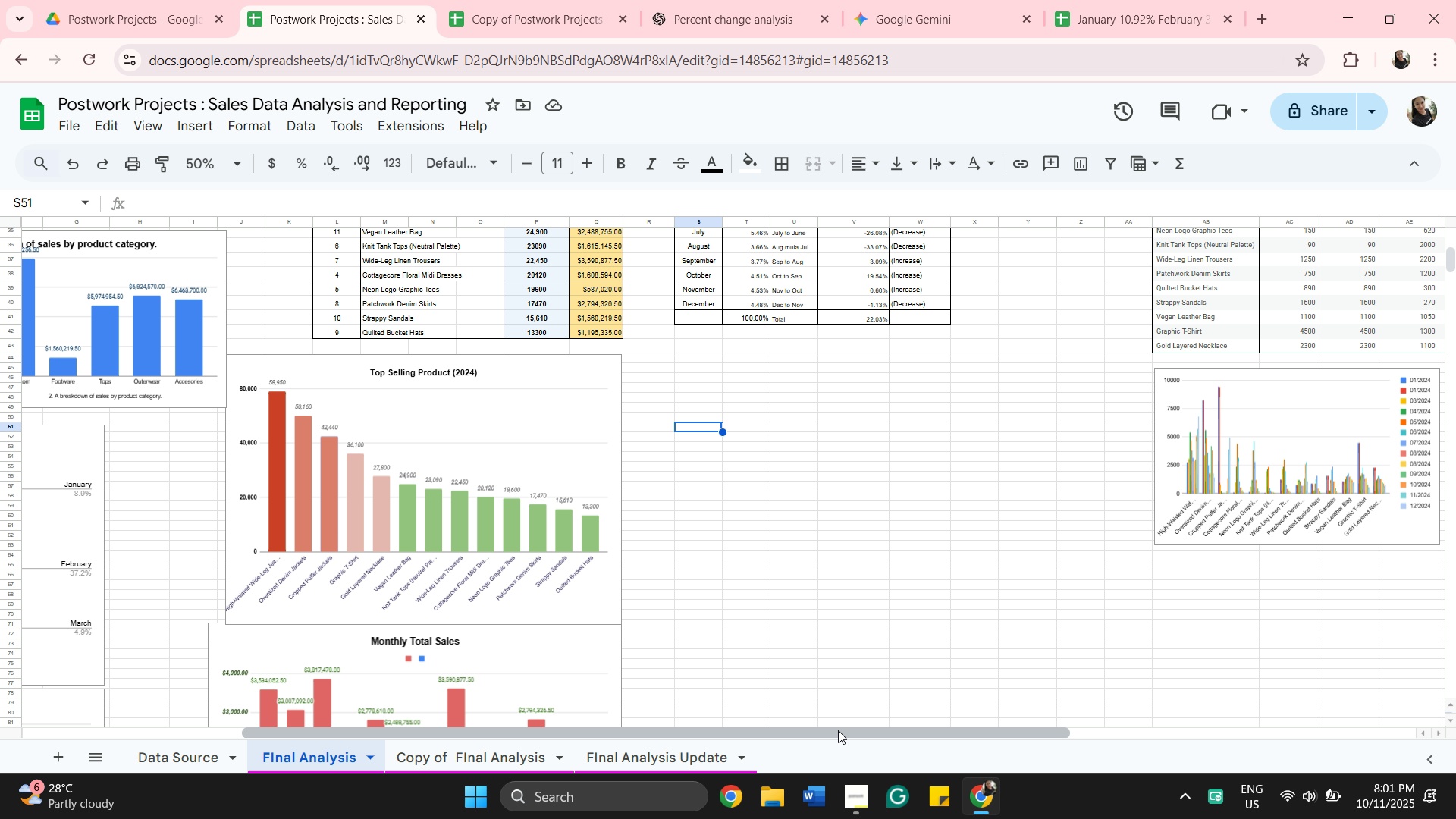 
scroll: coordinate [947, 667], scroll_direction: up, amount: 2.0
 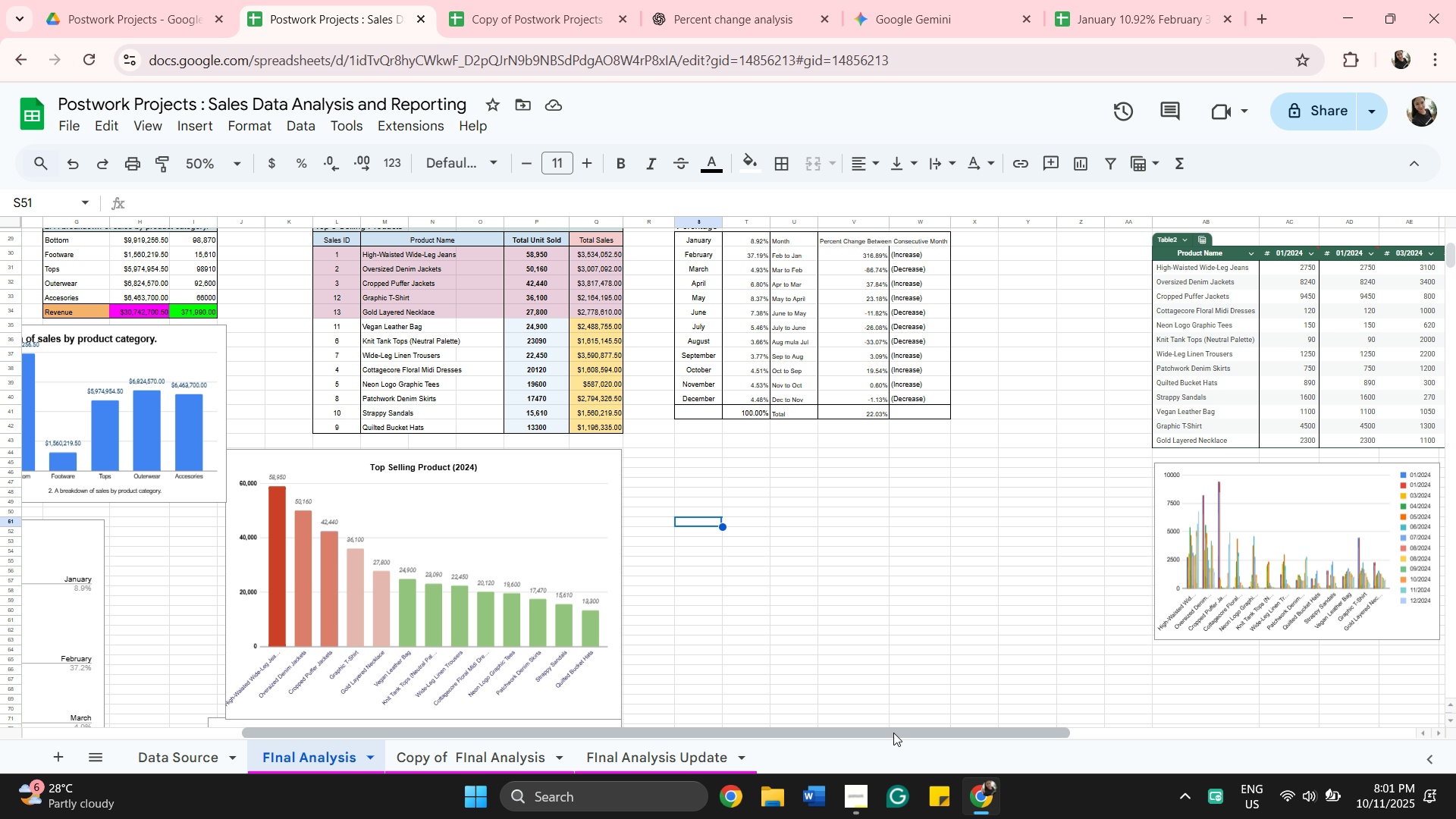 
left_click_drag(start_coordinate=[893, 733], to_coordinate=[1263, 736])
 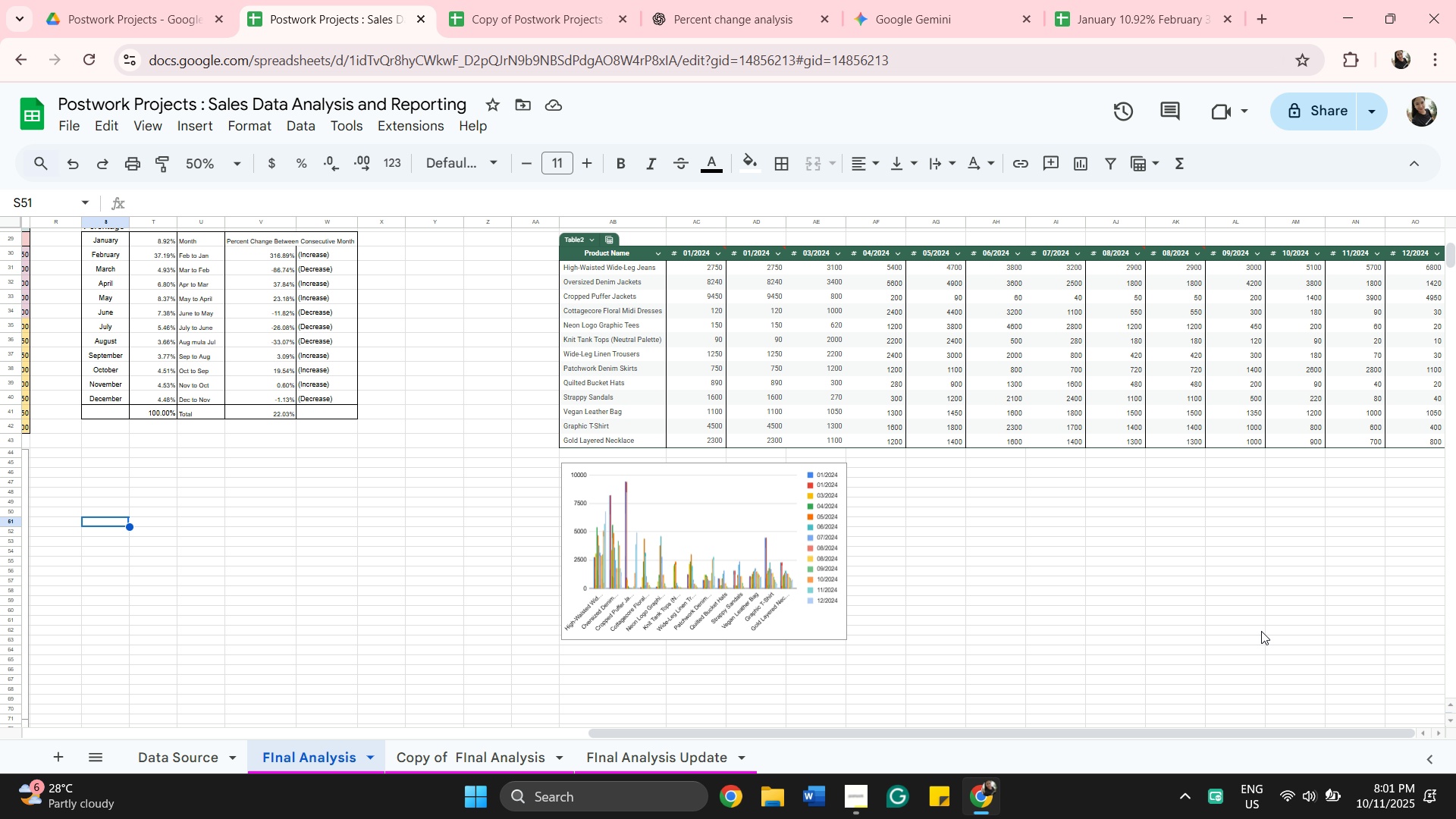 
scroll: coordinate [1261, 631], scroll_direction: up, amount: 3.0
 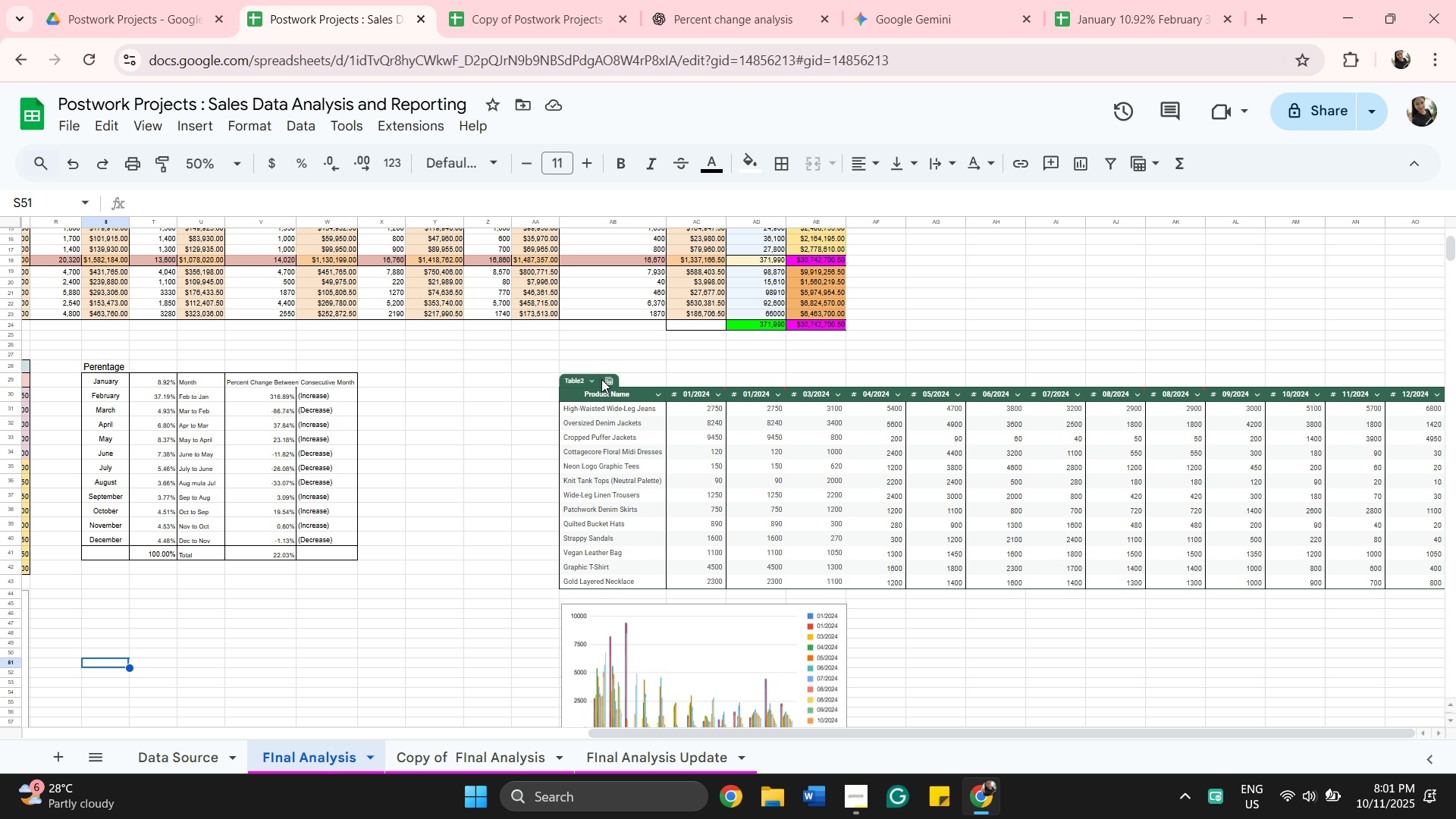 
left_click([601, 379])
 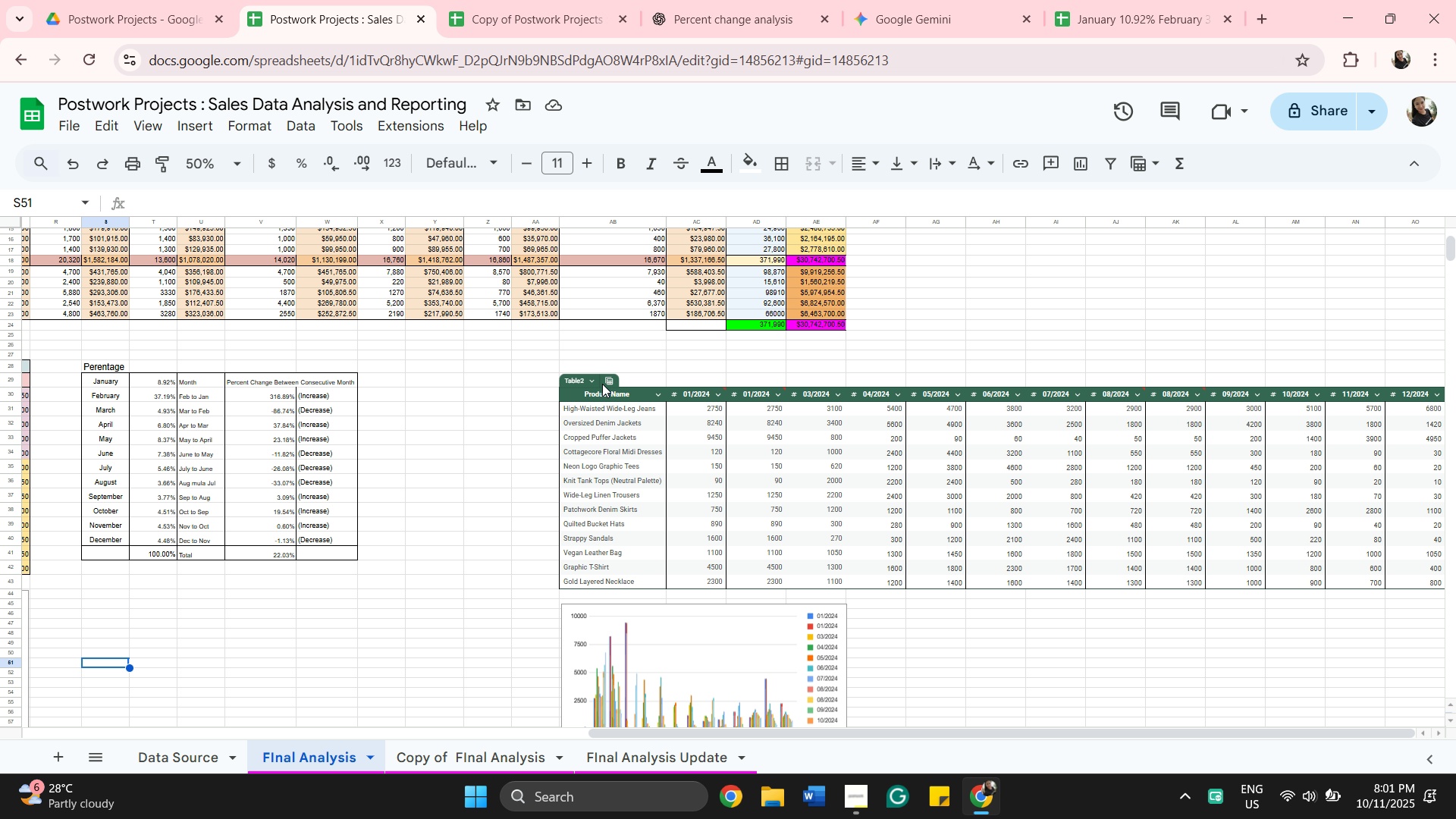 
left_click([602, 384])
 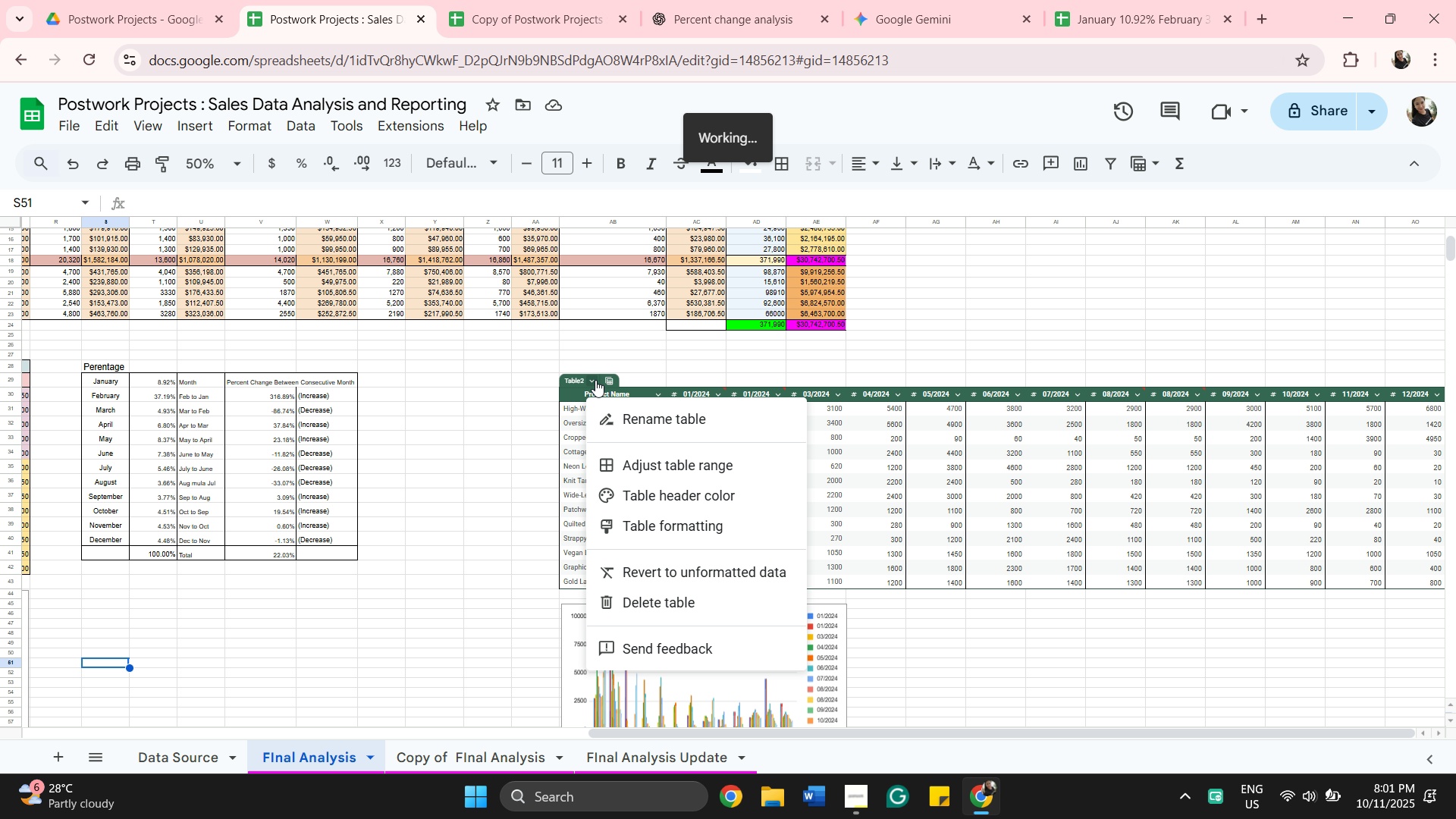 
left_click([595, 380])
 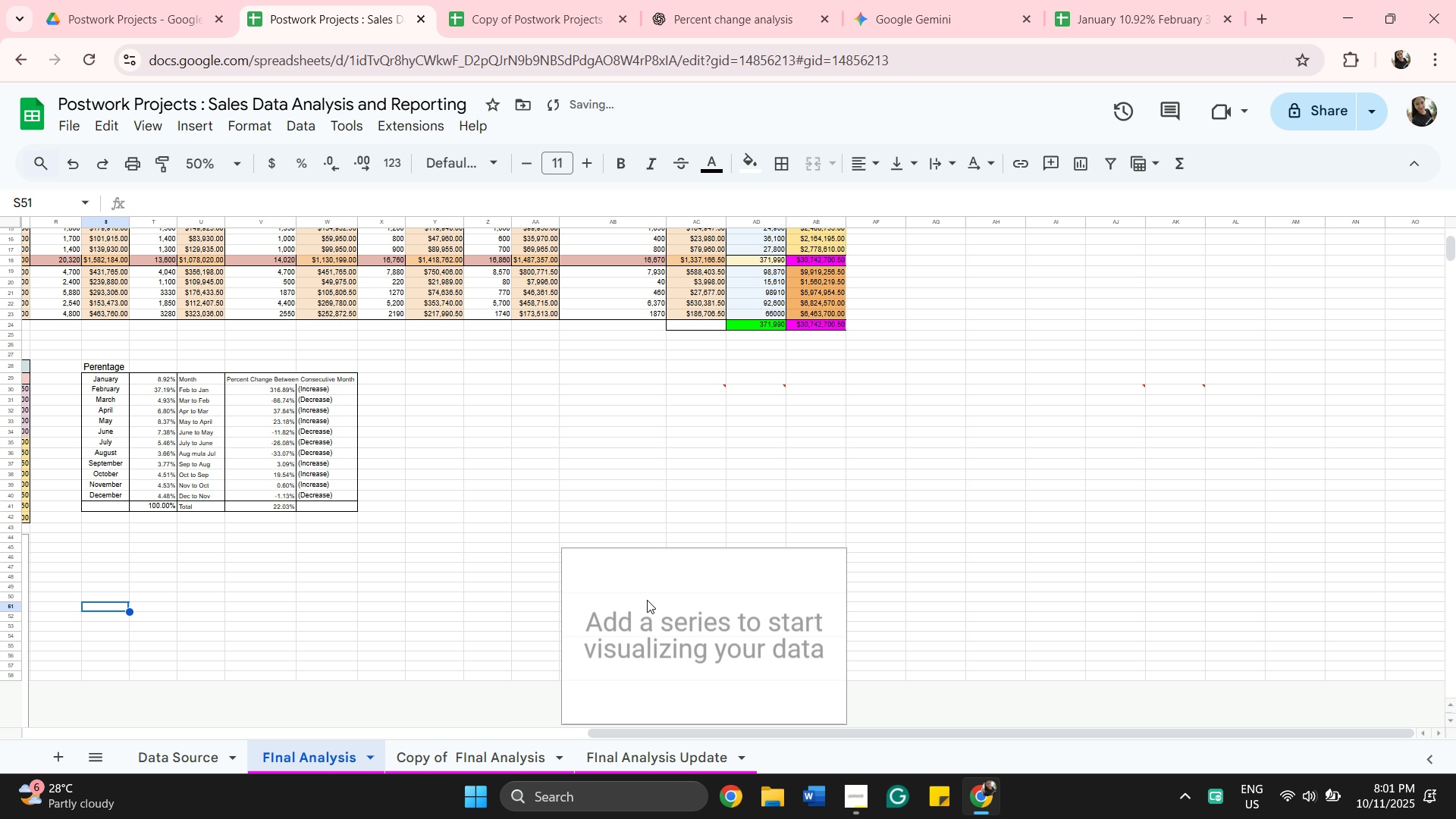 
scroll: coordinate [859, 588], scroll_direction: down, amount: 1.0
 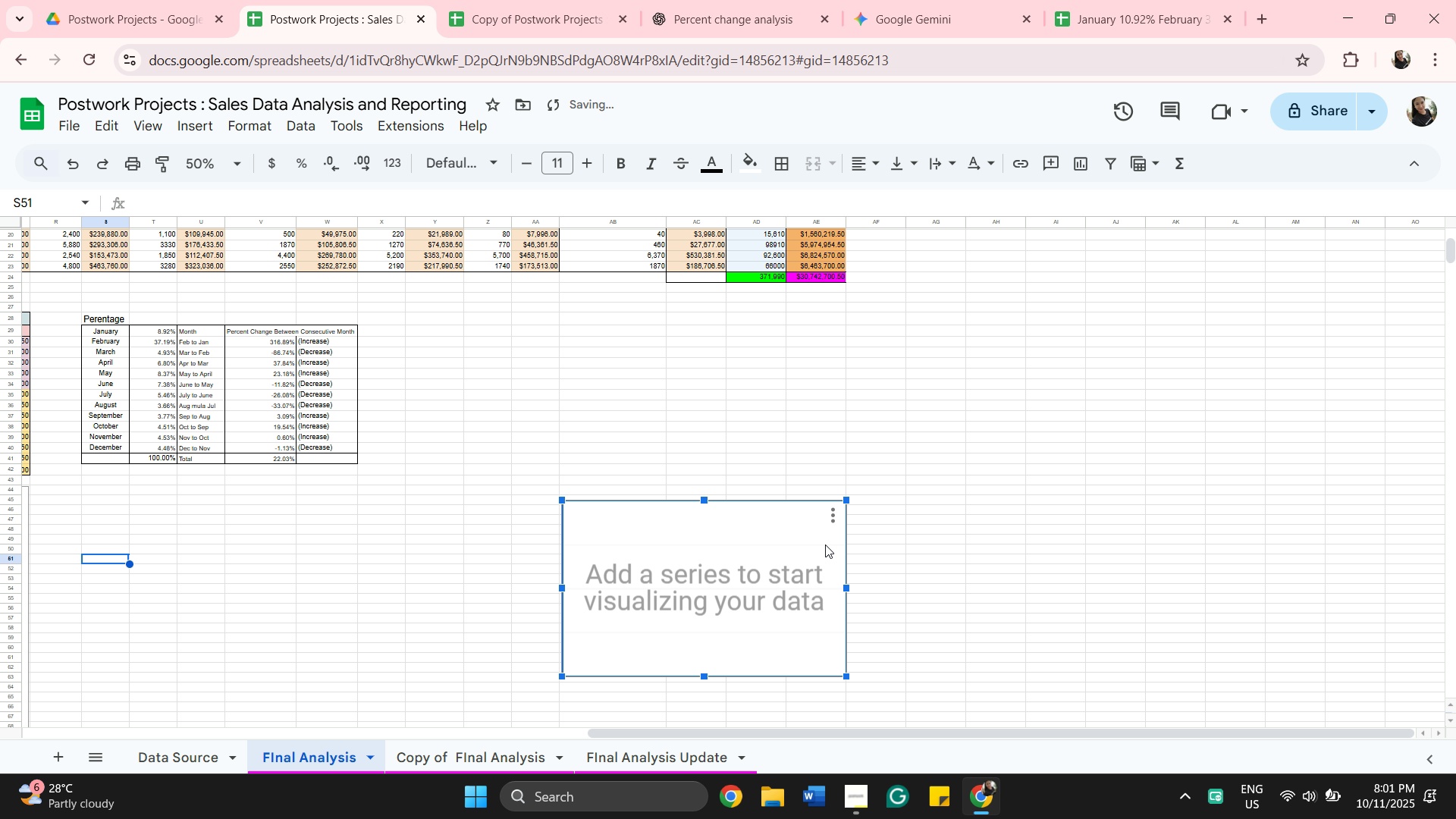 
left_click([825, 544])
 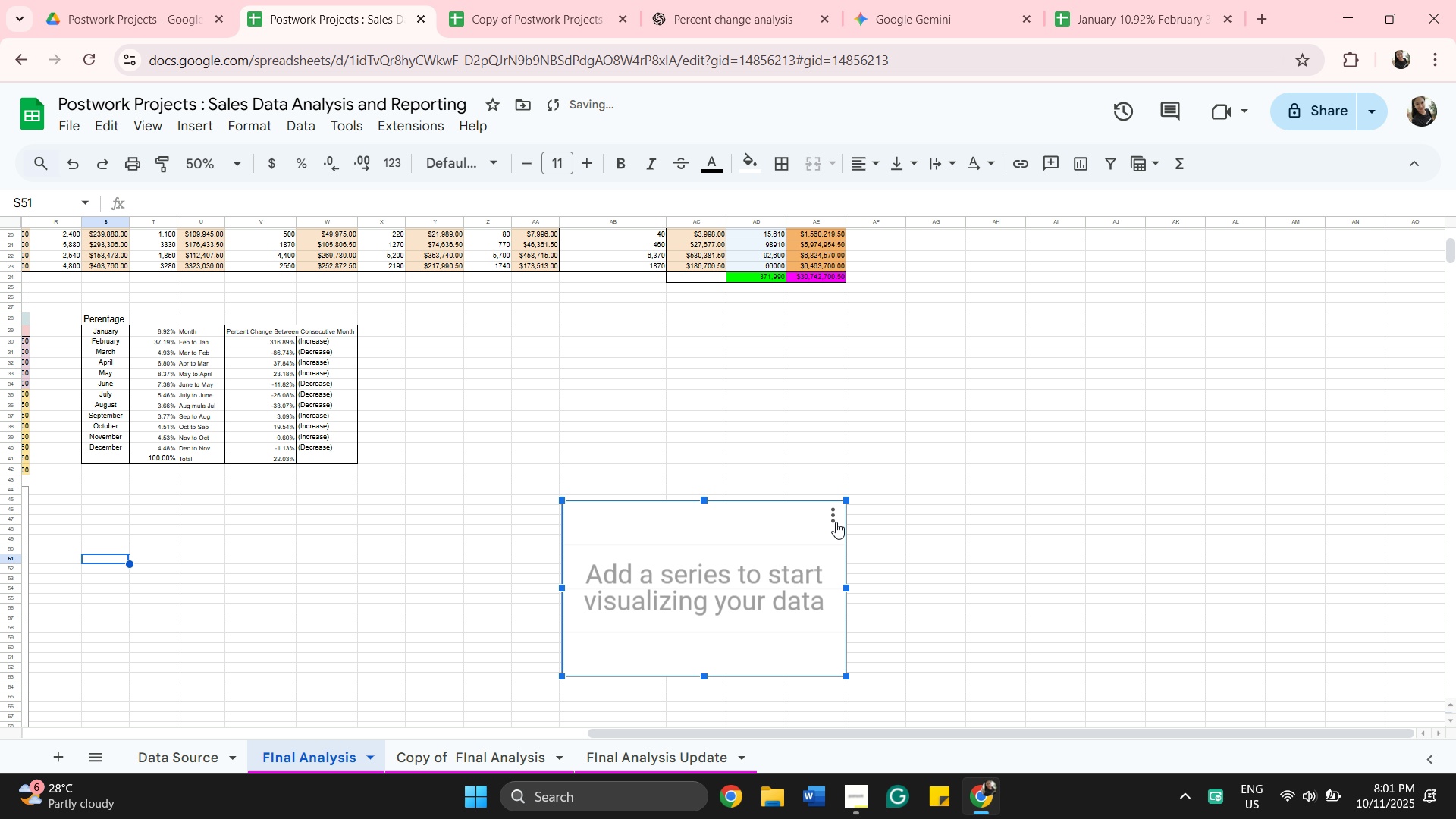 
left_click([836, 522])
 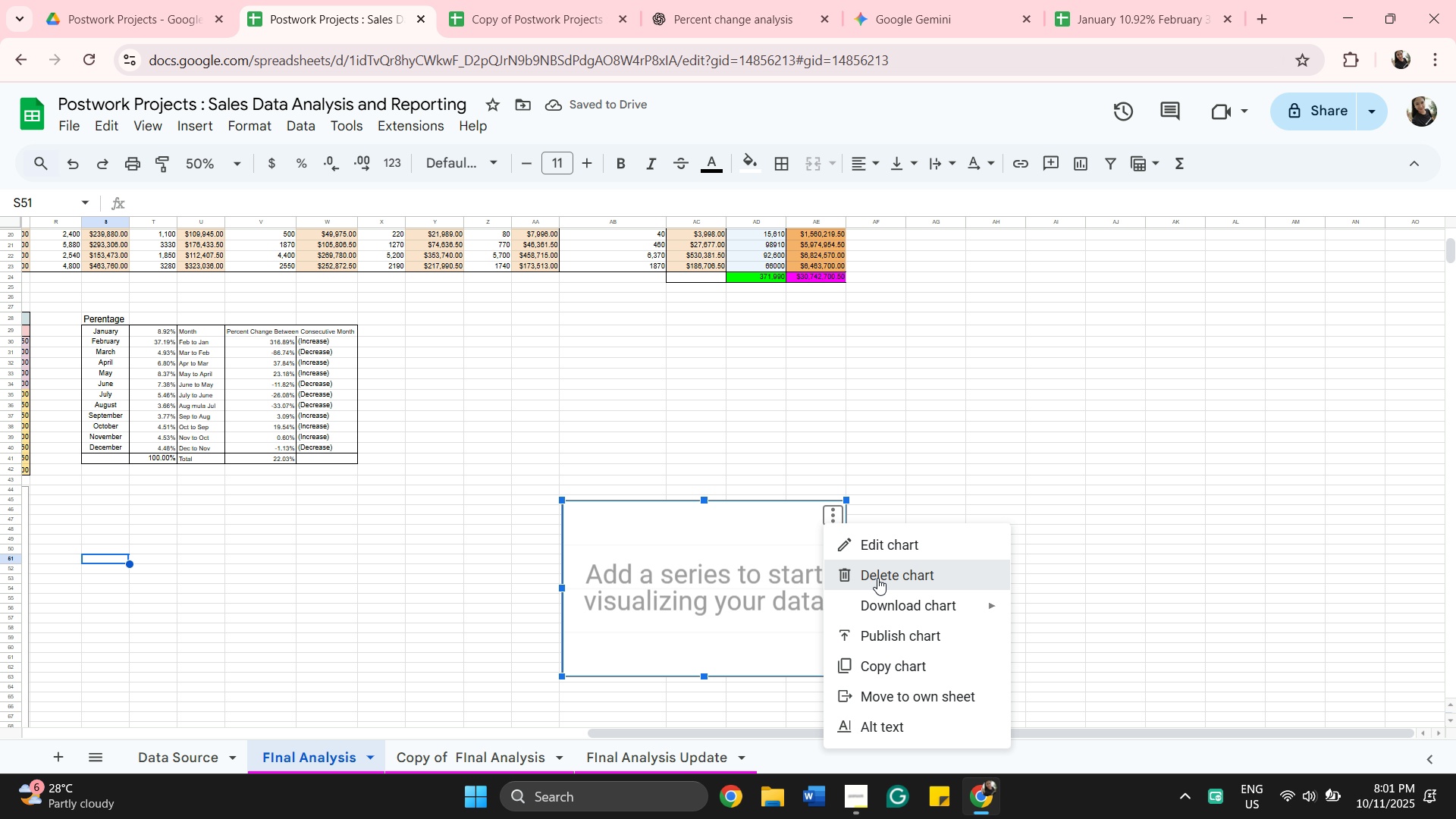 
left_click([877, 578])
 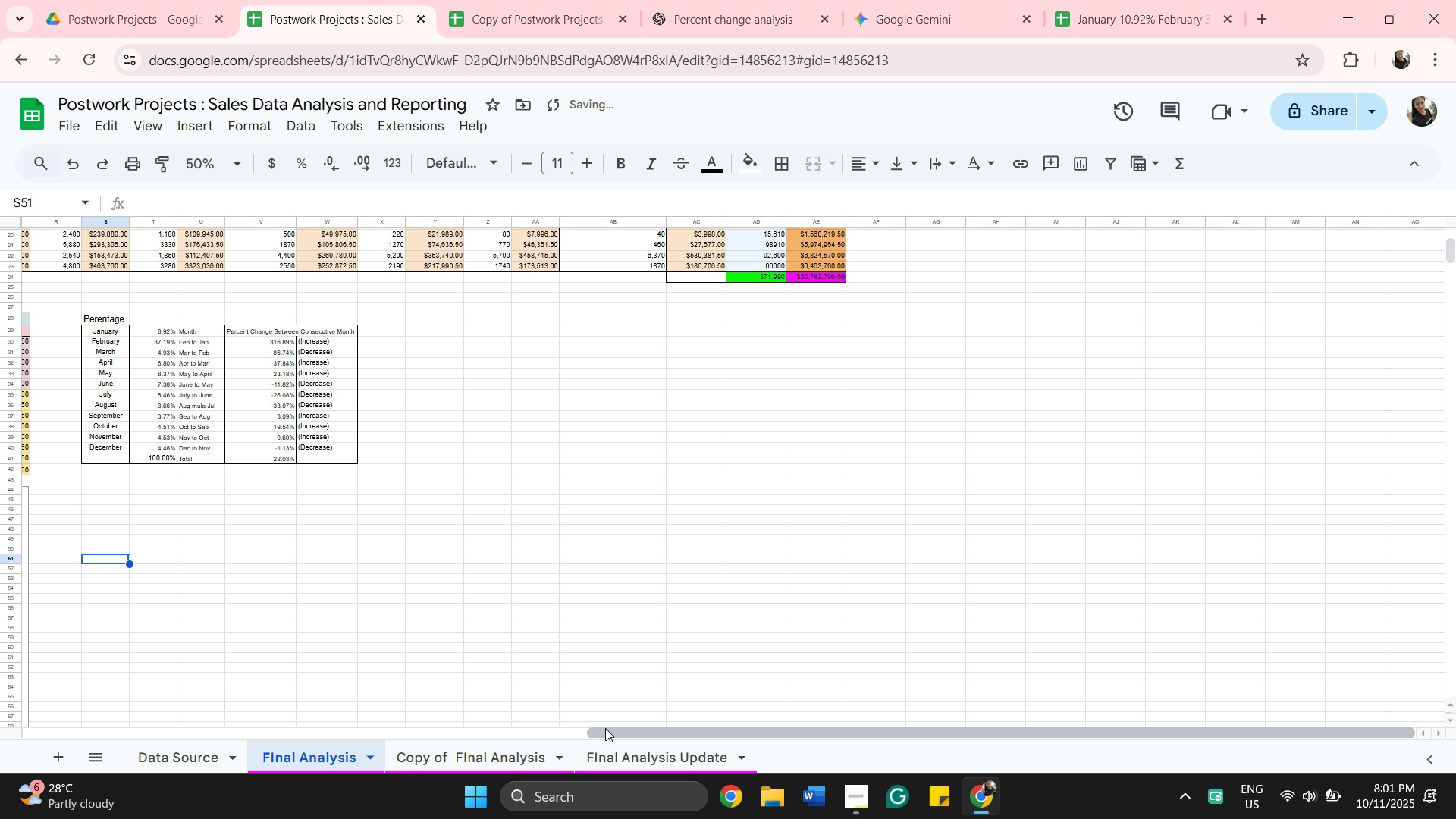 
left_click_drag(start_coordinate=[618, 730], to_coordinate=[315, 686])
 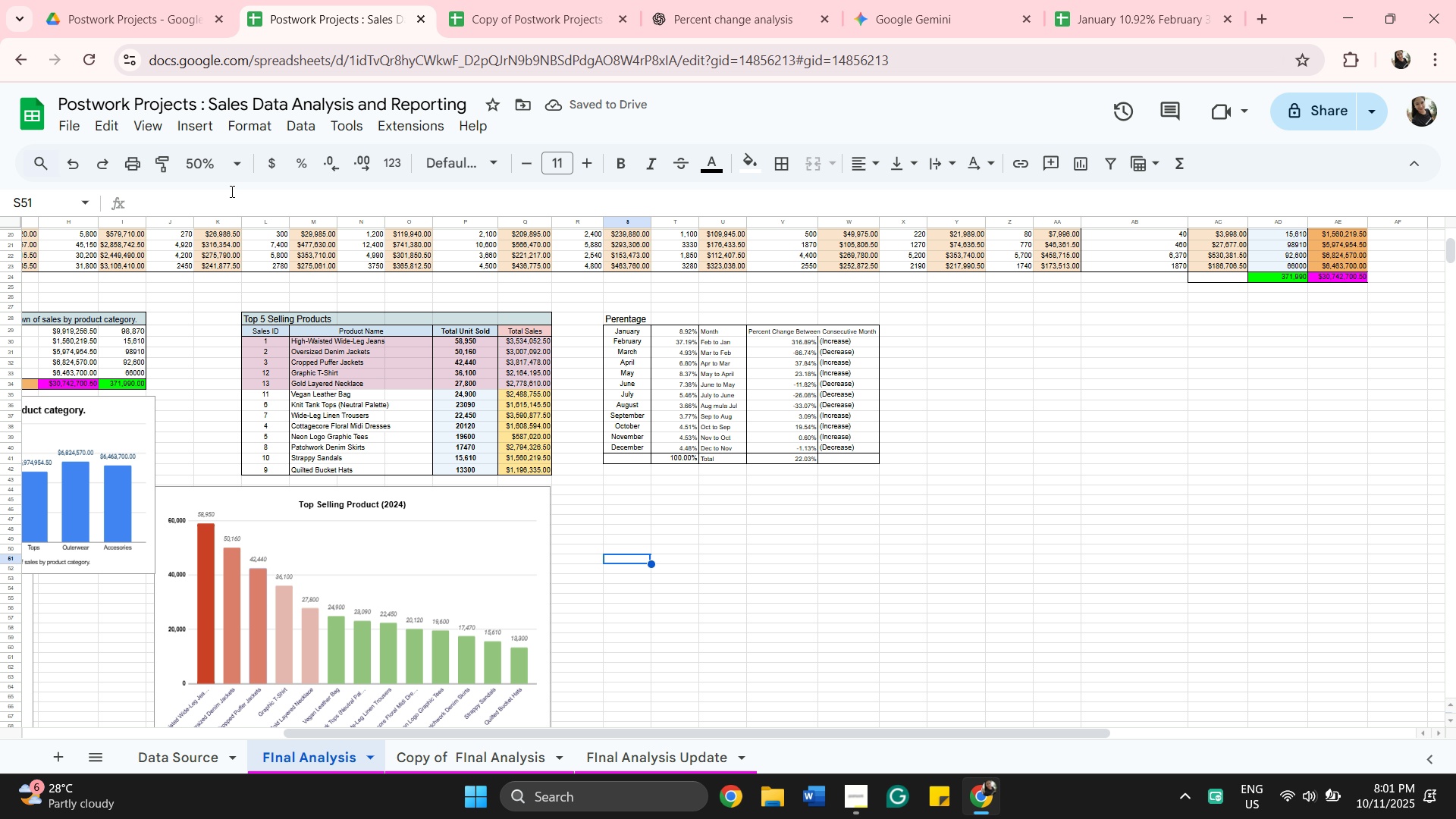 
left_click([228, 171])
 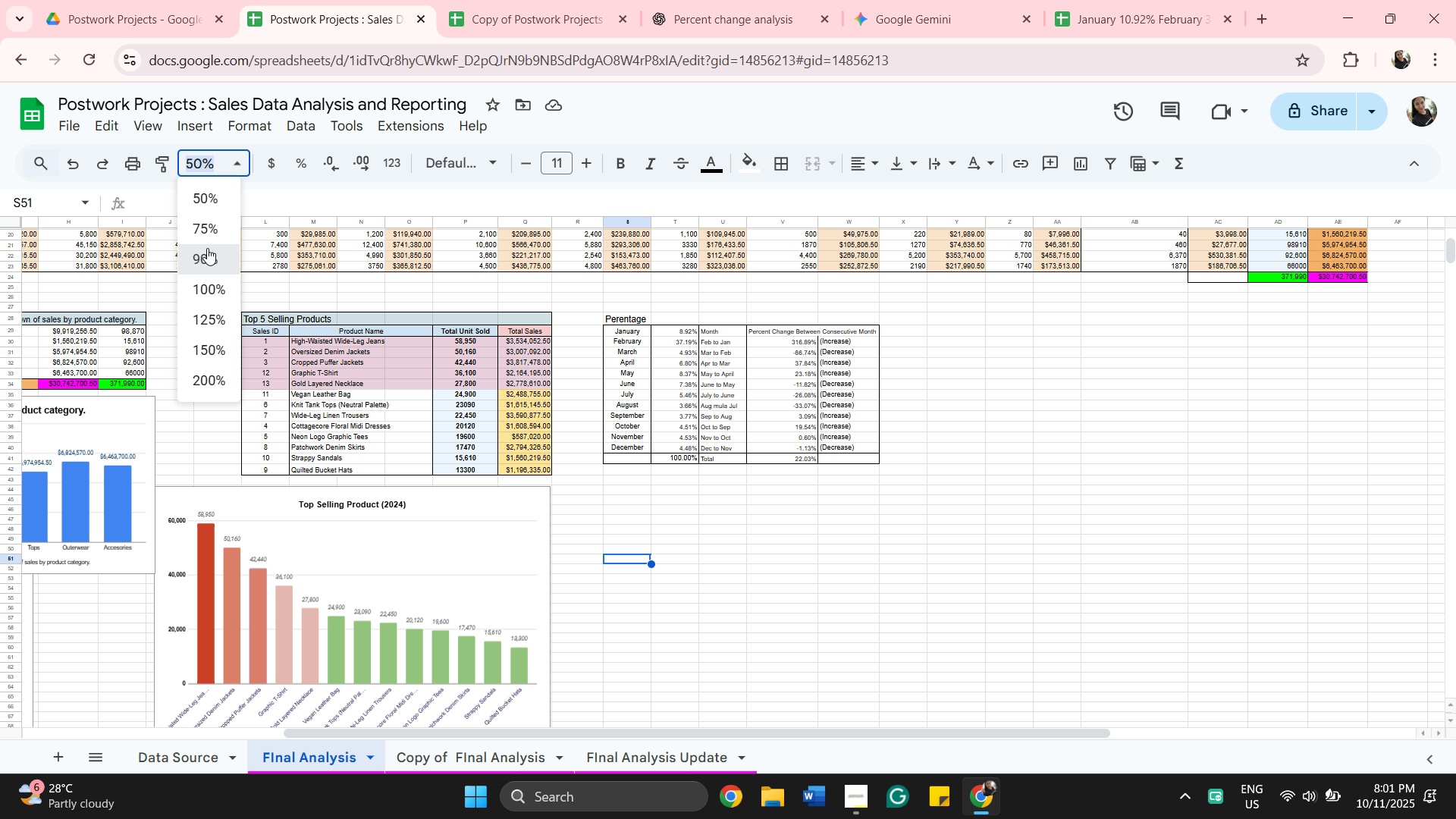 
left_click([207, 248])
 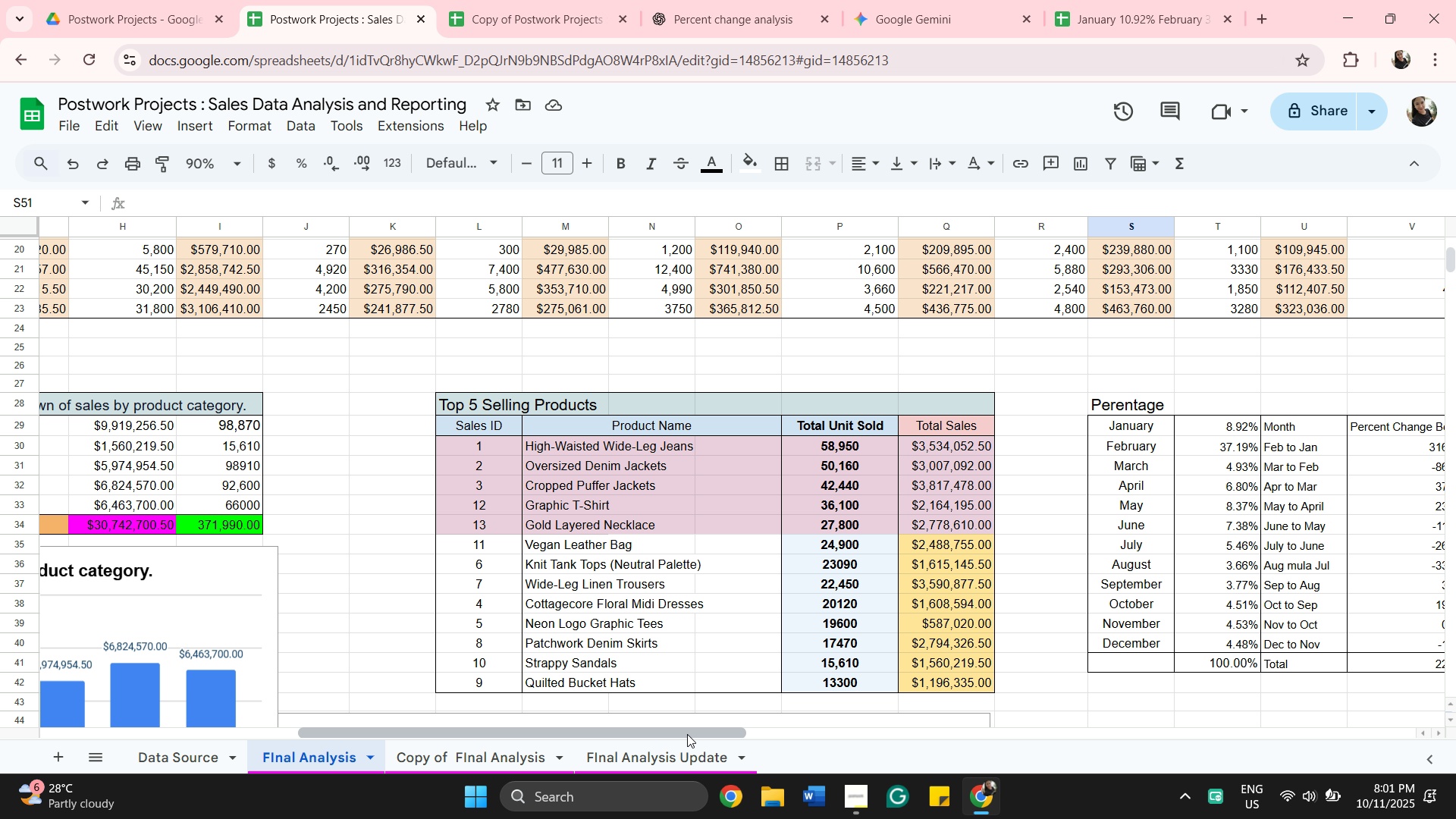 
left_click_drag(start_coordinate=[688, 736], to_coordinate=[867, 723])
 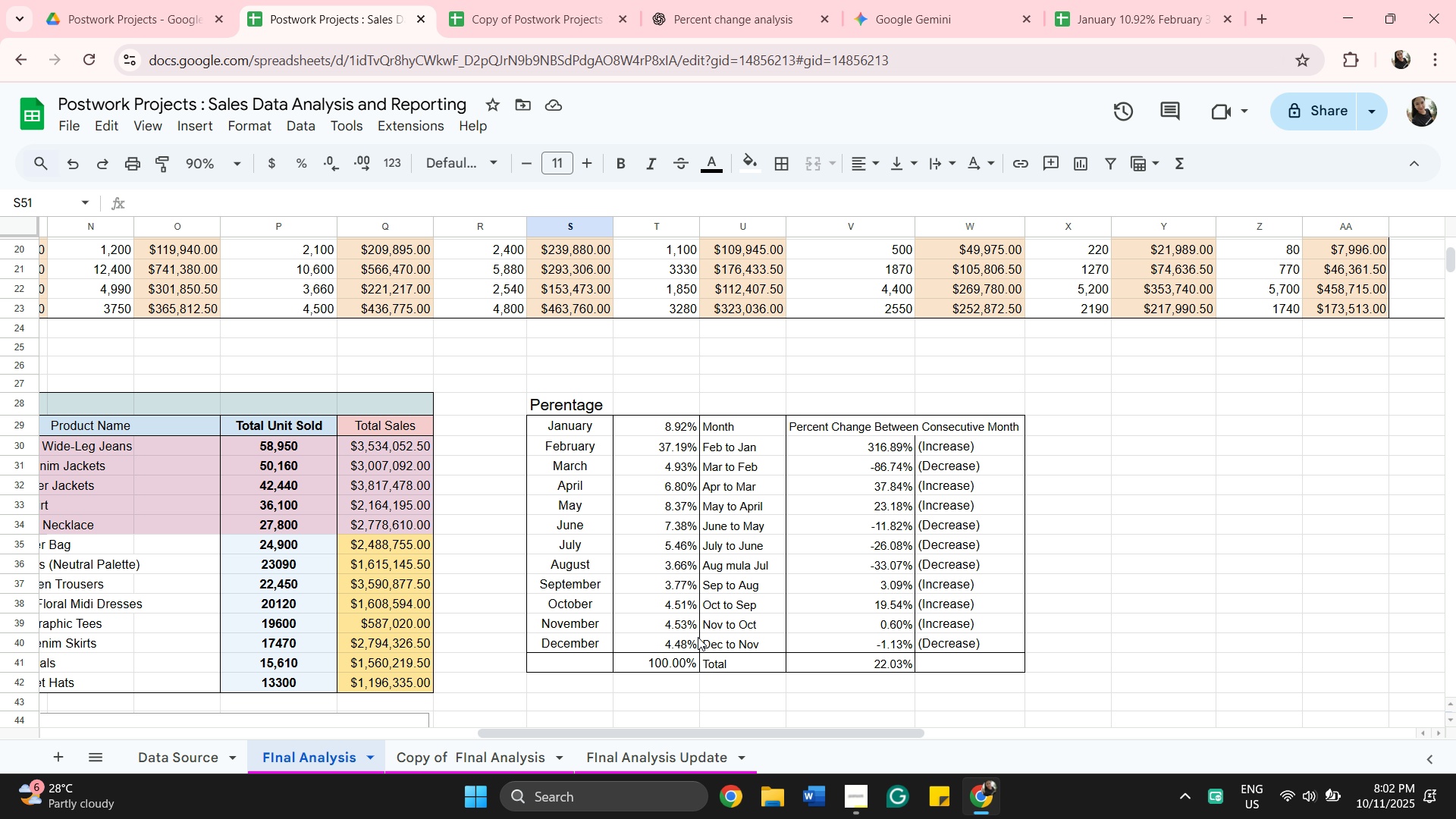 
wait(17.16)
 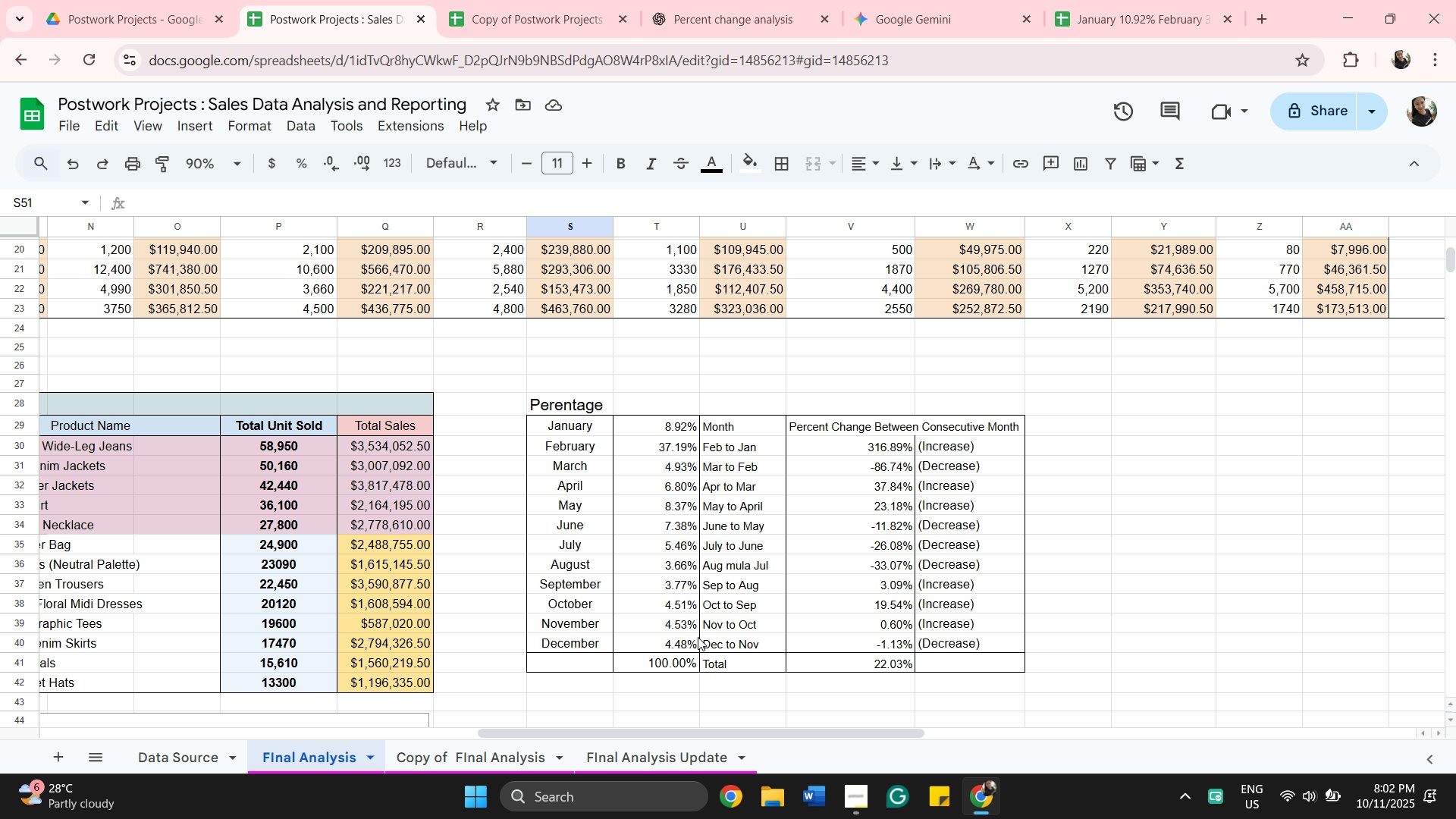 
scroll: coordinate [633, 512], scroll_direction: down, amount: 9.0
 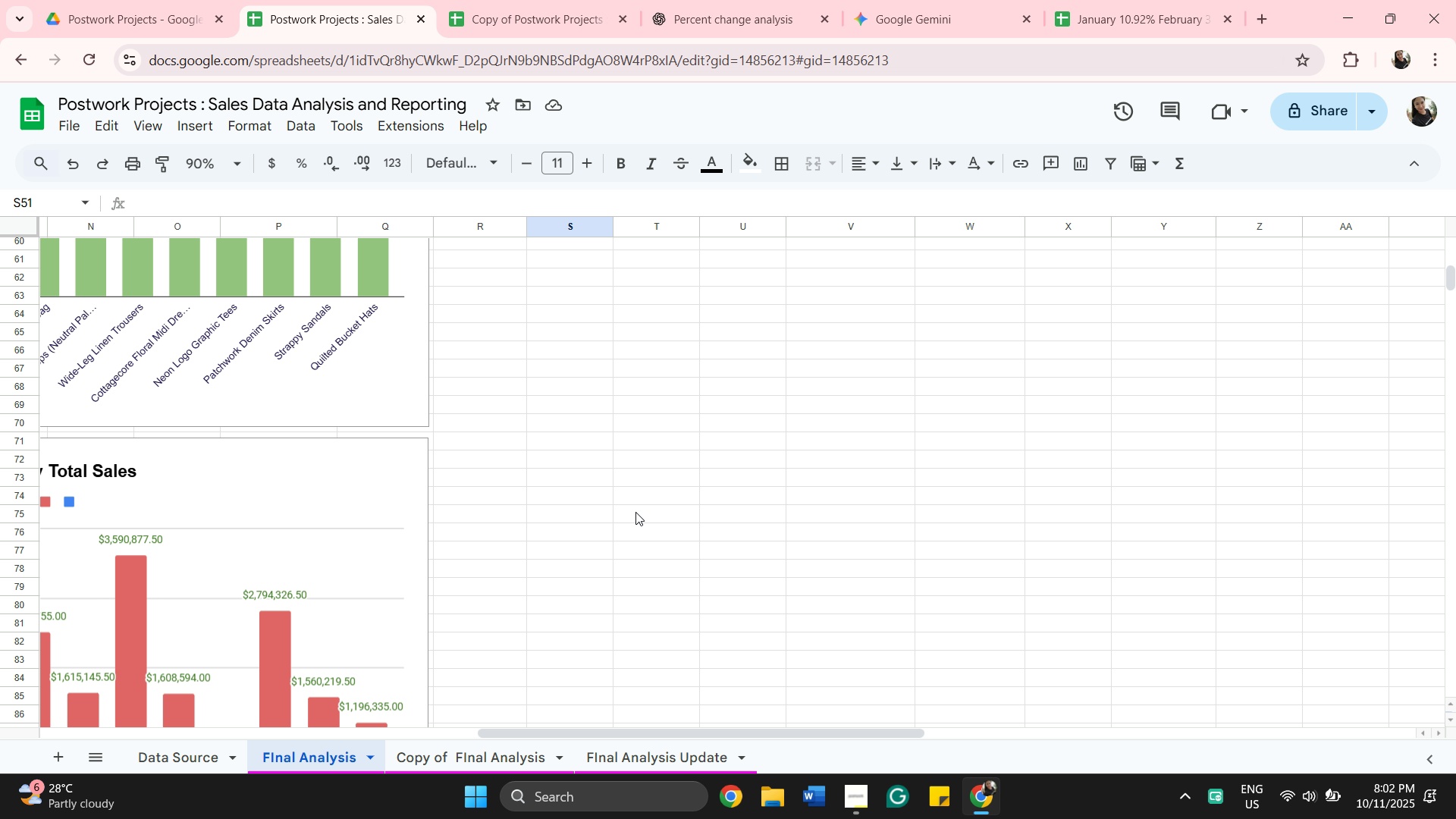 
scroll: coordinate [660, 504], scroll_direction: up, amount: 9.0
 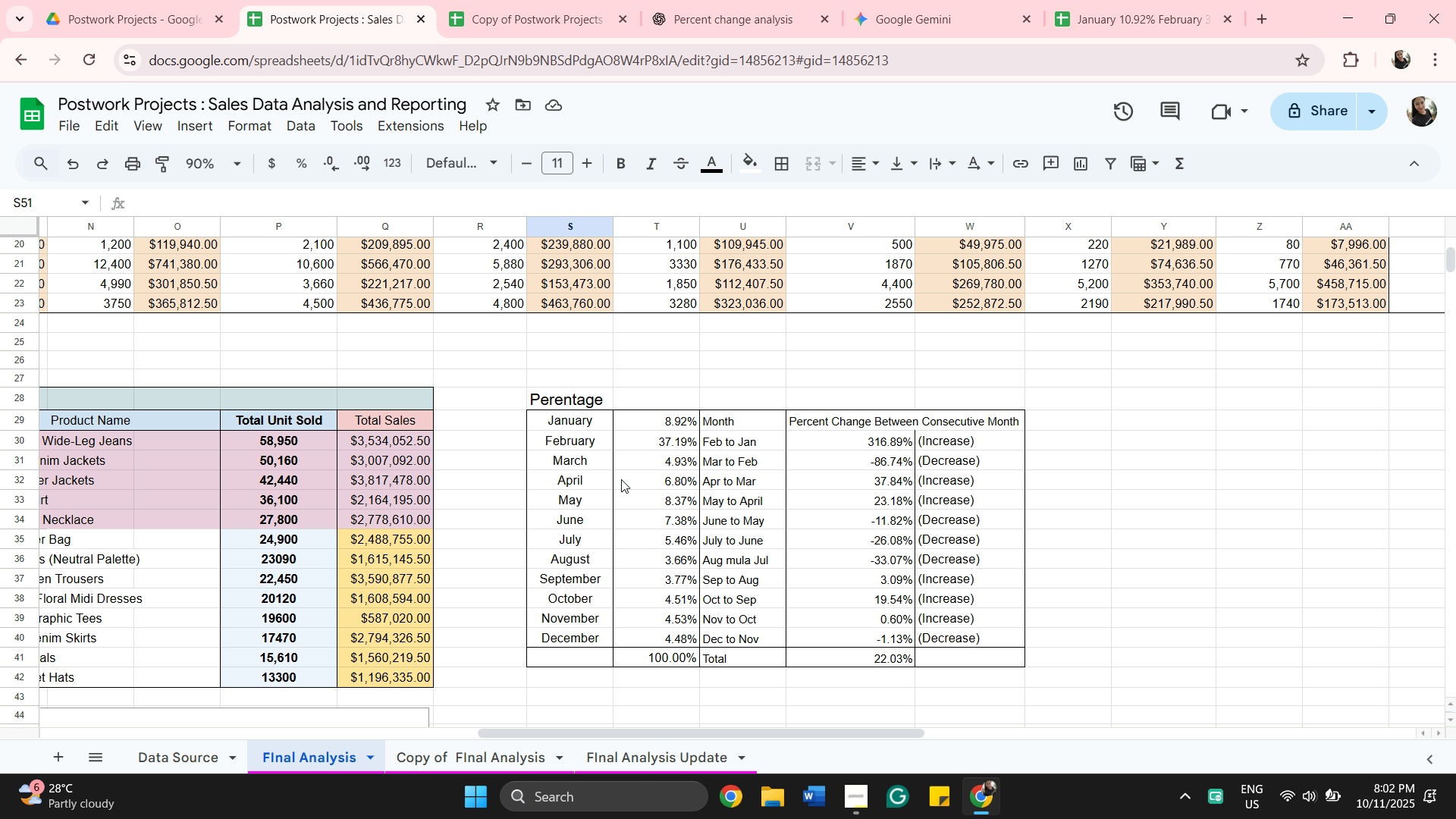 
wait(15.08)
 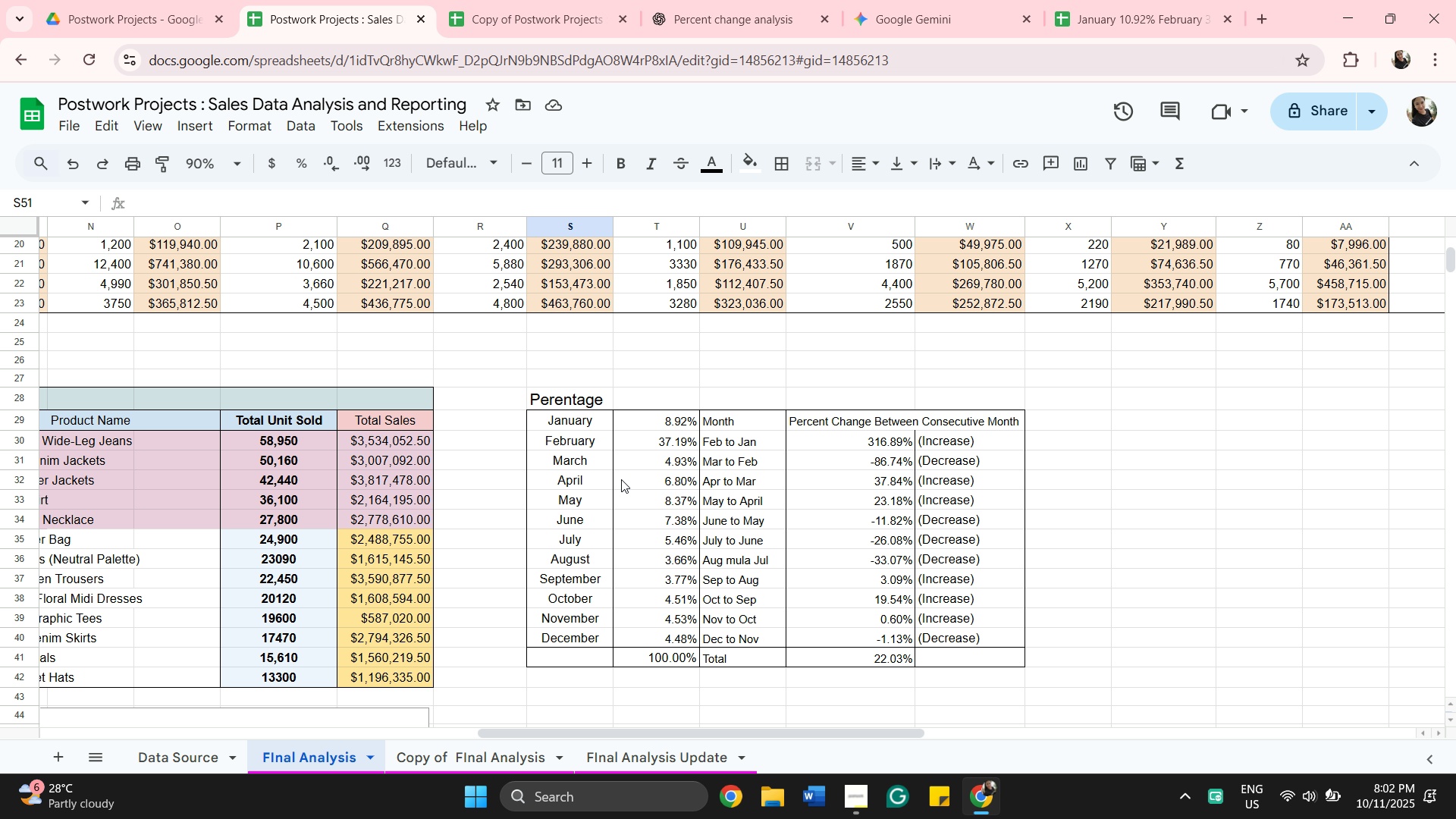 
left_click([540, 11])
 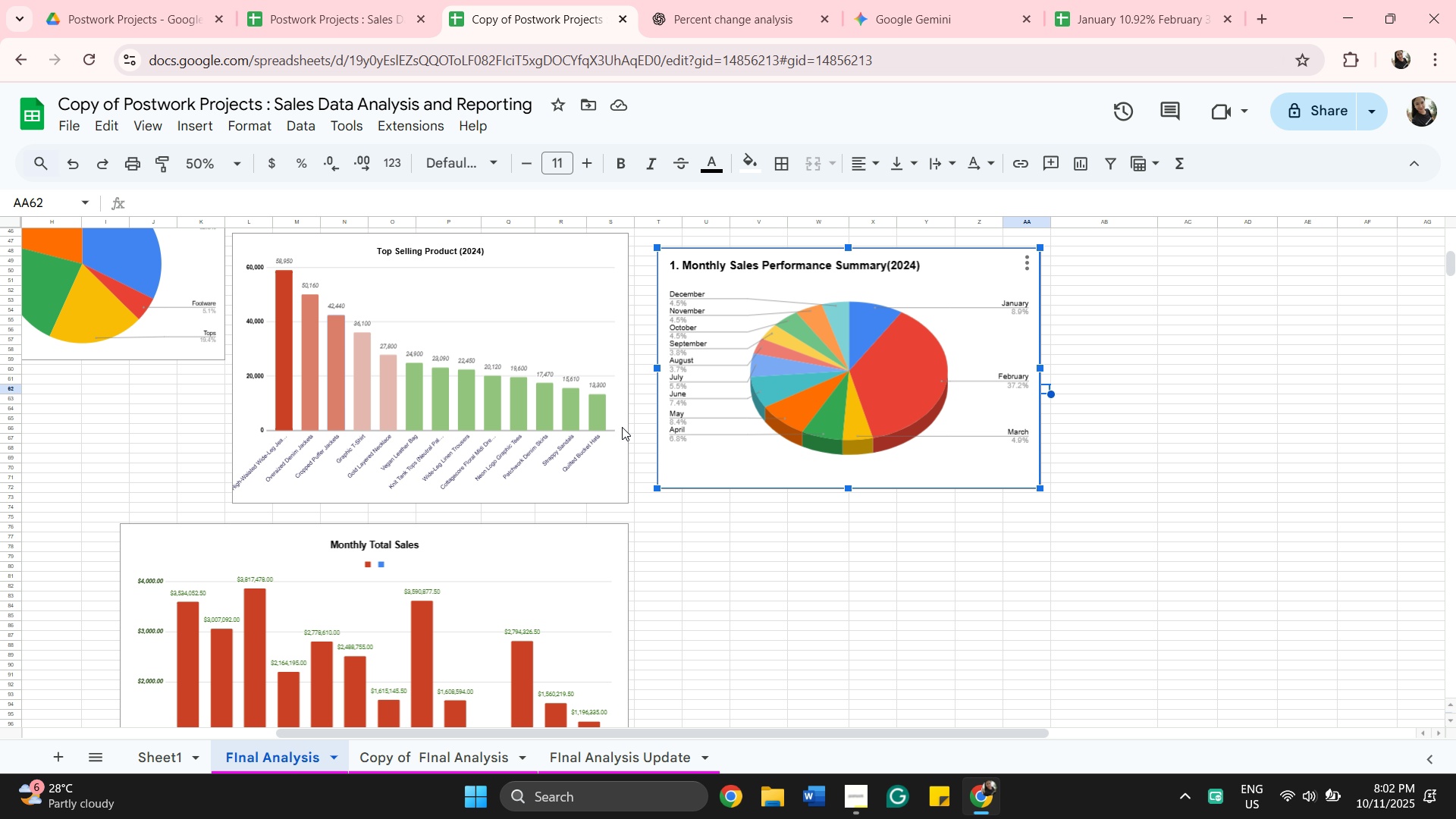 
scroll: coordinate [686, 436], scroll_direction: up, amount: 6.0
 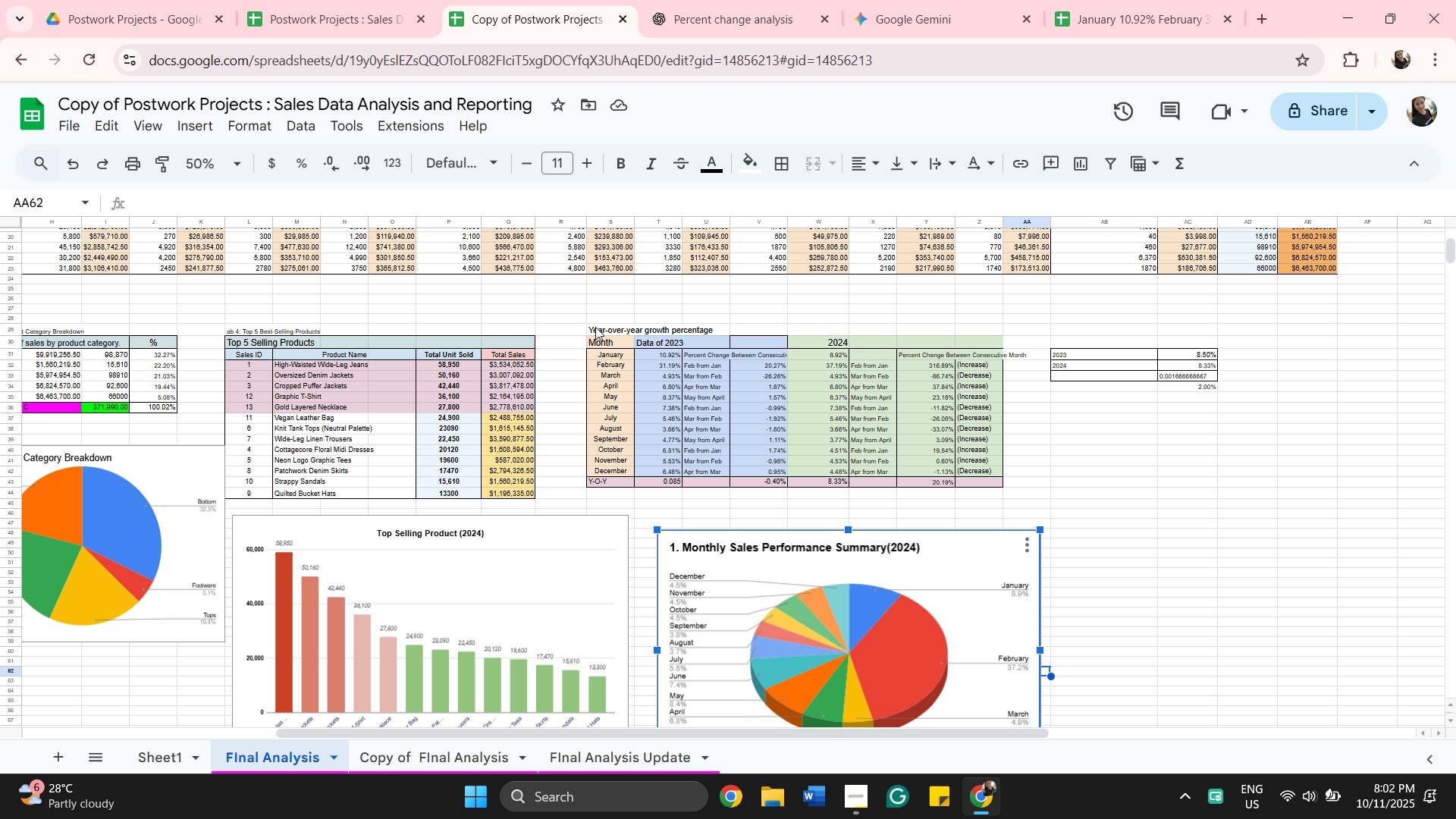 
left_click([595, 327])
 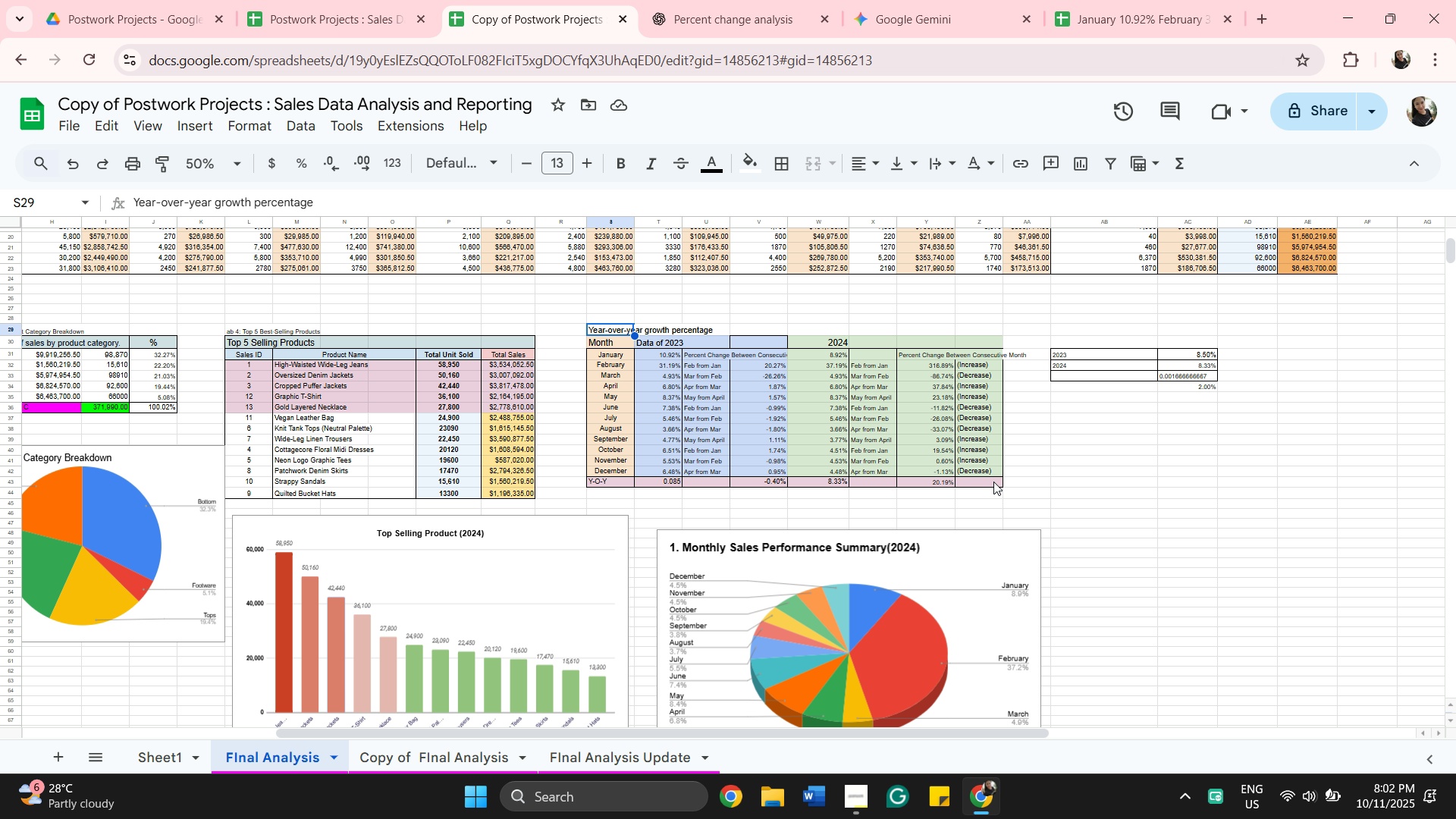 
wait(5.58)
 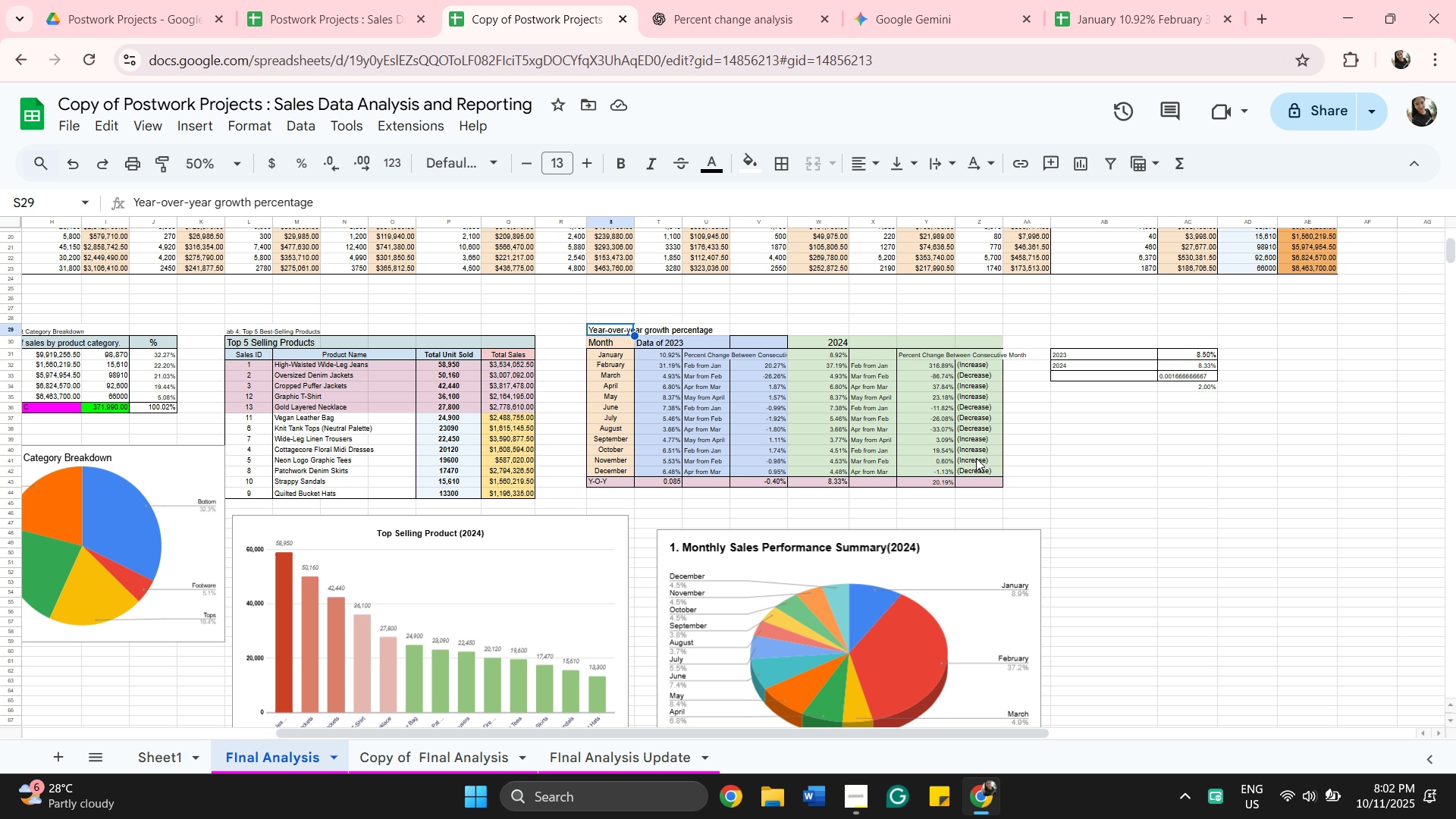 
hold_key(key=ShiftLeft, duration=0.67)
left_click([993, 482])
 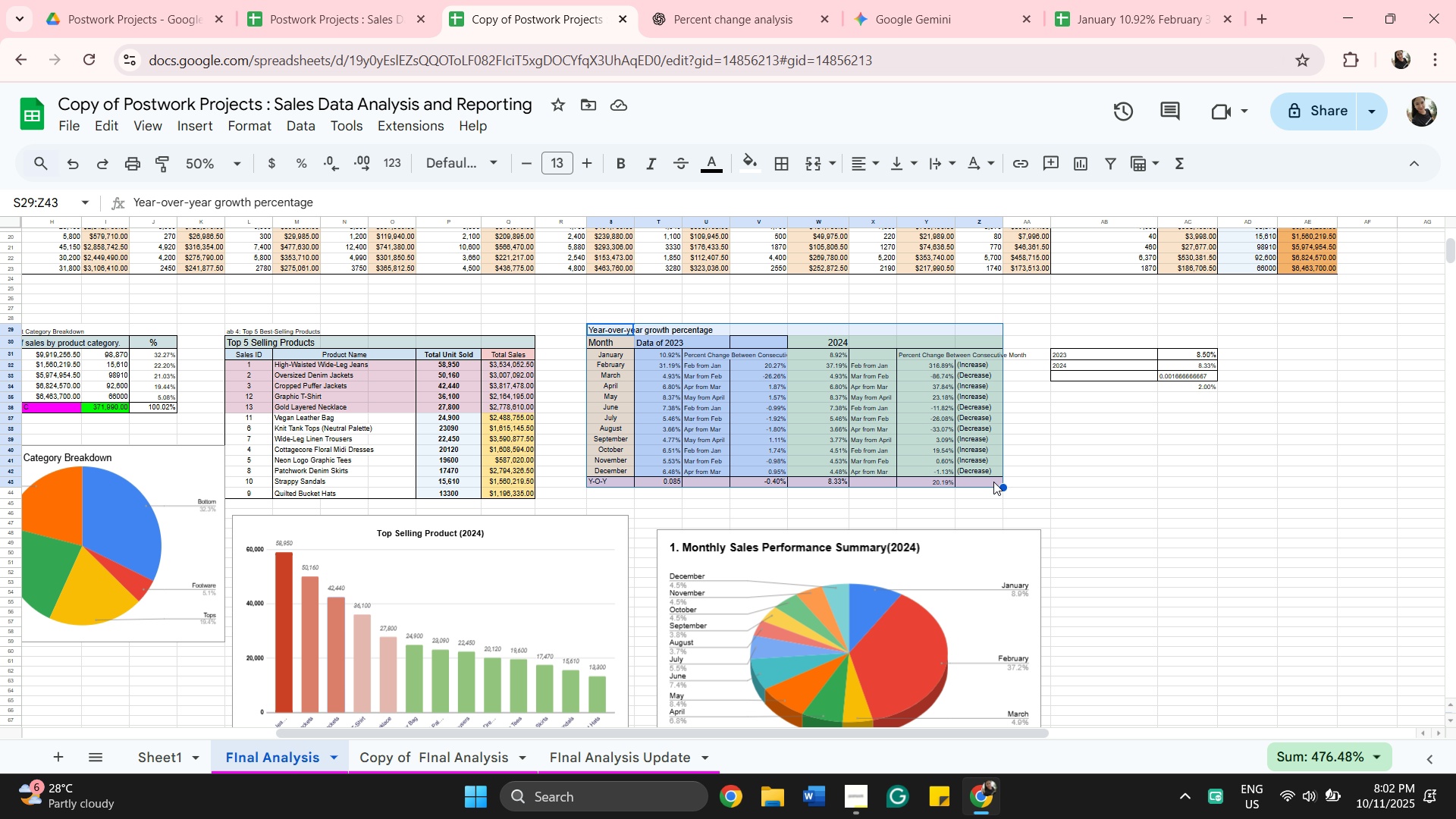 
hold_key(key=ControlLeft, duration=1.52)
left_click([993, 482])
 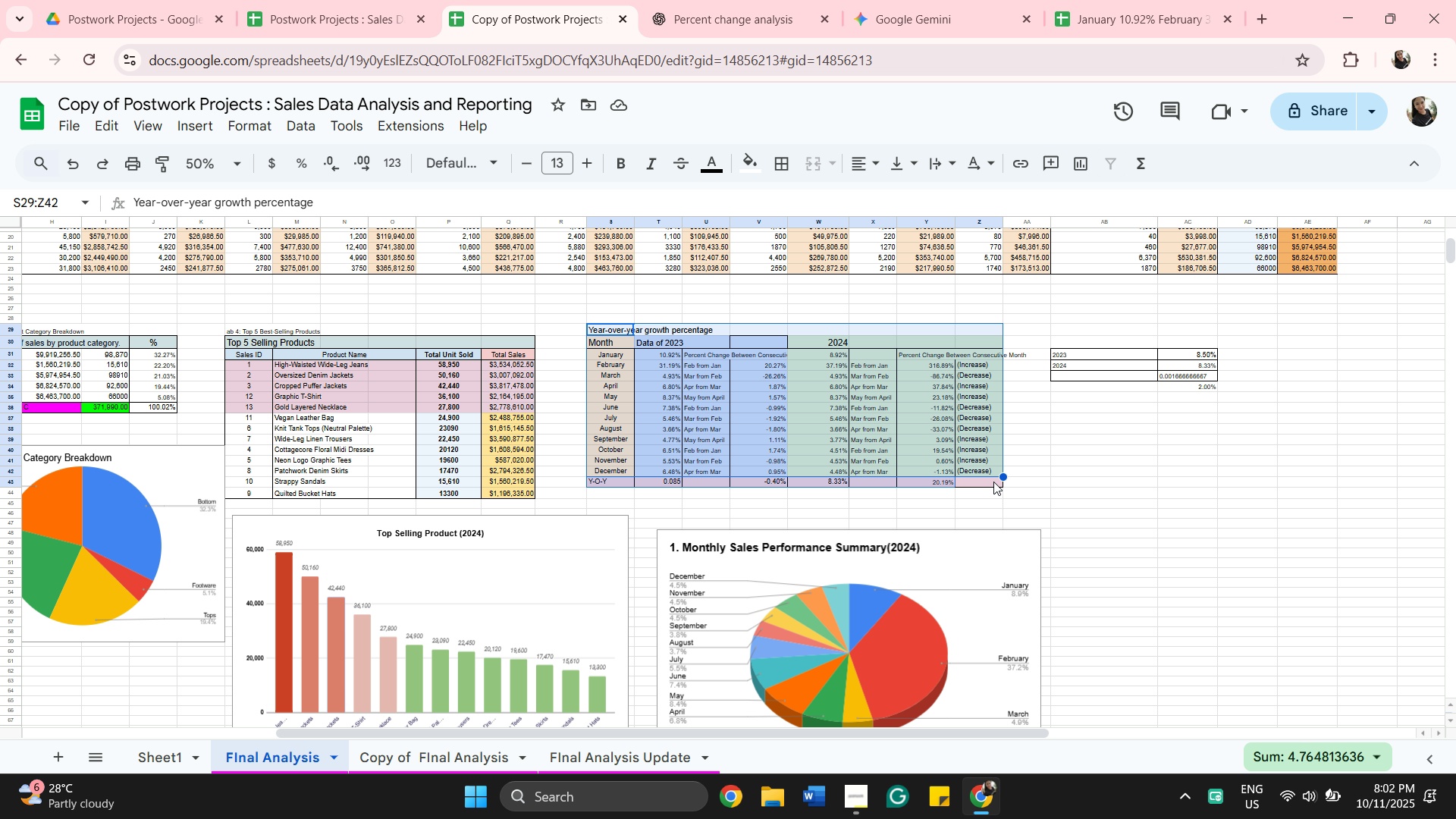 
key(Control+C)
 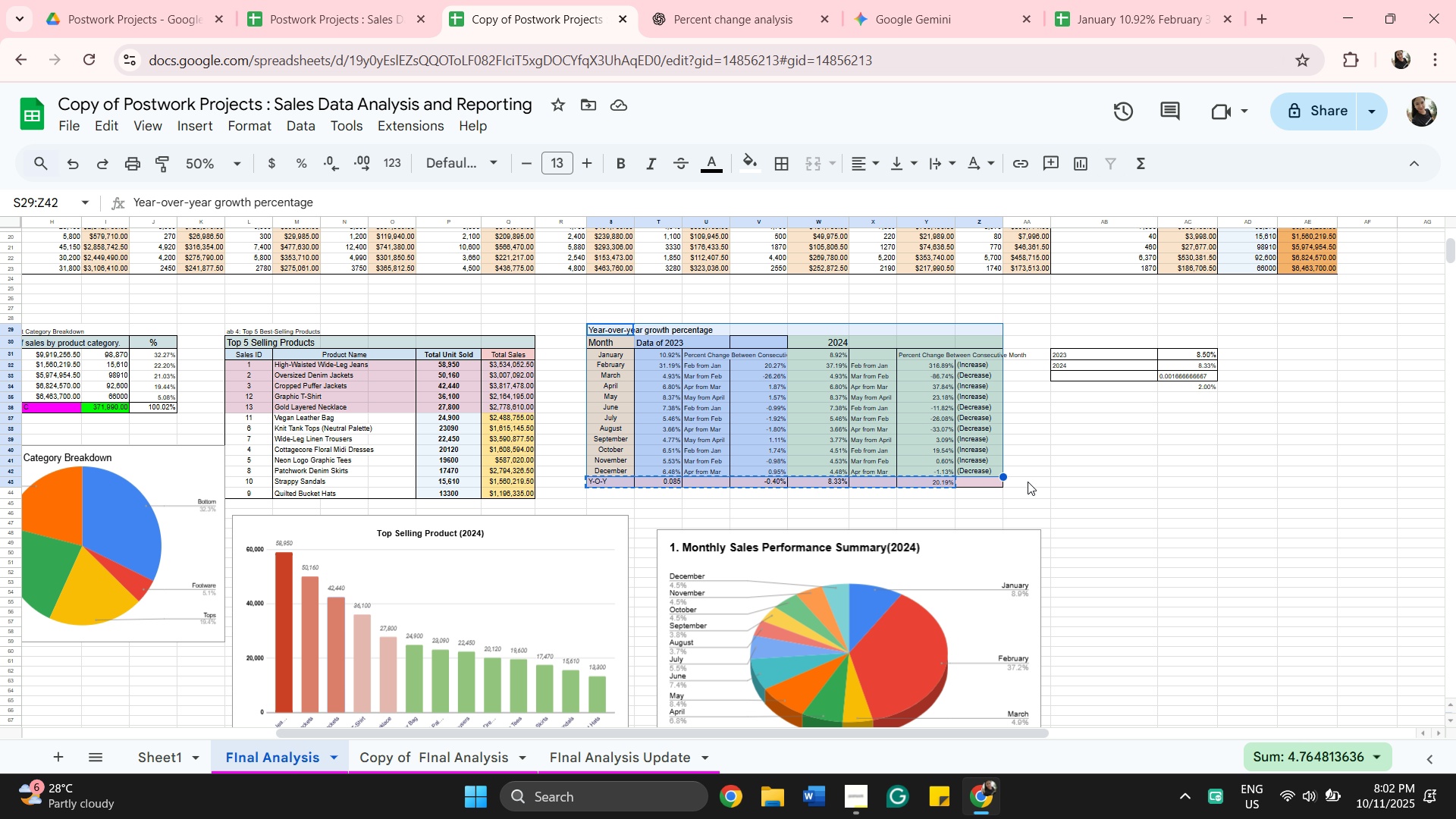 
left_click([1028, 482])
 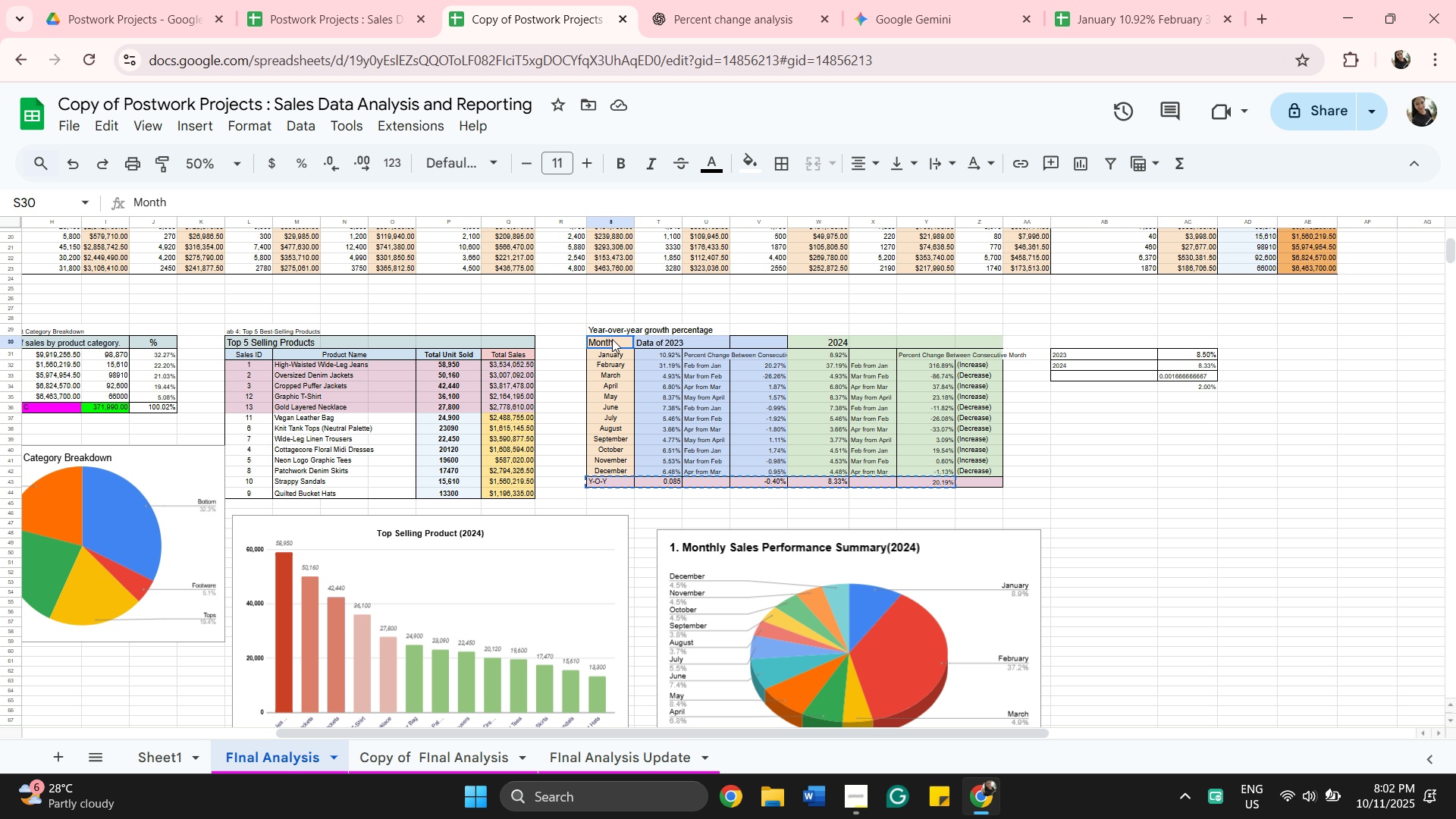 
left_click([612, 339])
 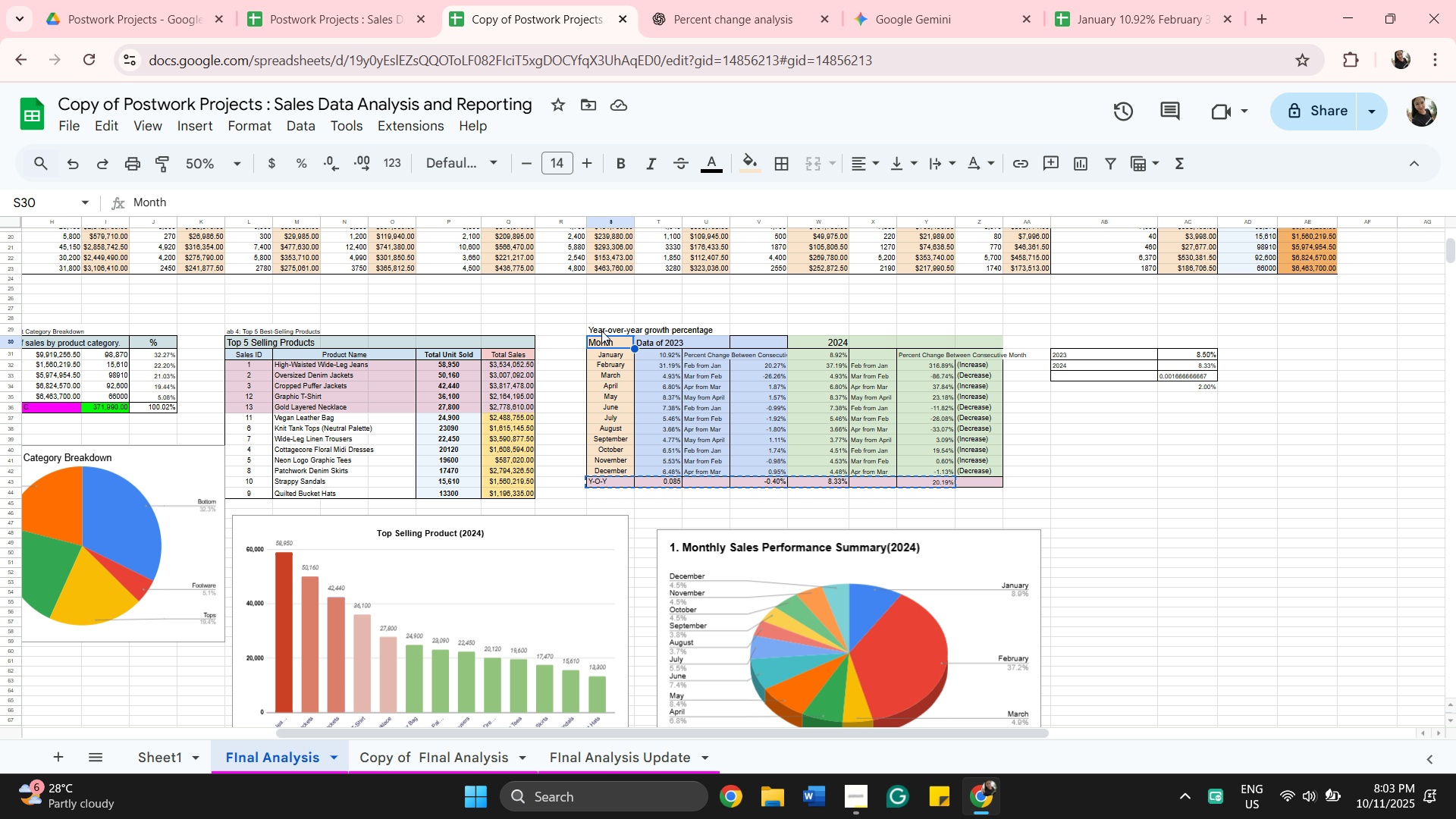 
left_click([601, 331])
 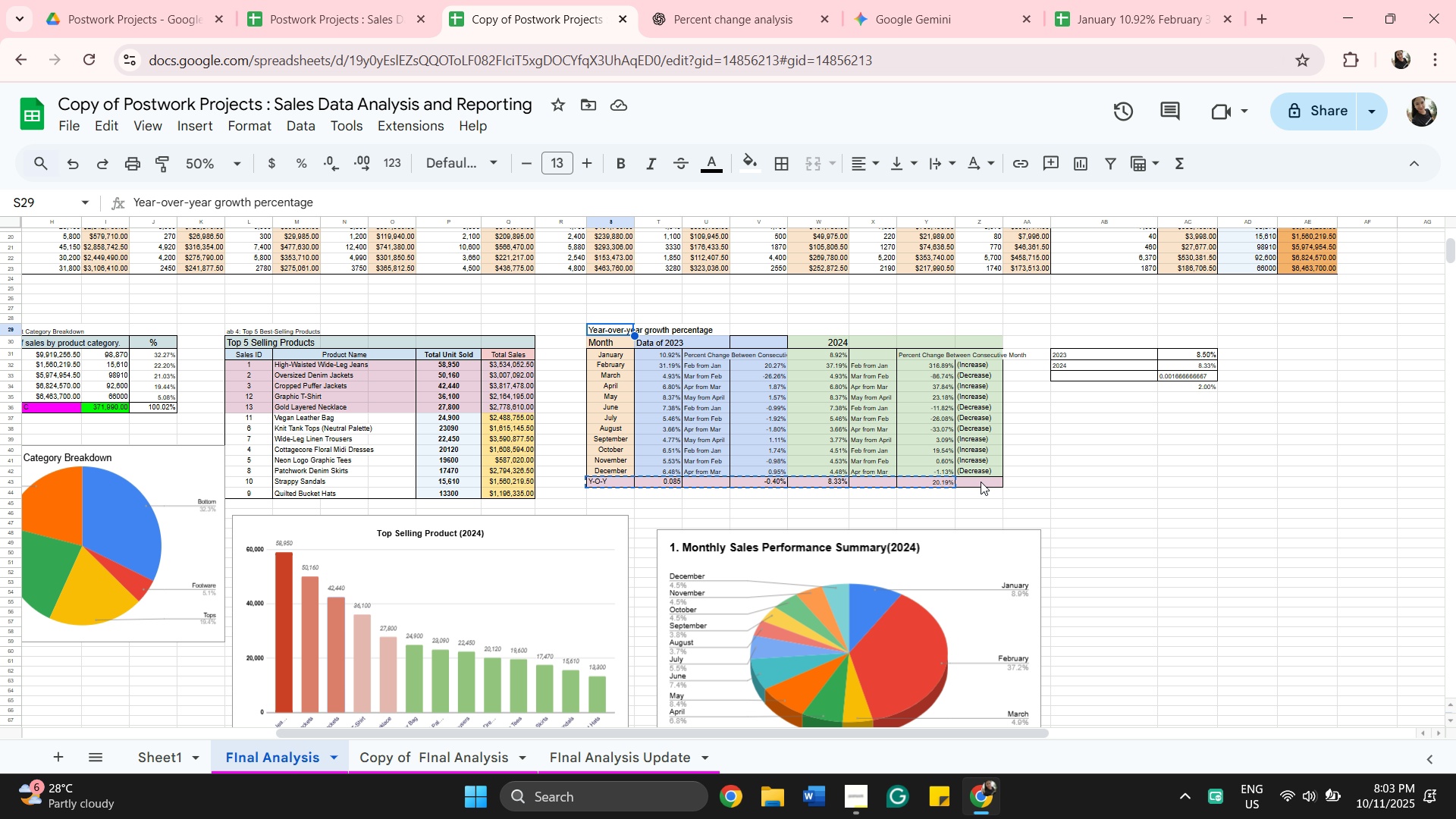 
hold_key(key=ShiftLeft, duration=1.03)
left_click([981, 482])
 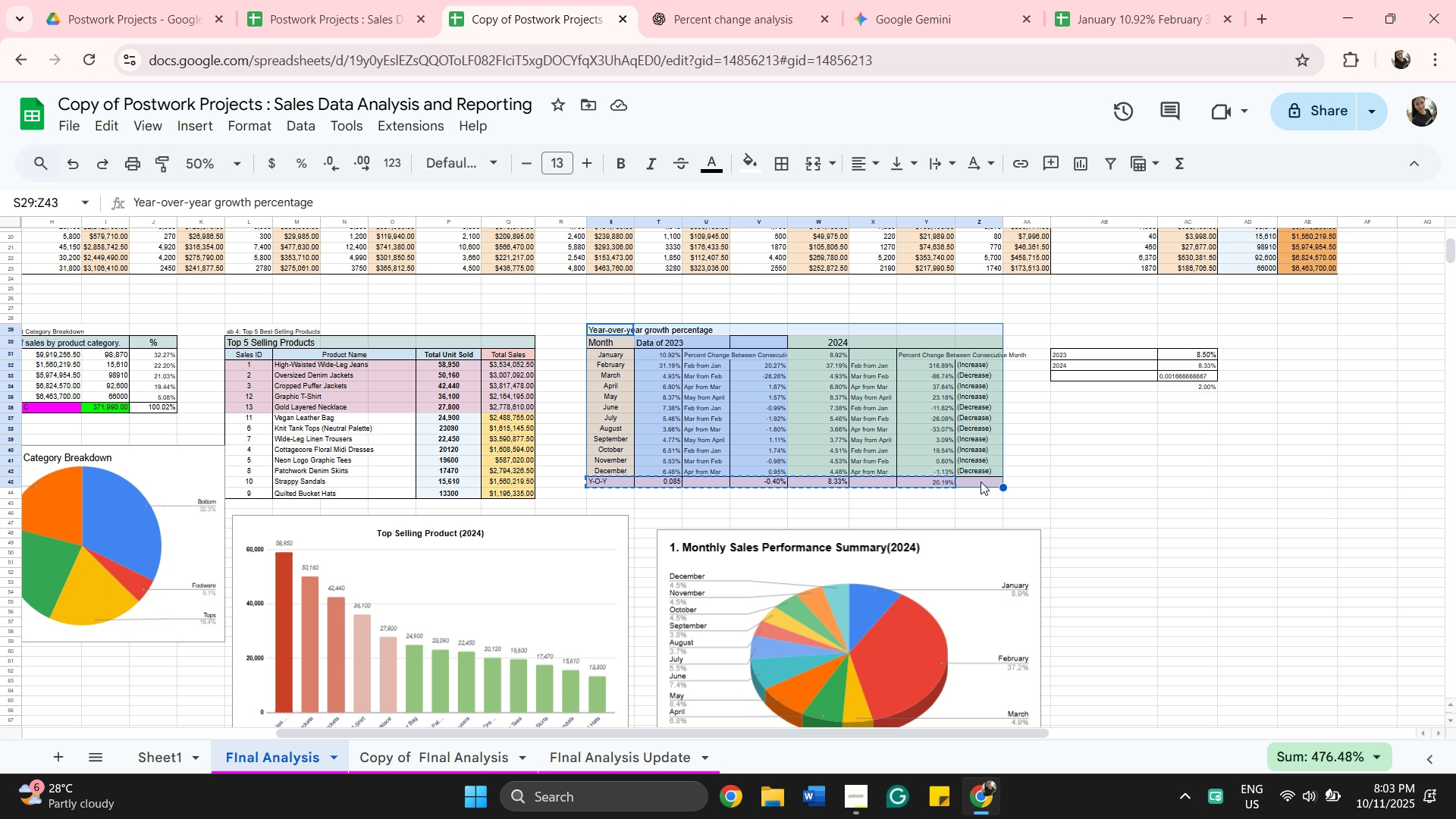 
key(Control+C)
 